 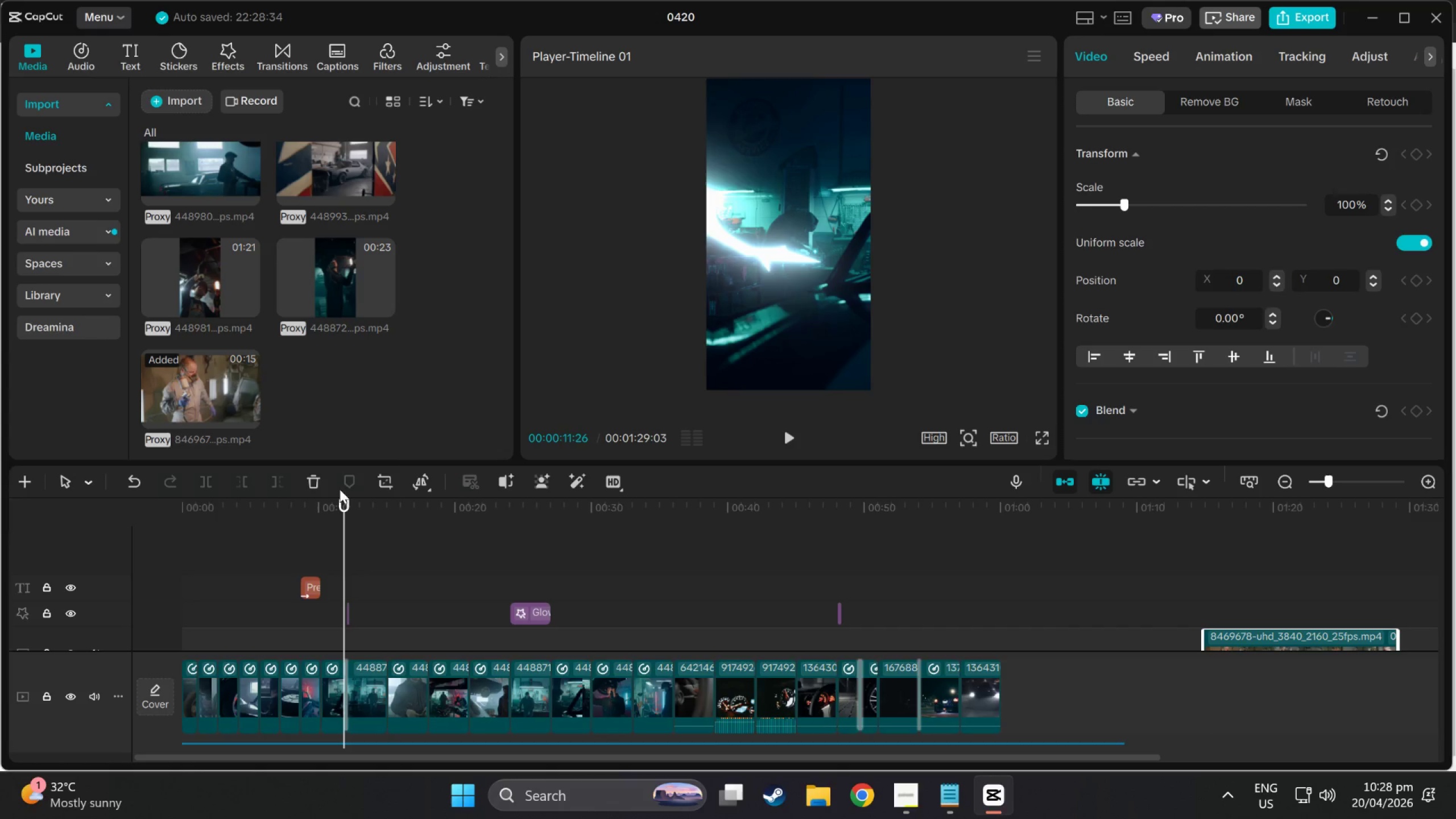 
scroll: coordinate [543, 696], scroll_direction: down, amount: 1.0
 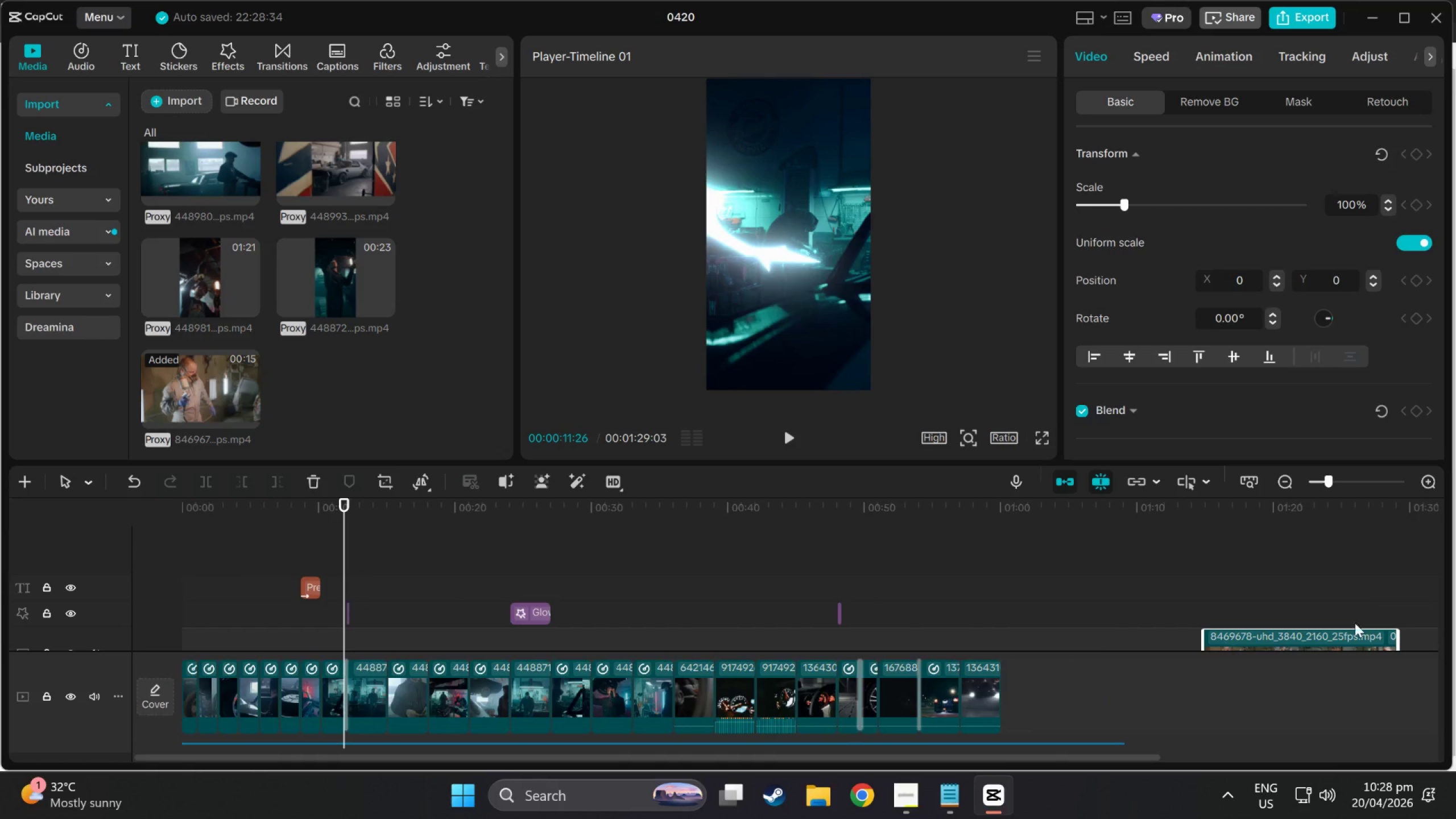 
left_click_drag(start_coordinate=[1341, 637], to_coordinate=[1130, 611])
 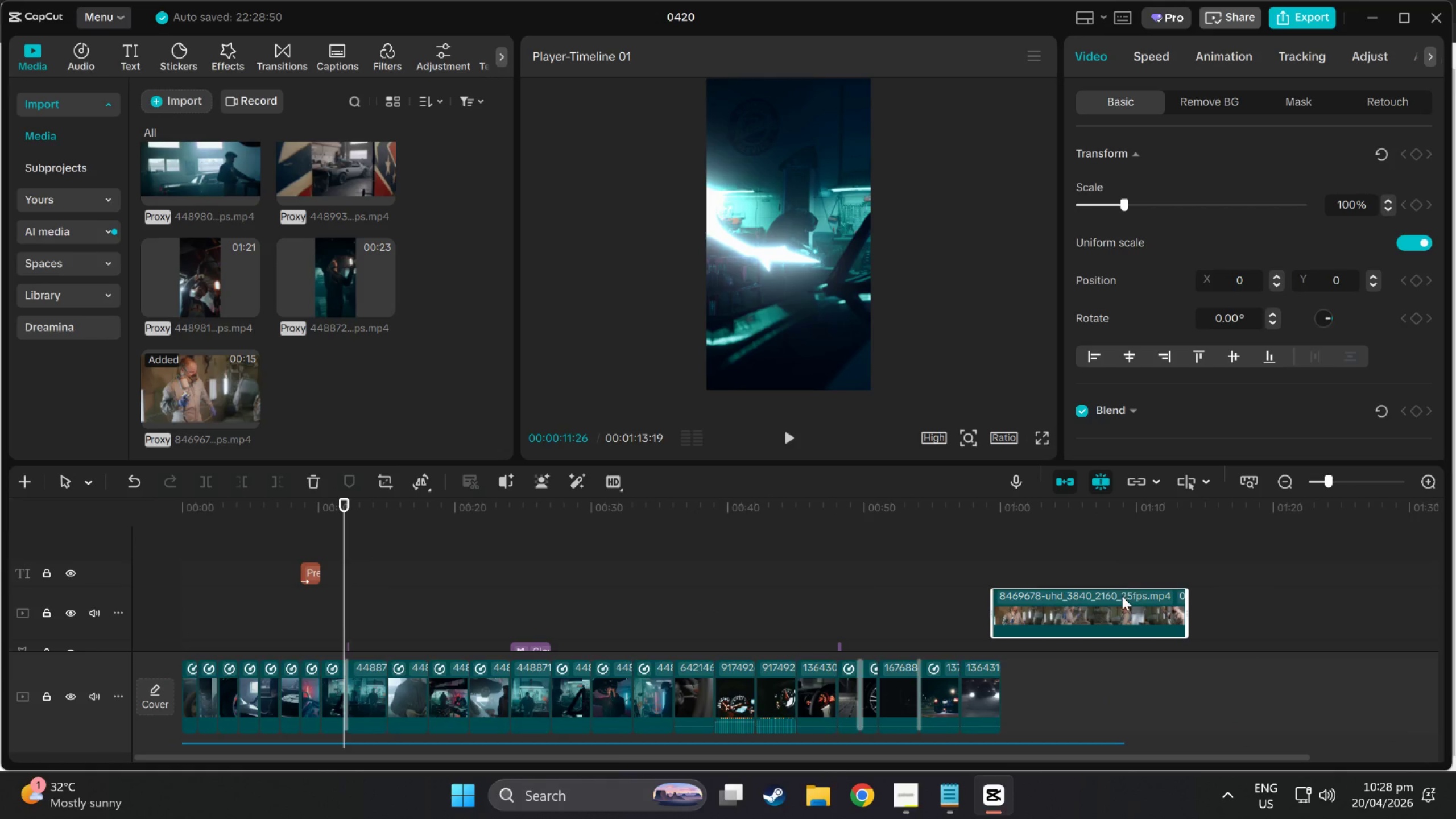 
left_click_drag(start_coordinate=[1122, 597], to_coordinate=[402, 605])
 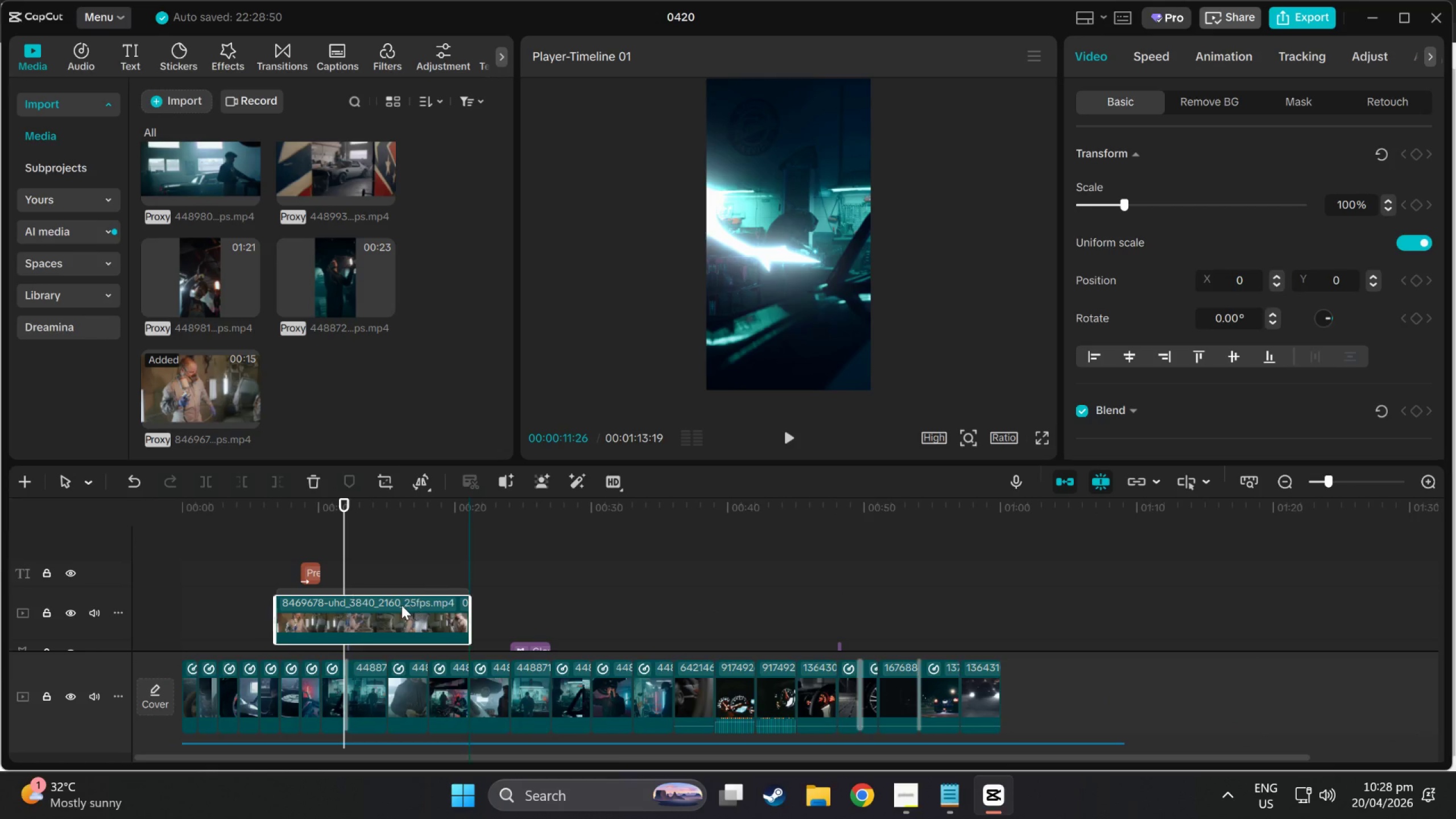 
hold_key(key=ControlLeft, duration=1.5)
 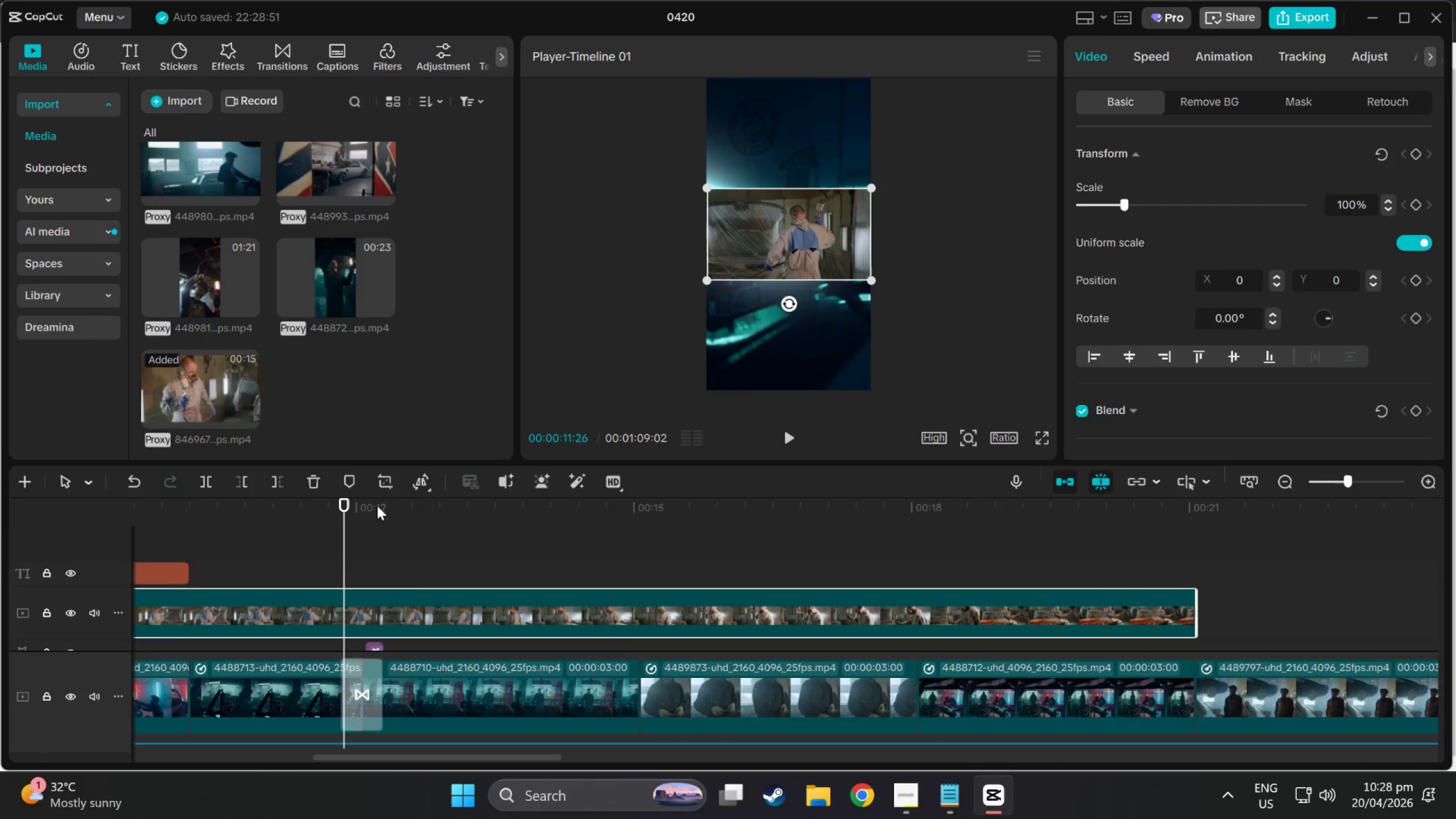 
key(Control+ControlLeft)
 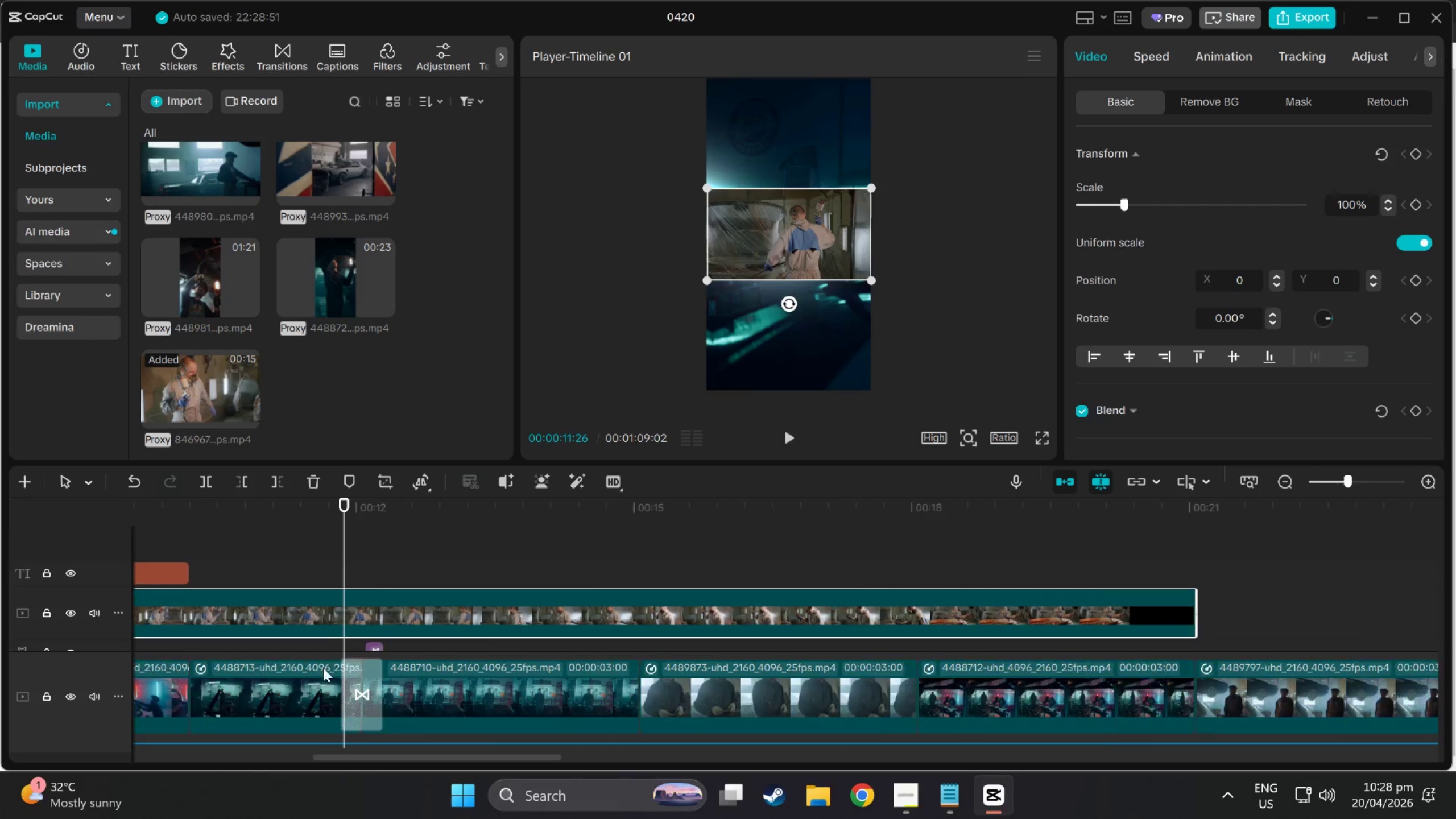 
key(Control+ControlLeft)
 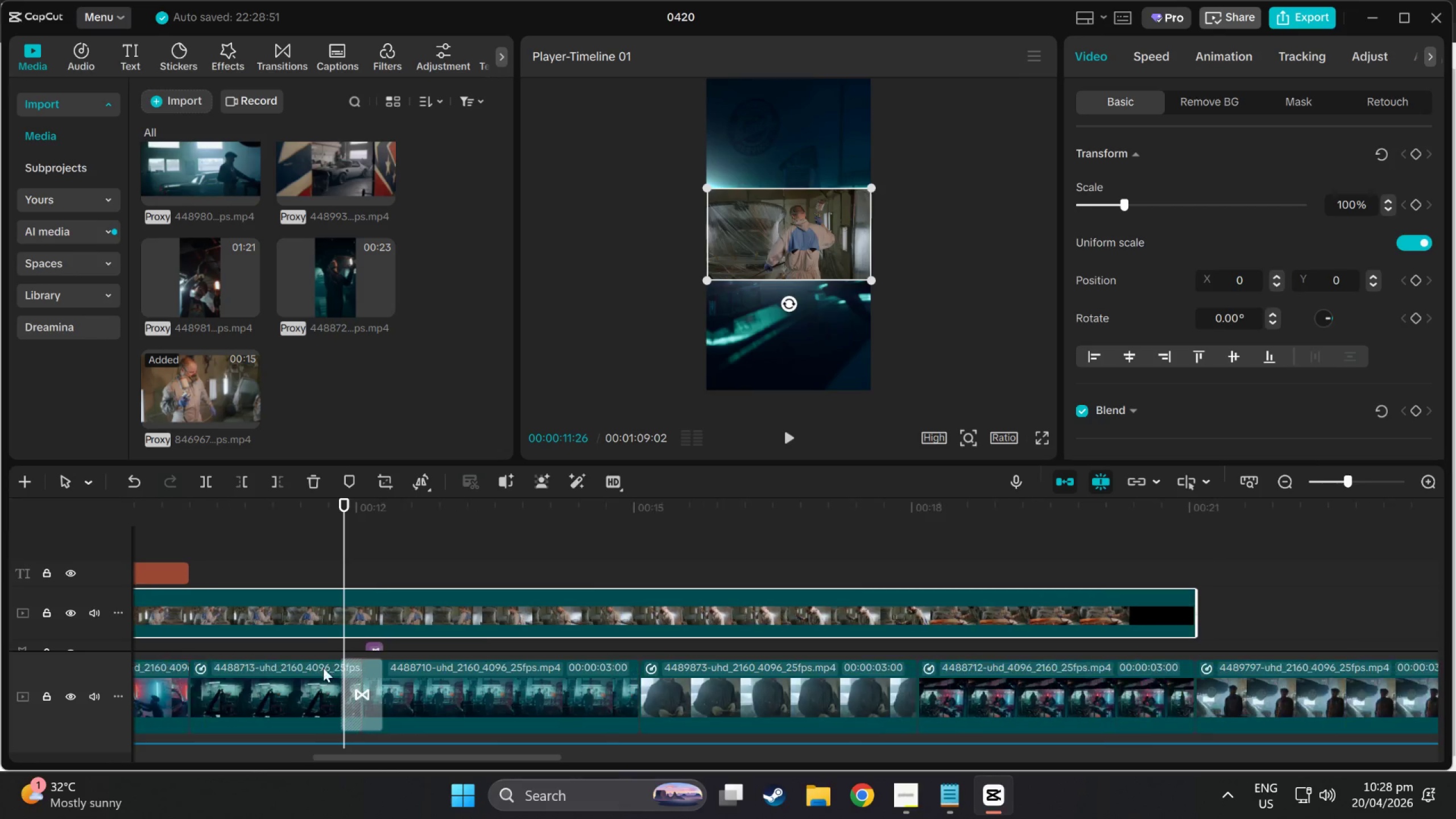 
key(Control+ControlLeft)
 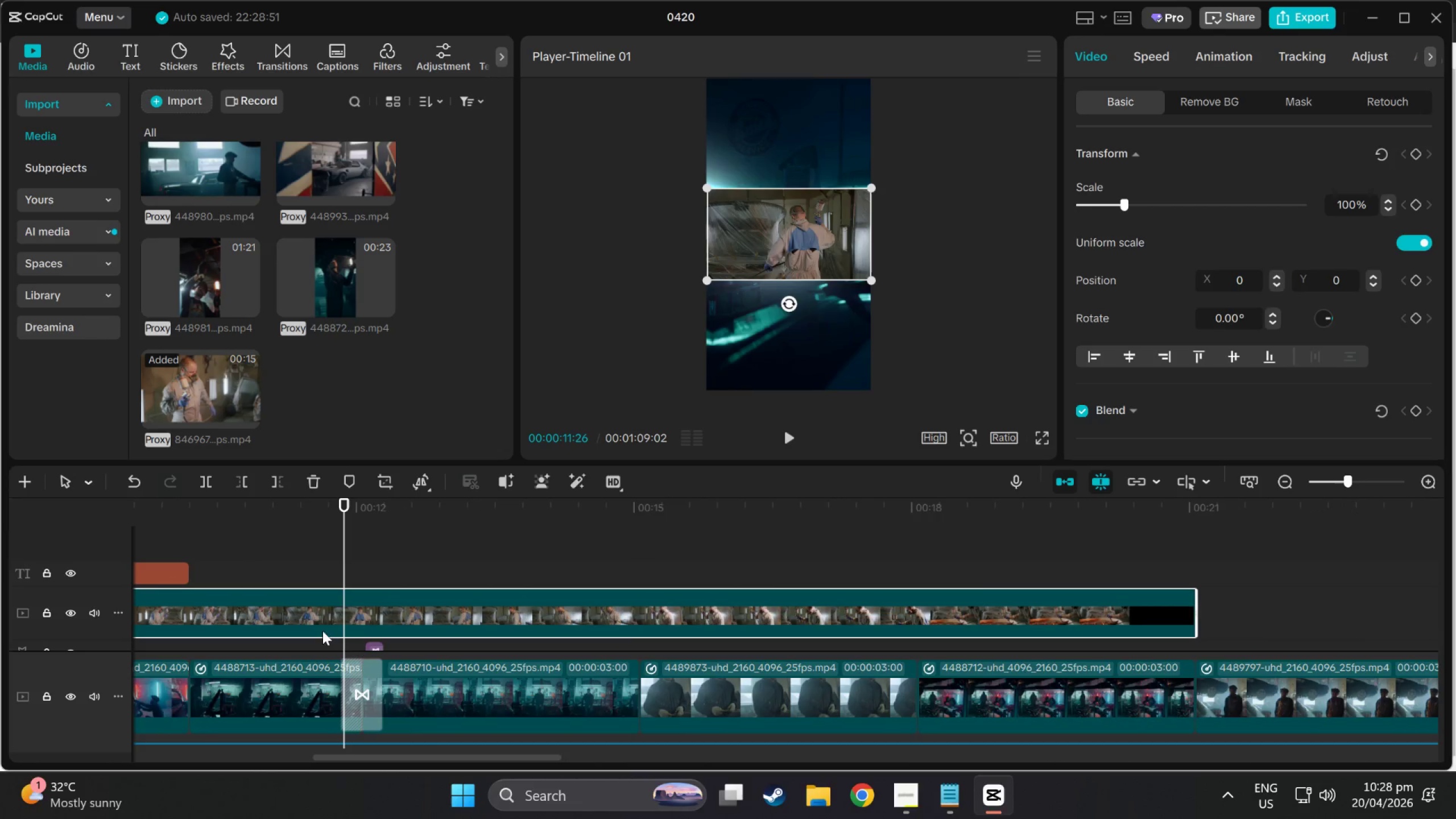 
key(Control+ControlLeft)
 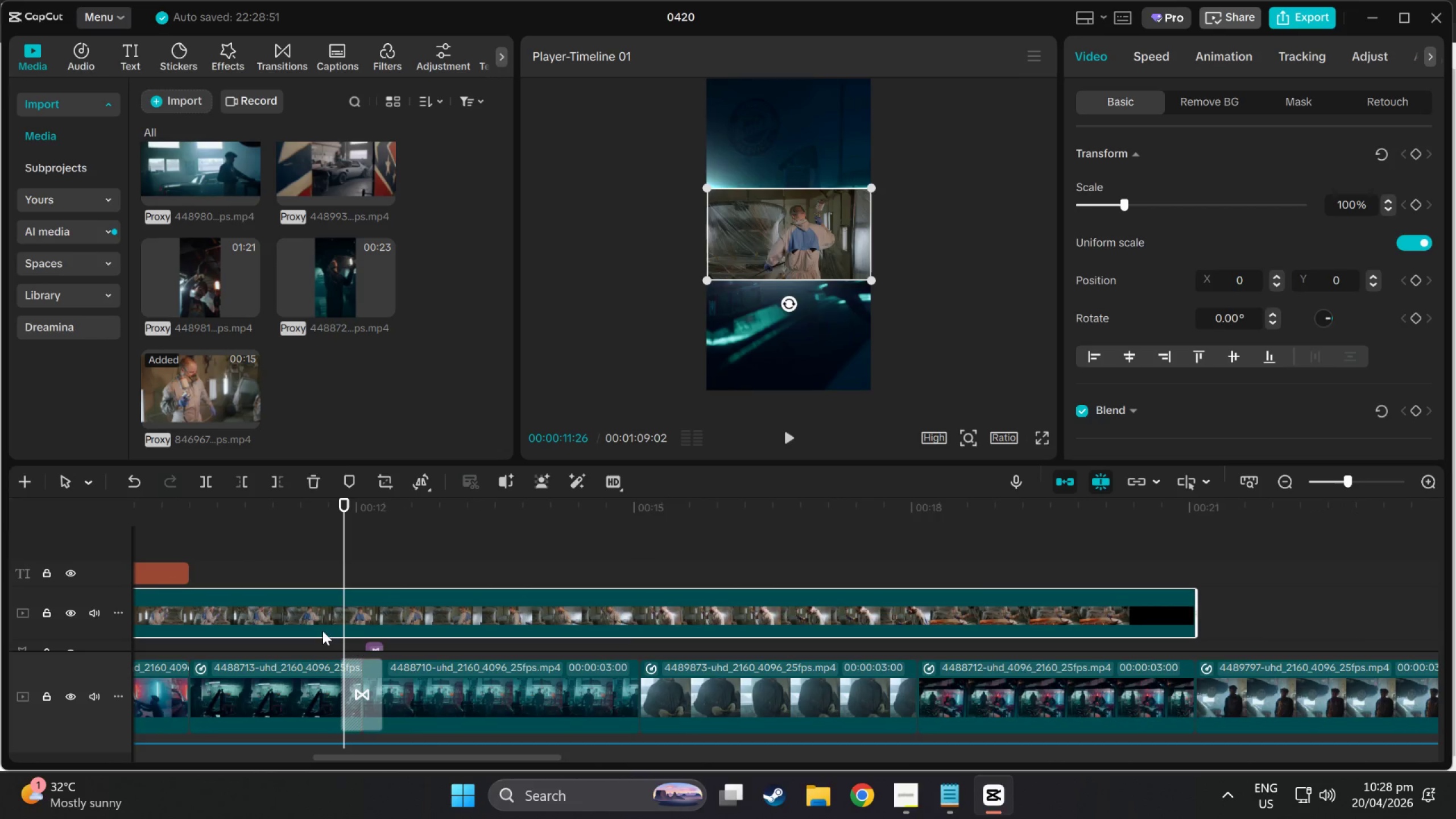 
key(Control+ControlLeft)
 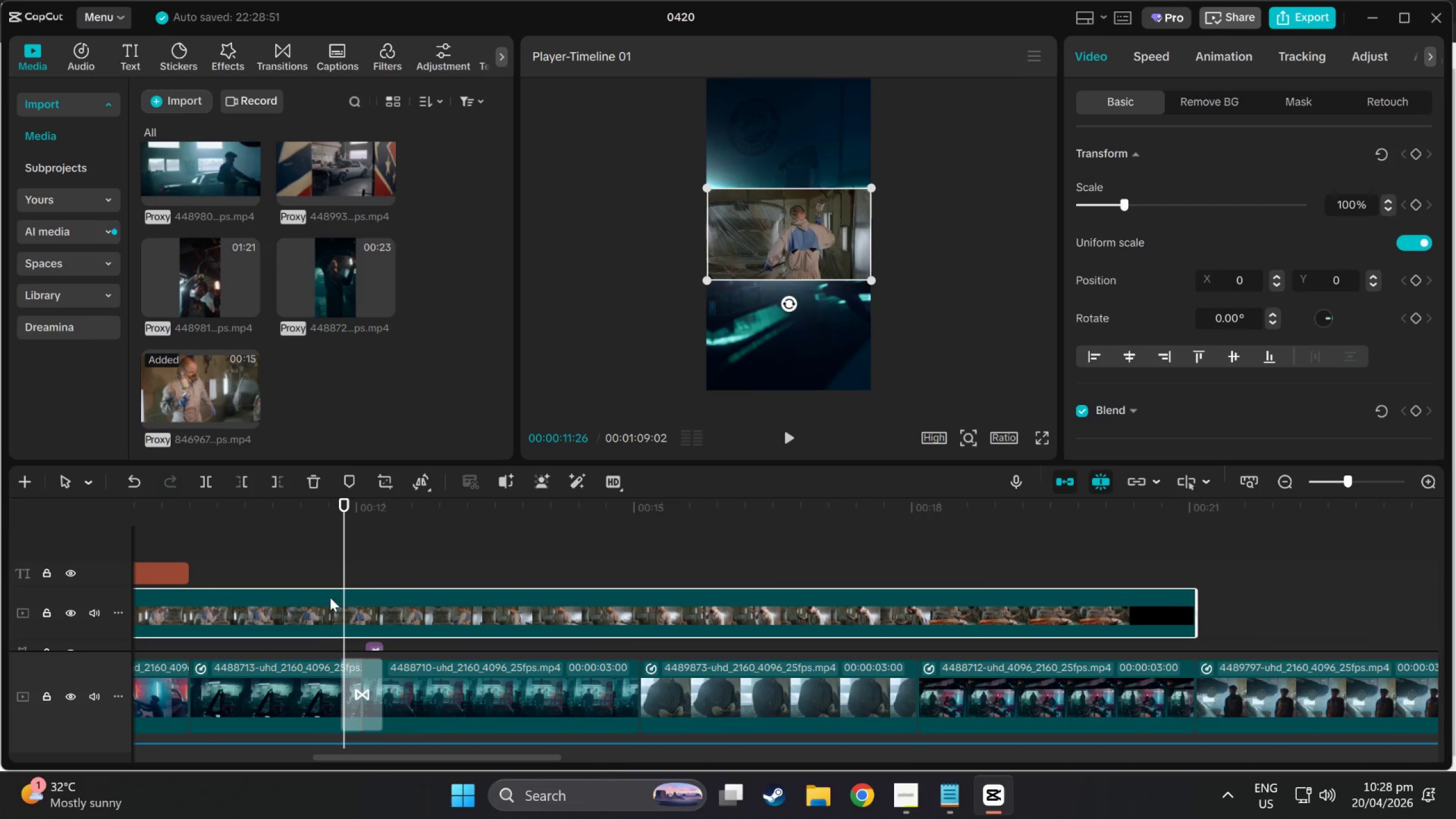 
key(Control+ControlLeft)
 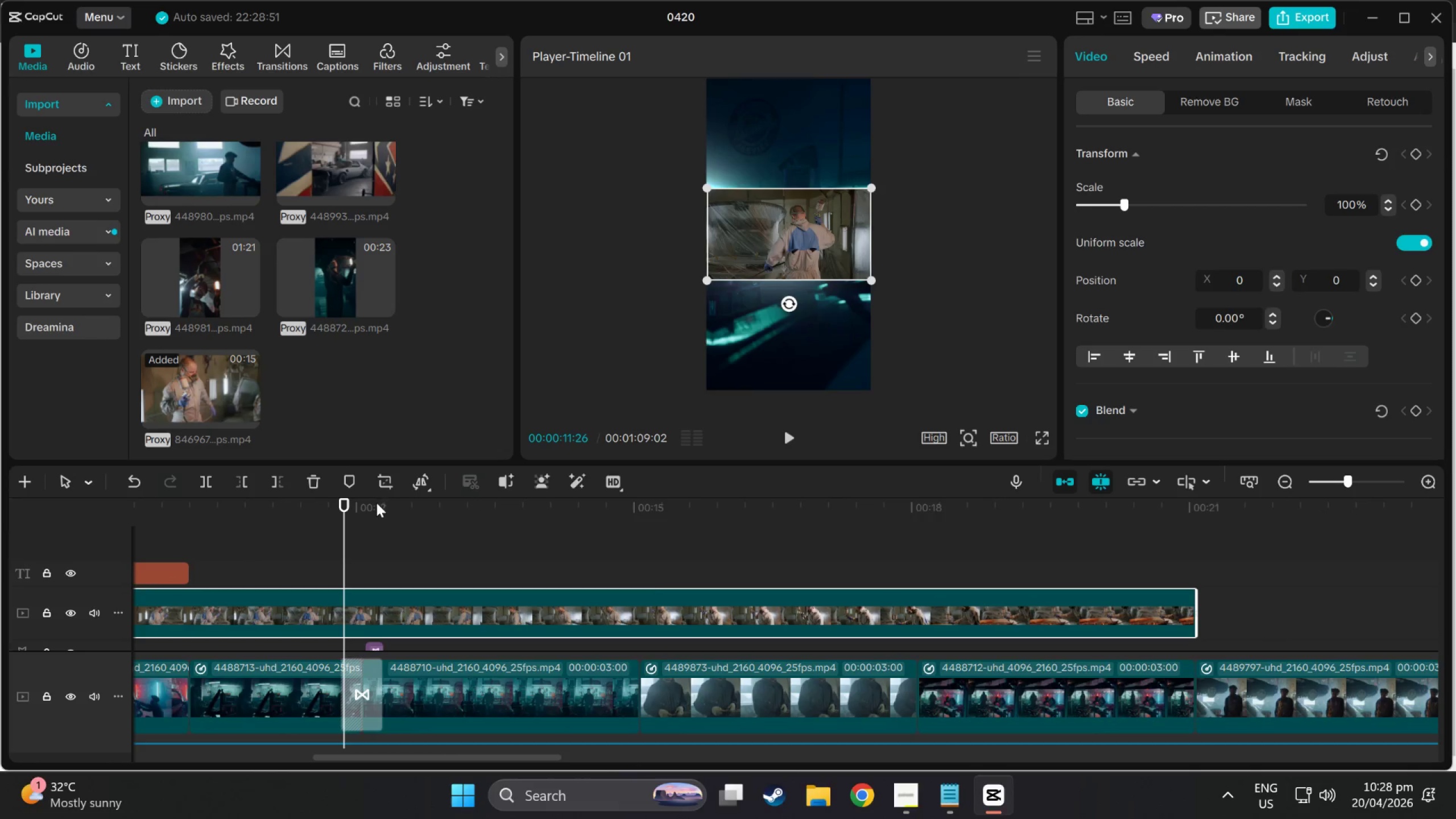 
scroll: coordinate [327, 681], scroll_direction: up, amount: 23.0
 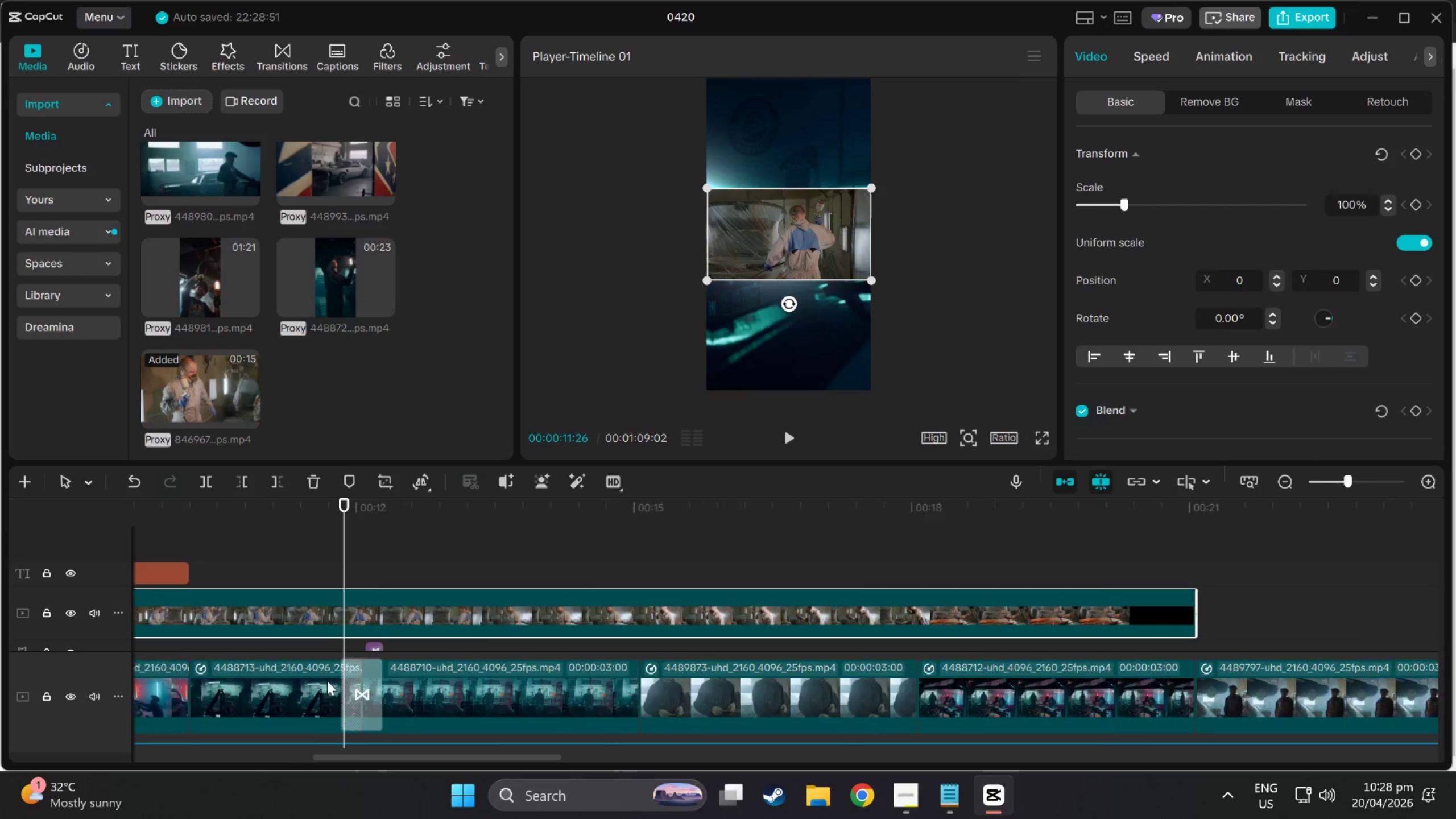 
hold_key(key=ControlLeft, duration=0.69)
scroll: coordinate [392, 576], scroll_direction: up, amount: 8.0
 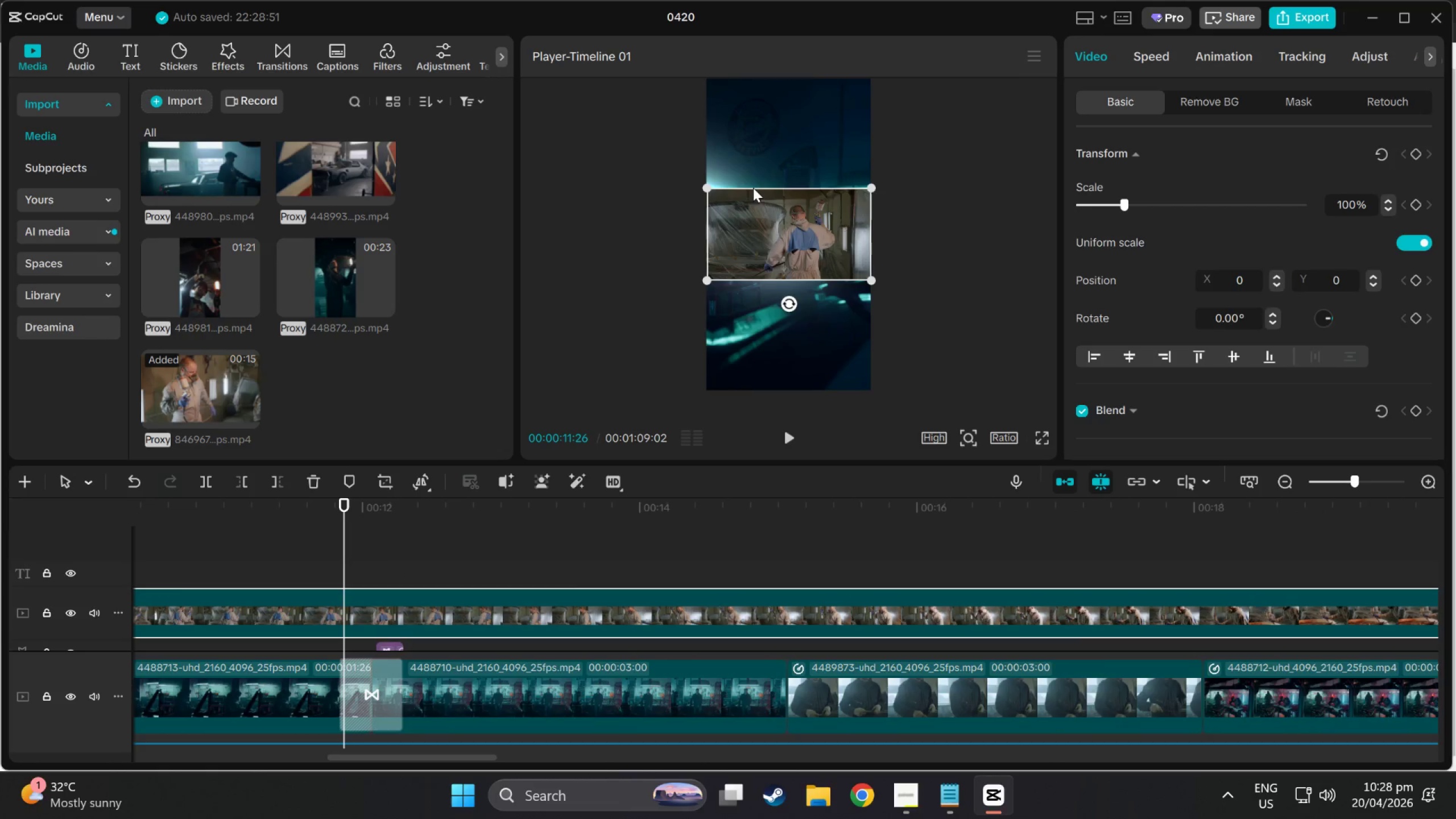 
left_click([758, 228])
 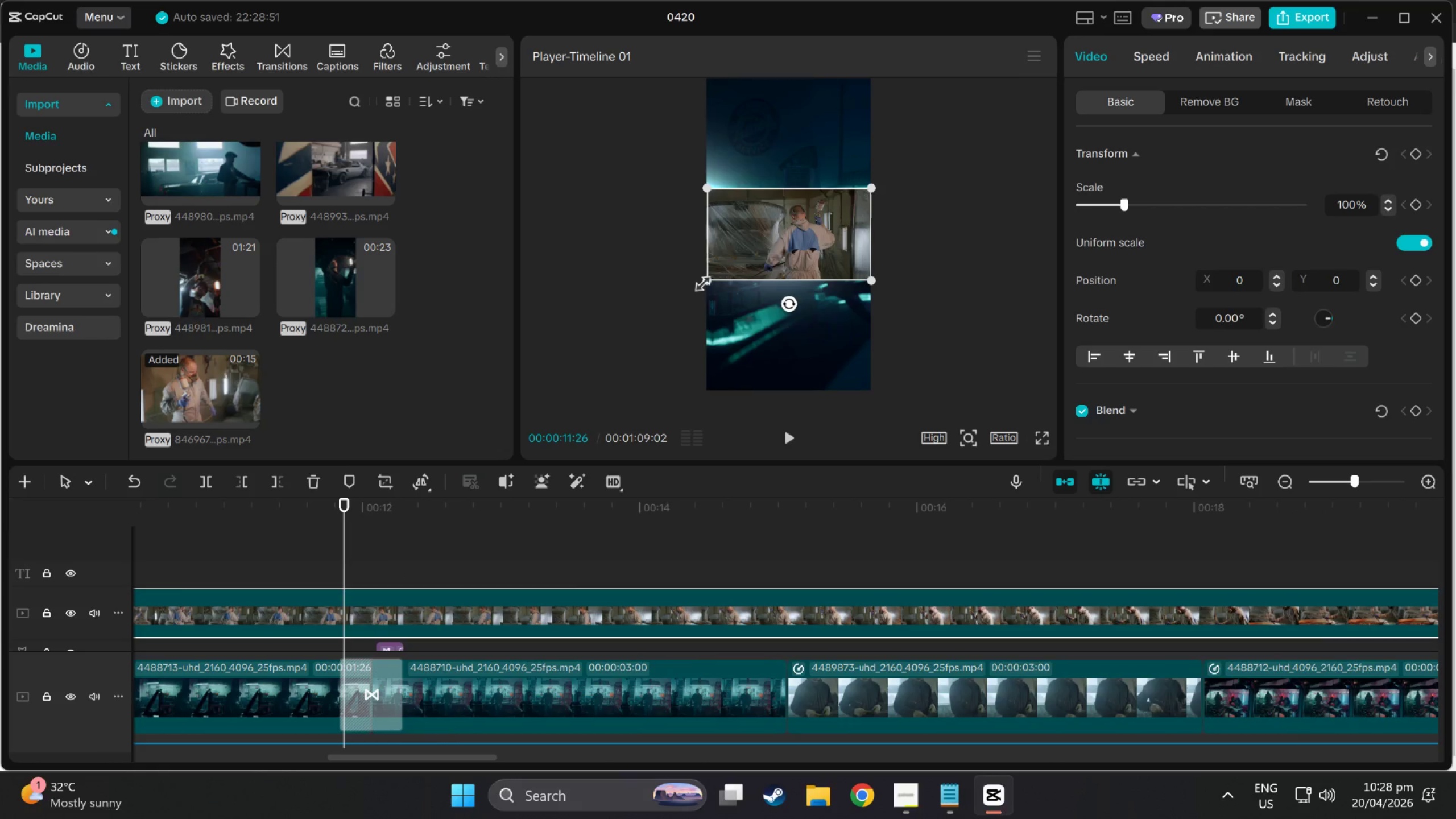 
left_click_drag(start_coordinate=[700, 280], to_coordinate=[441, 527])
 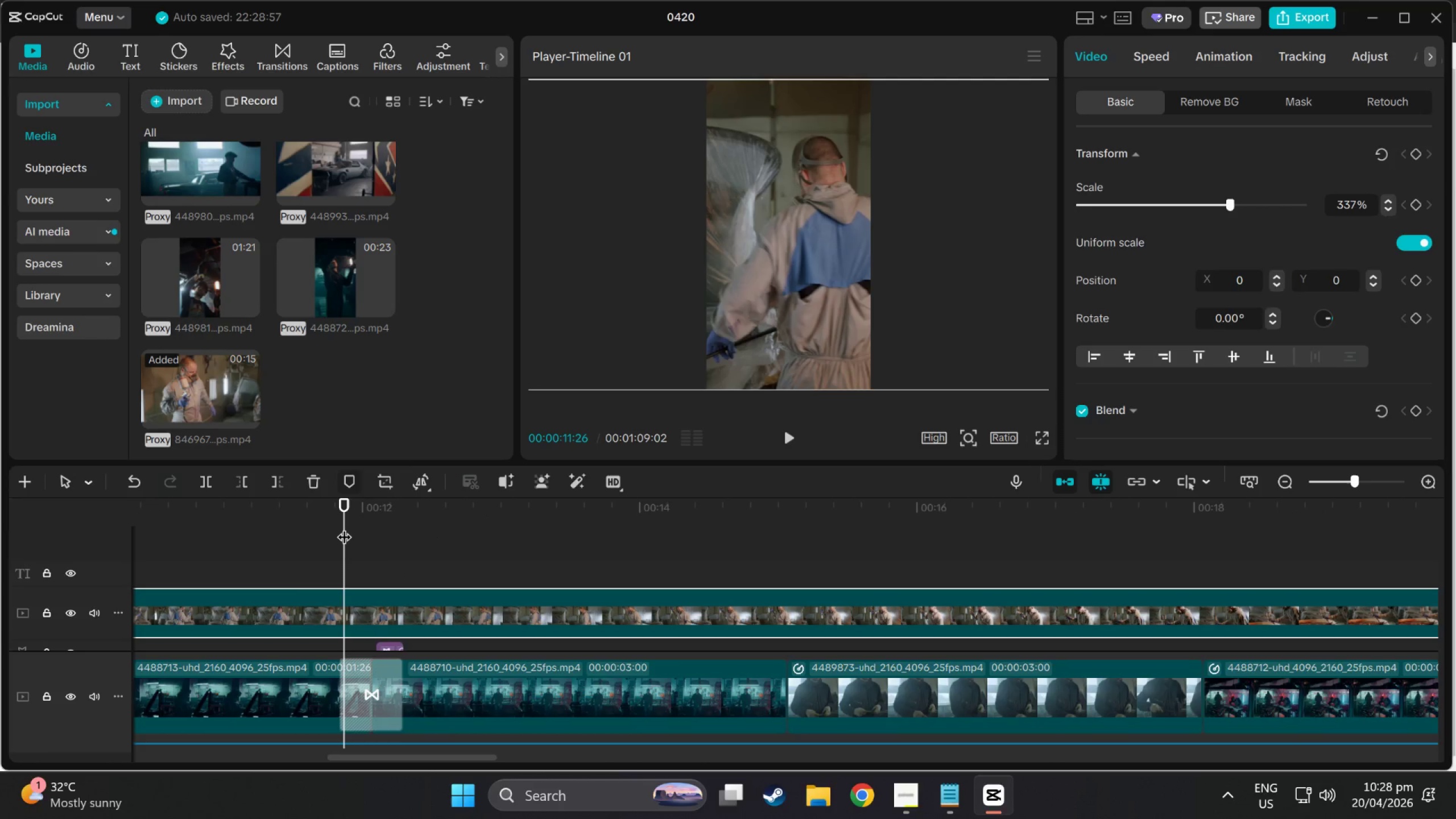 
left_click_drag(start_coordinate=[342, 510], to_coordinate=[369, 520])
 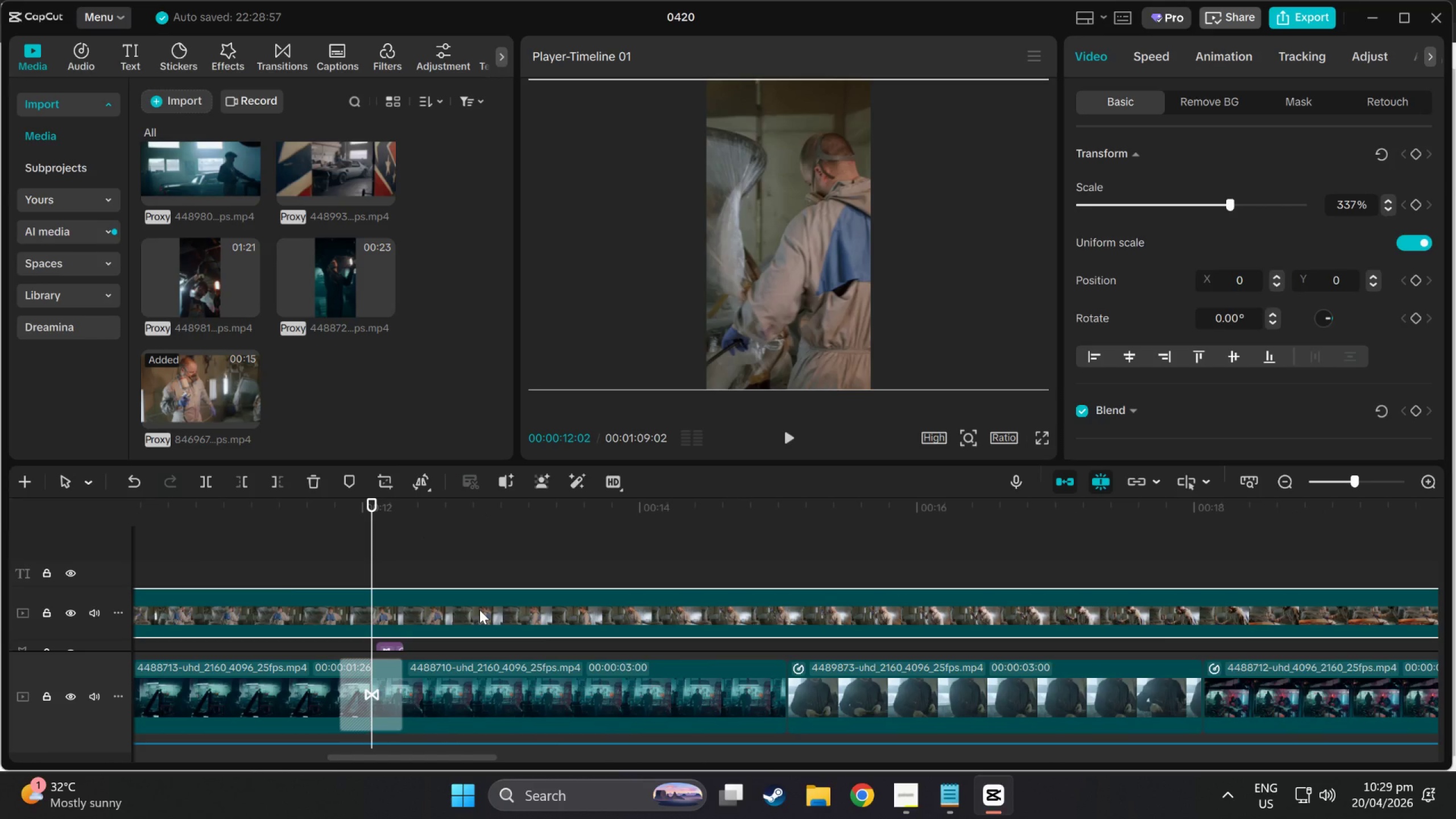 
left_click_drag(start_coordinate=[479, 610], to_coordinate=[262, 603])
 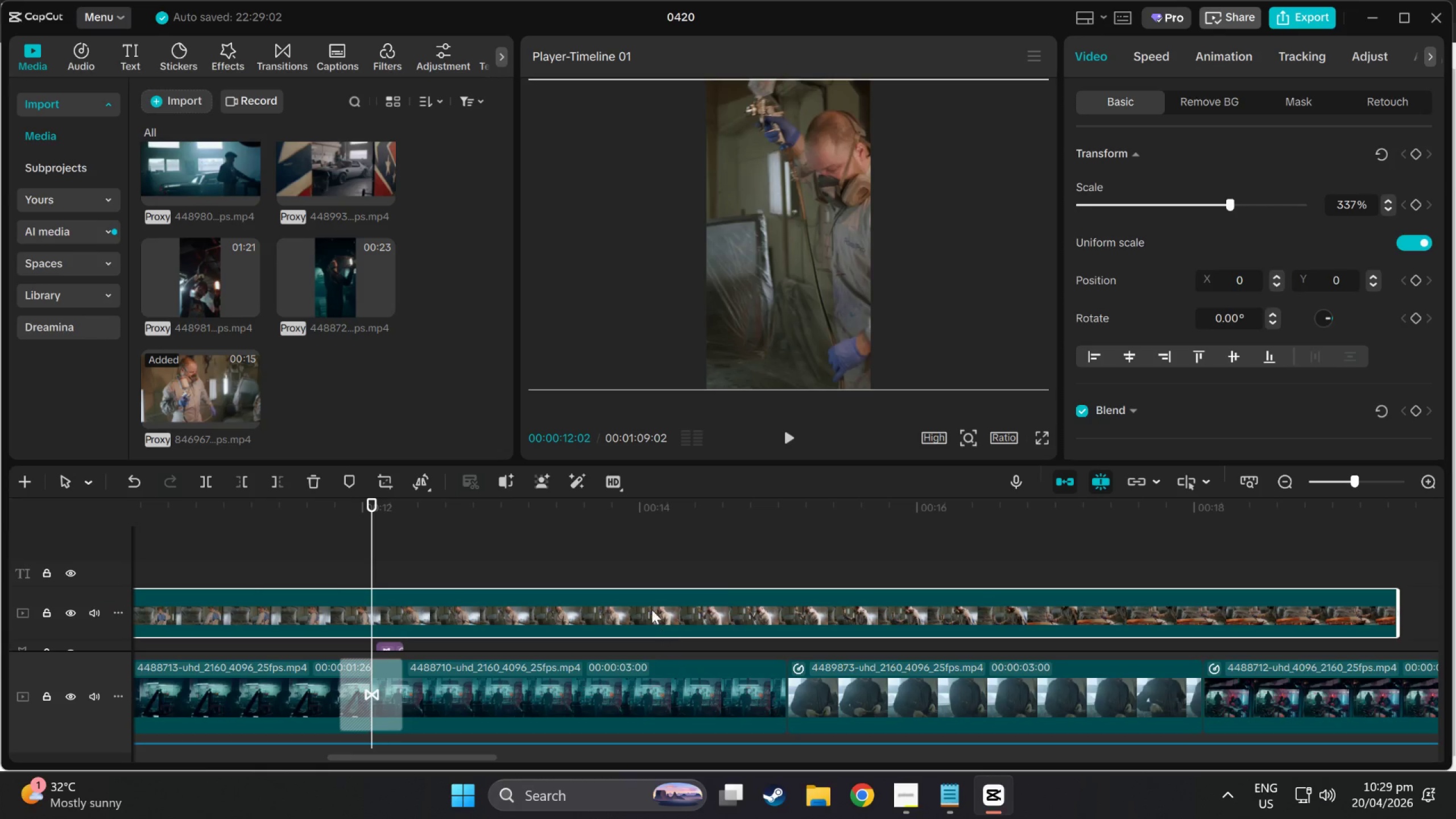 
left_click_drag(start_coordinate=[650, 606], to_coordinate=[466, 609])
 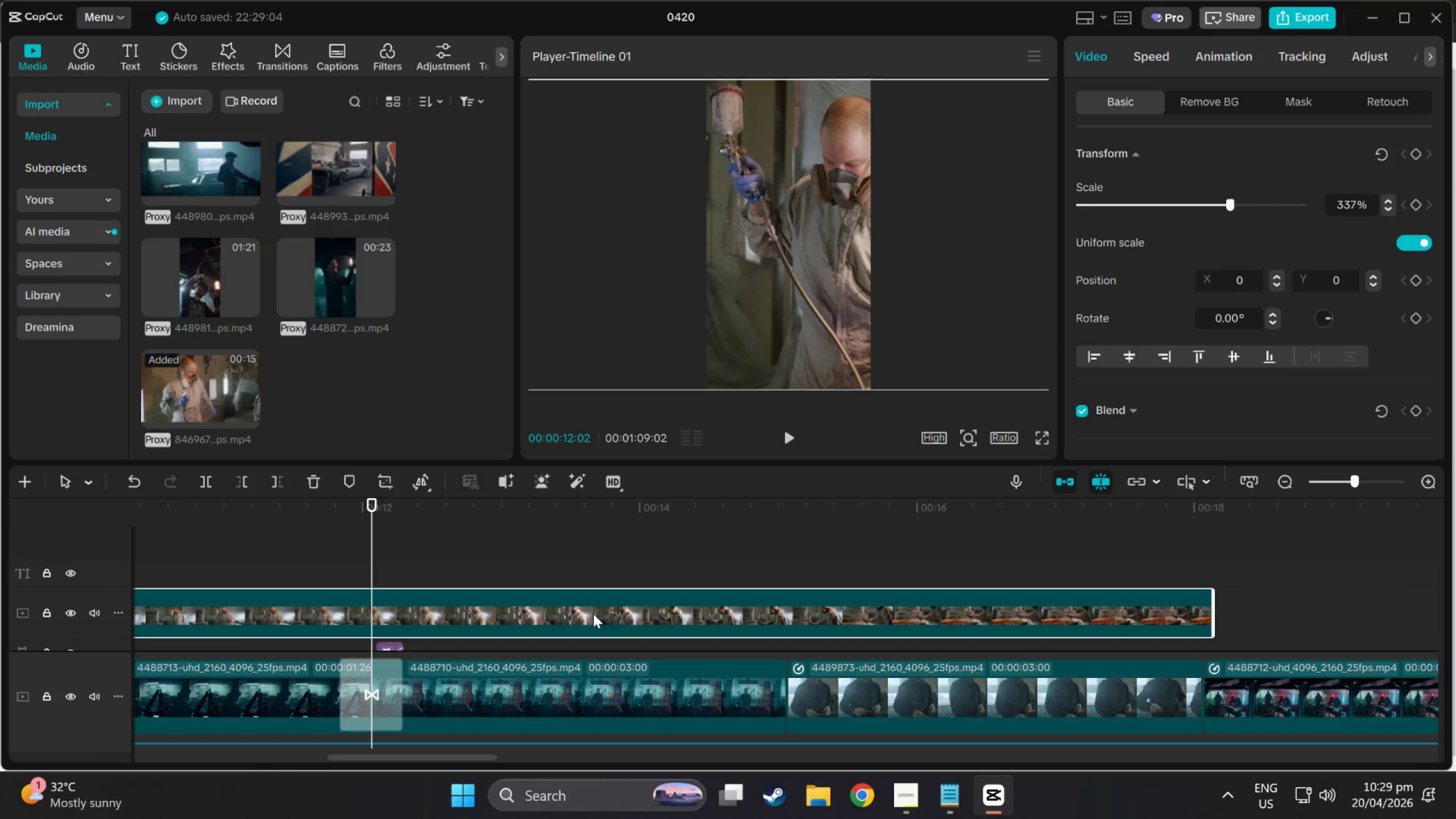 
left_click_drag(start_coordinate=[605, 615], to_coordinate=[452, 610])
 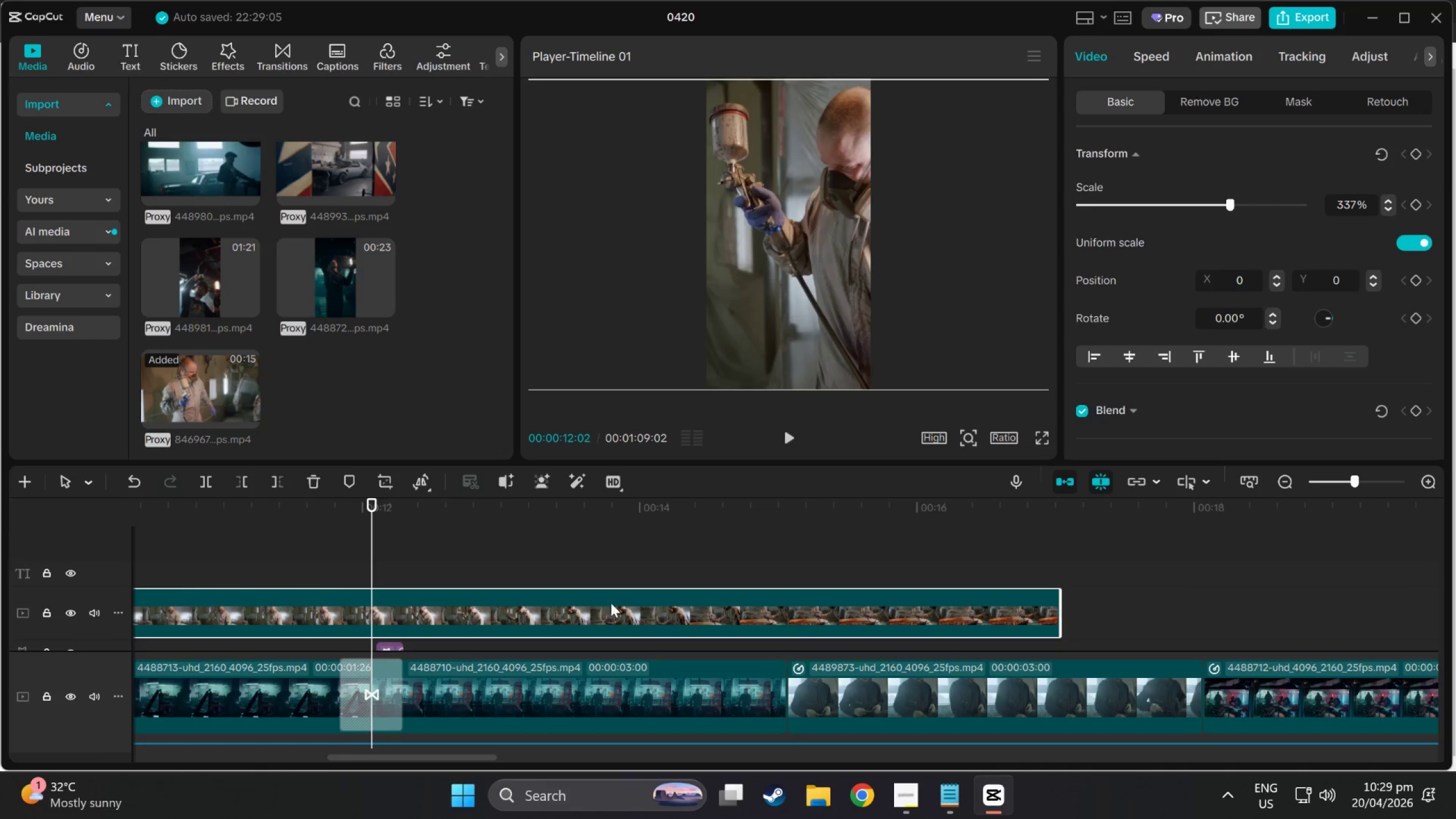 
left_click_drag(start_coordinate=[611, 603], to_coordinate=[433, 607])
 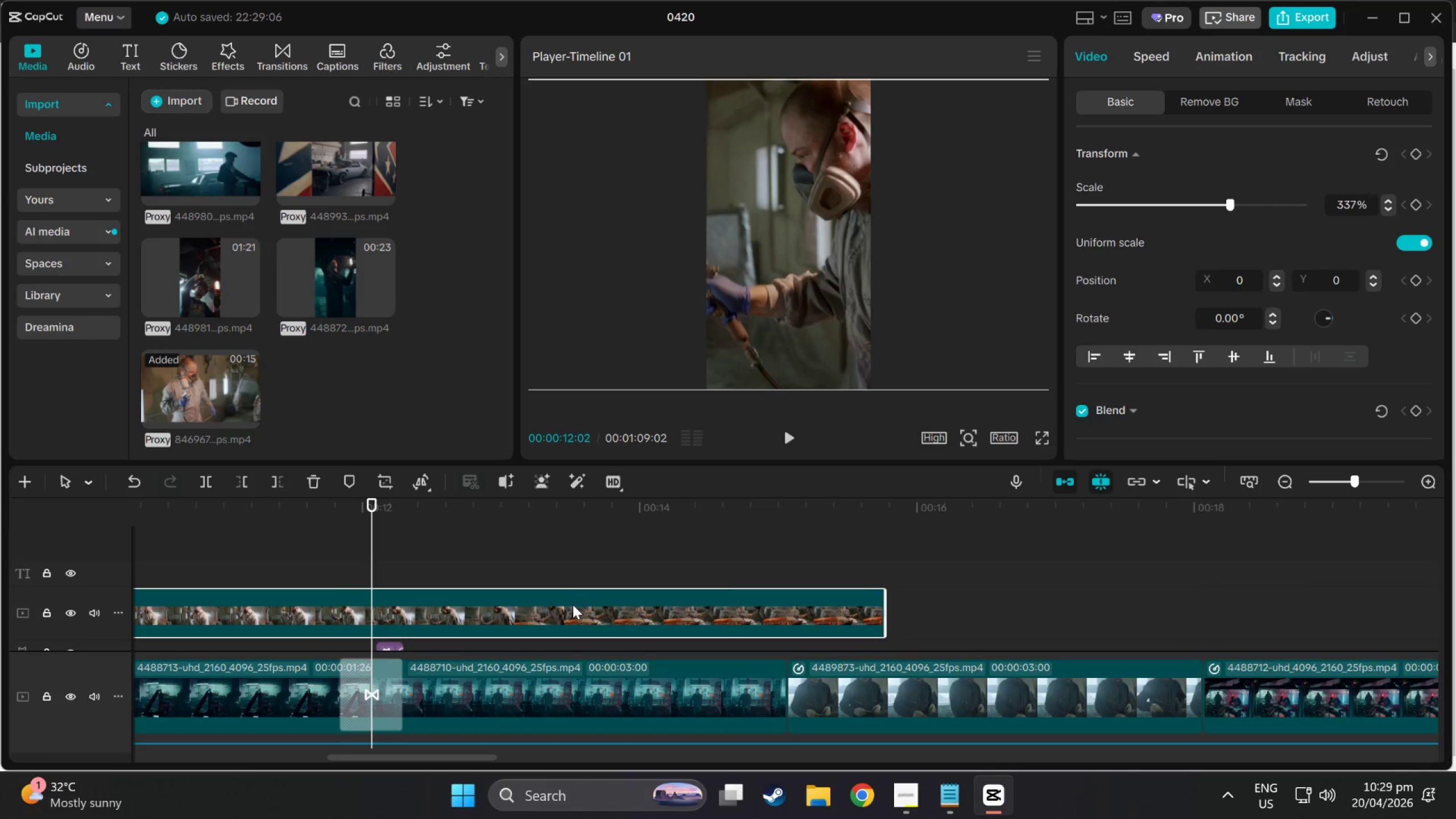 
left_click_drag(start_coordinate=[558, 602], to_coordinate=[480, 600])
 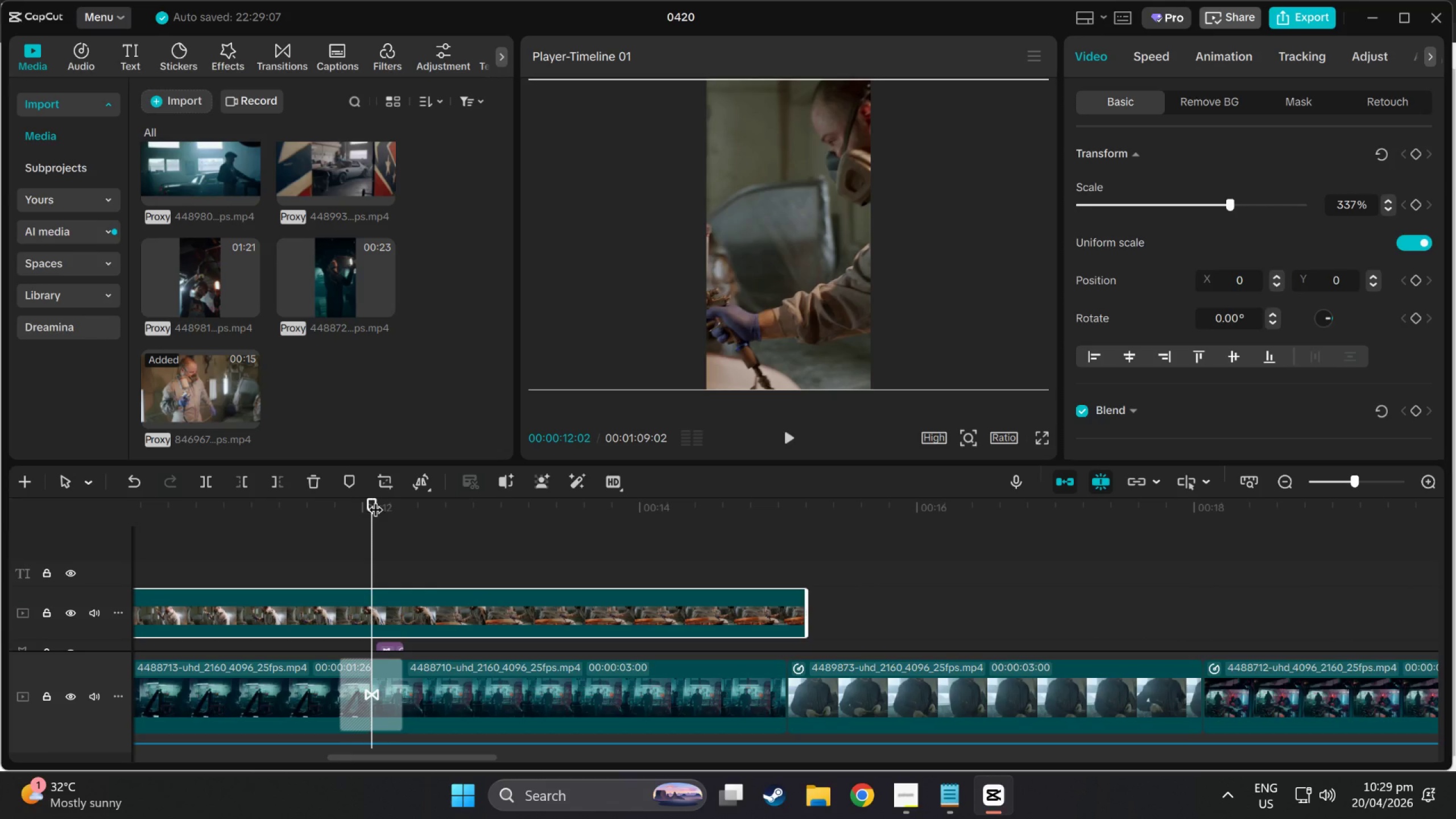 
left_click_drag(start_coordinate=[533, 605], to_coordinate=[507, 605])
 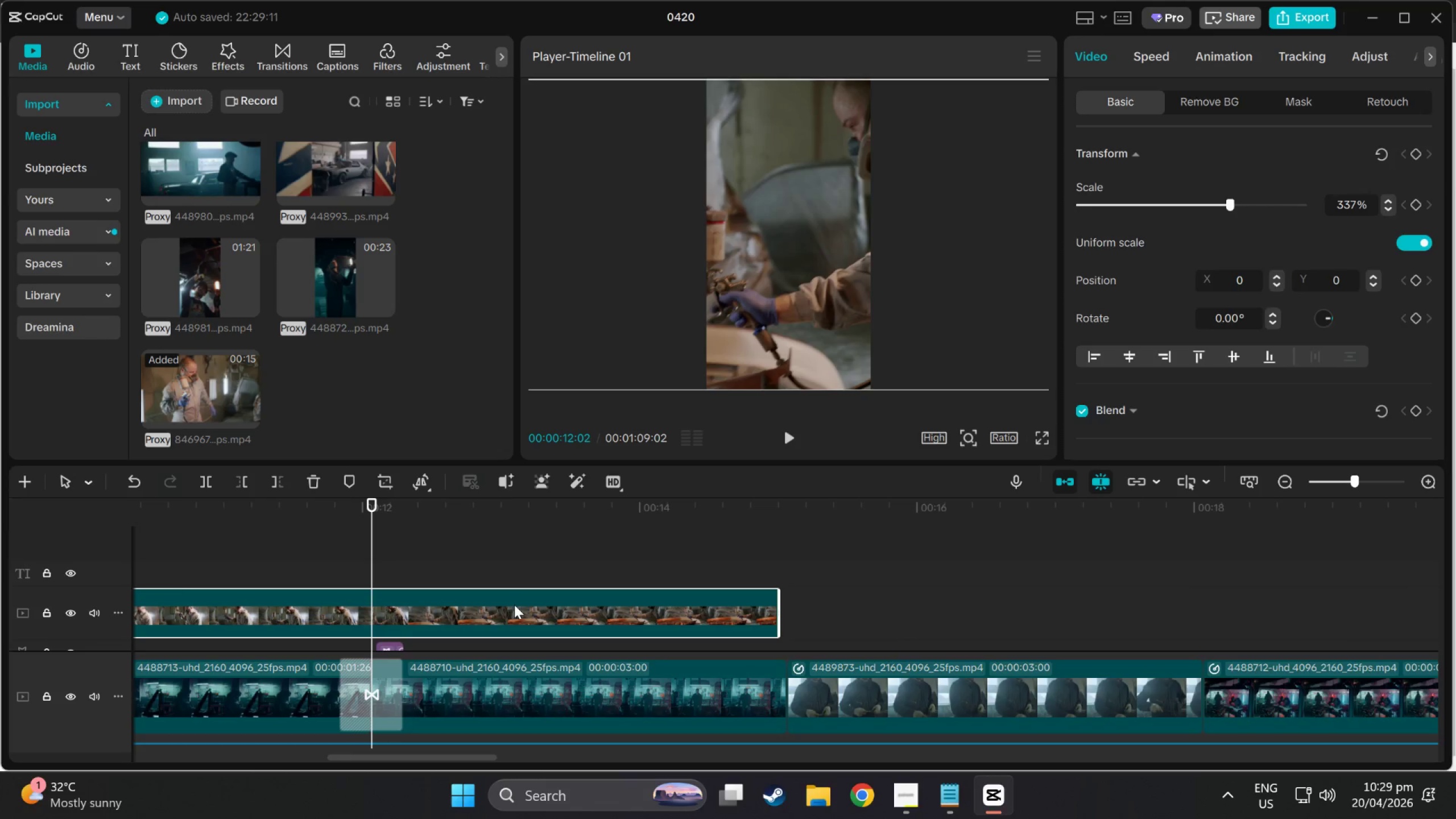 
left_click_drag(start_coordinate=[516, 605], to_coordinate=[526, 607])
 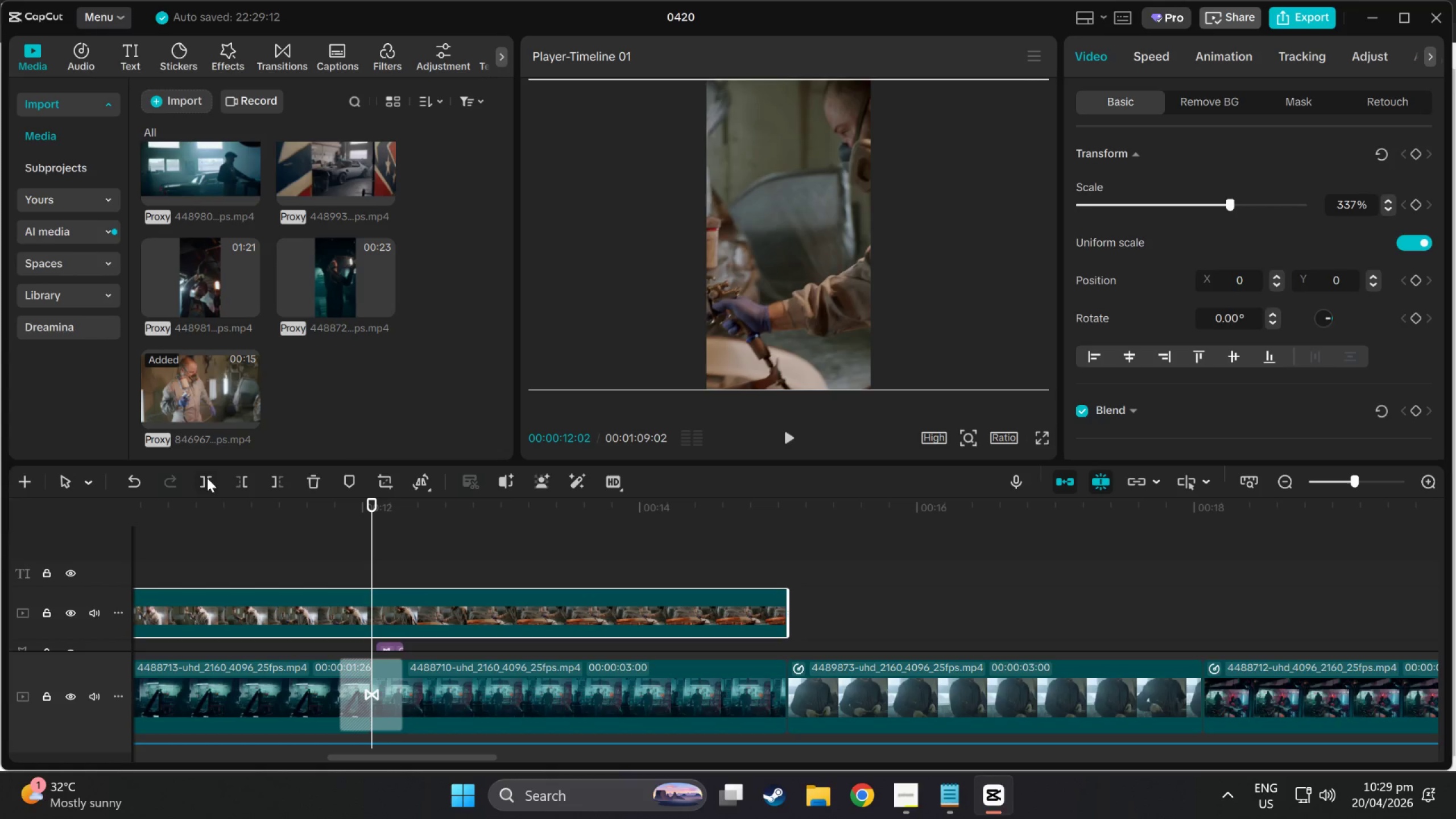 
left_click([237, 483])
 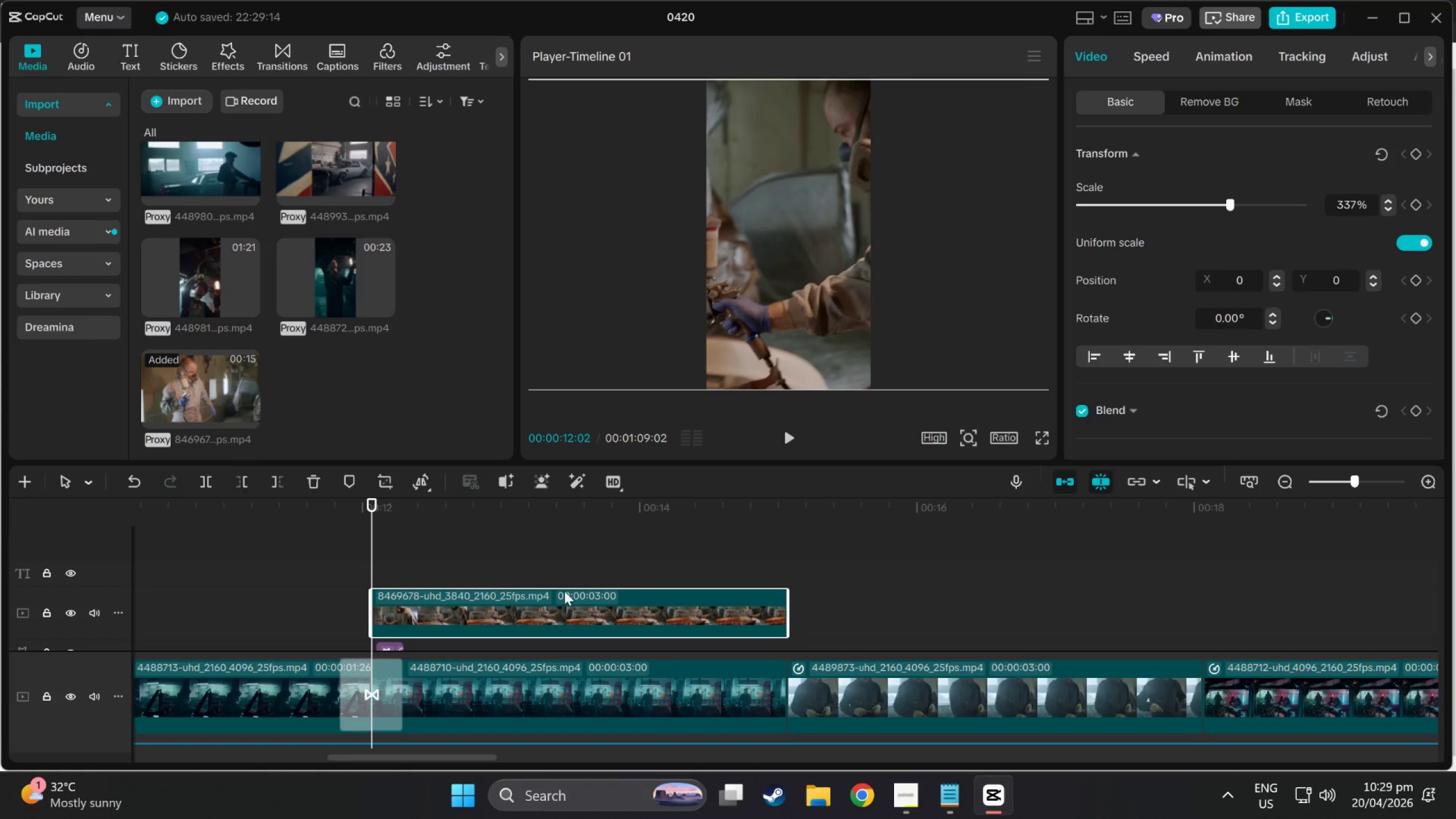 
left_click([569, 610])
 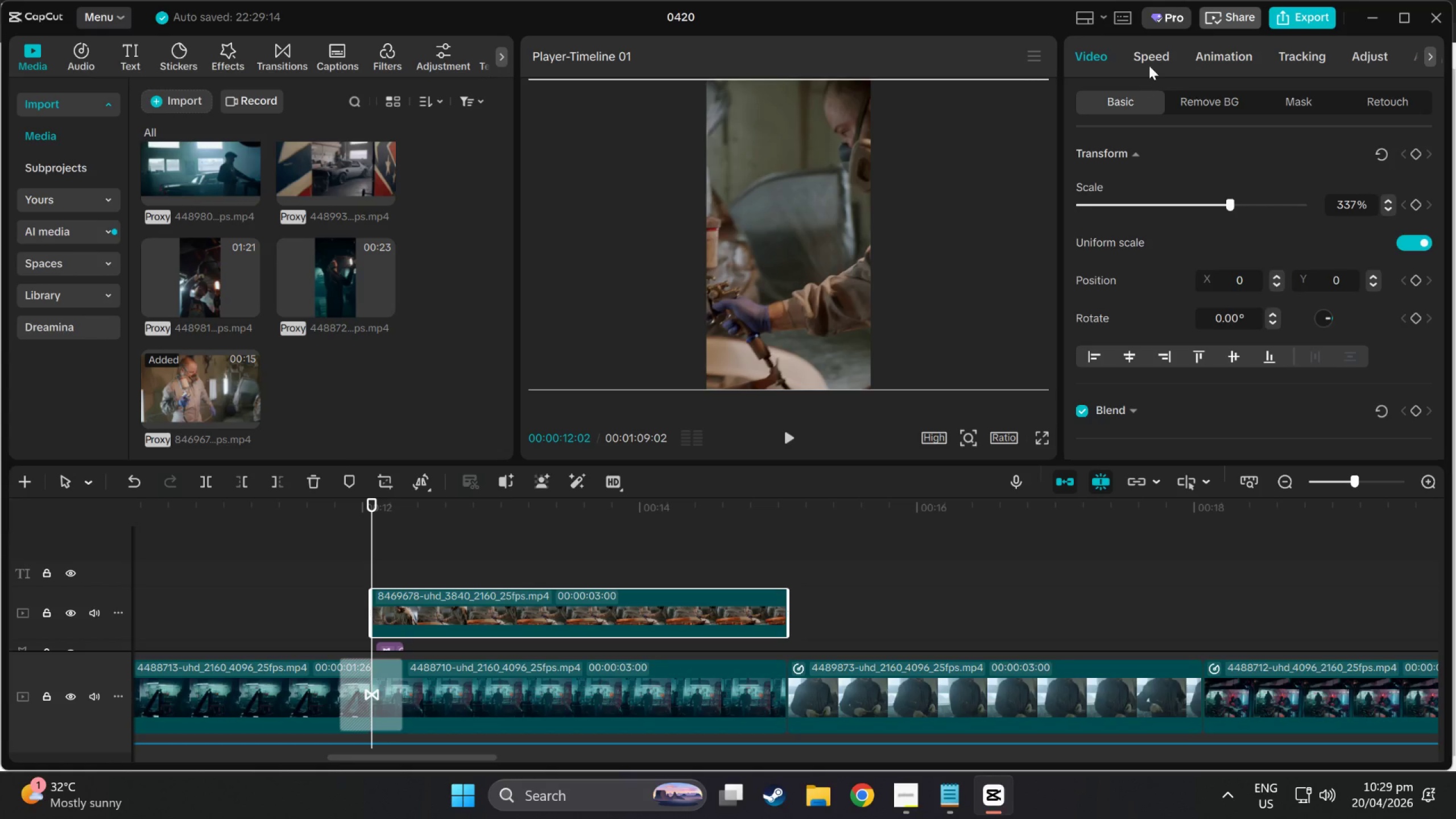 
left_click([1149, 59])
 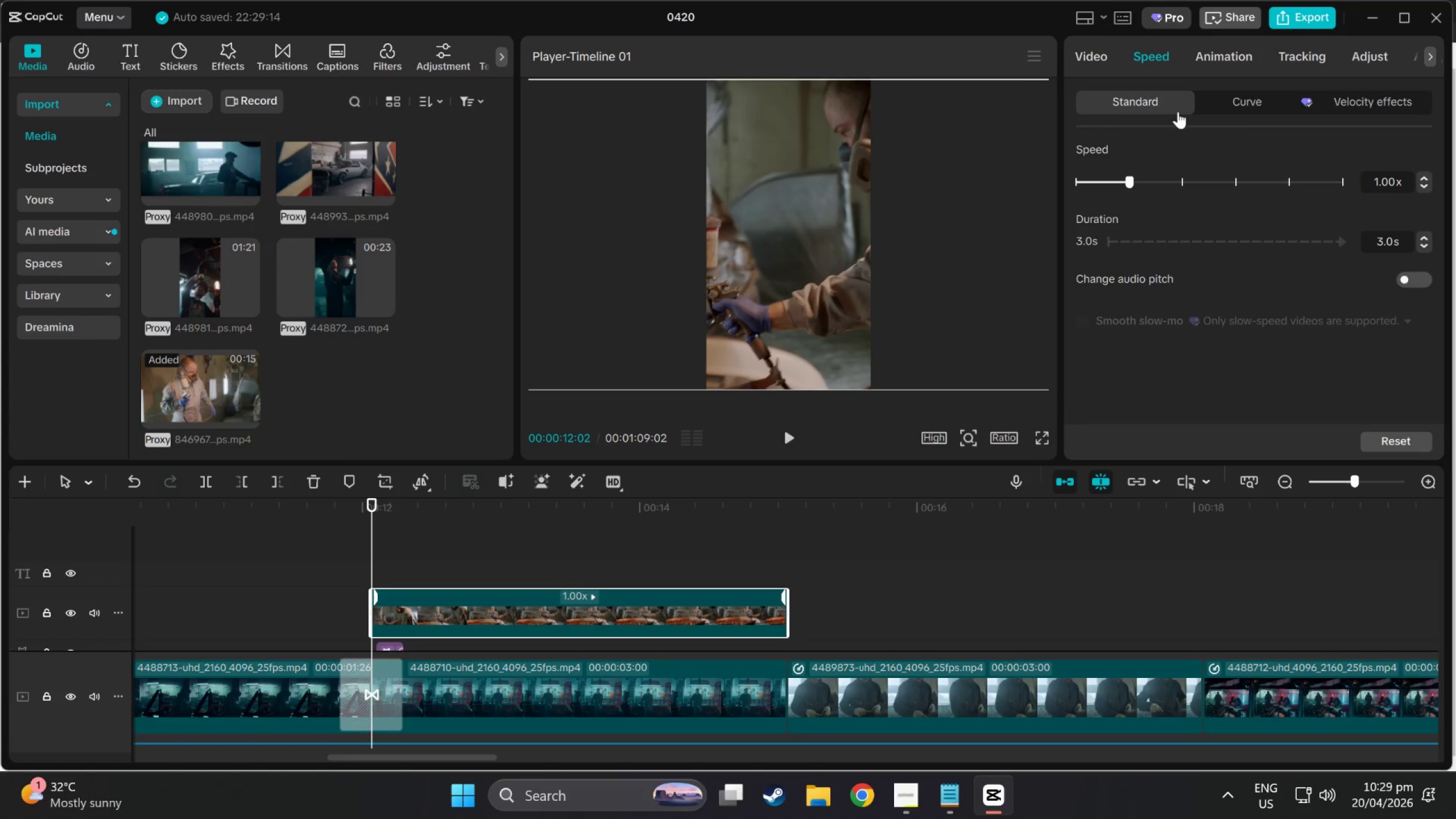 
left_click([1240, 108])
 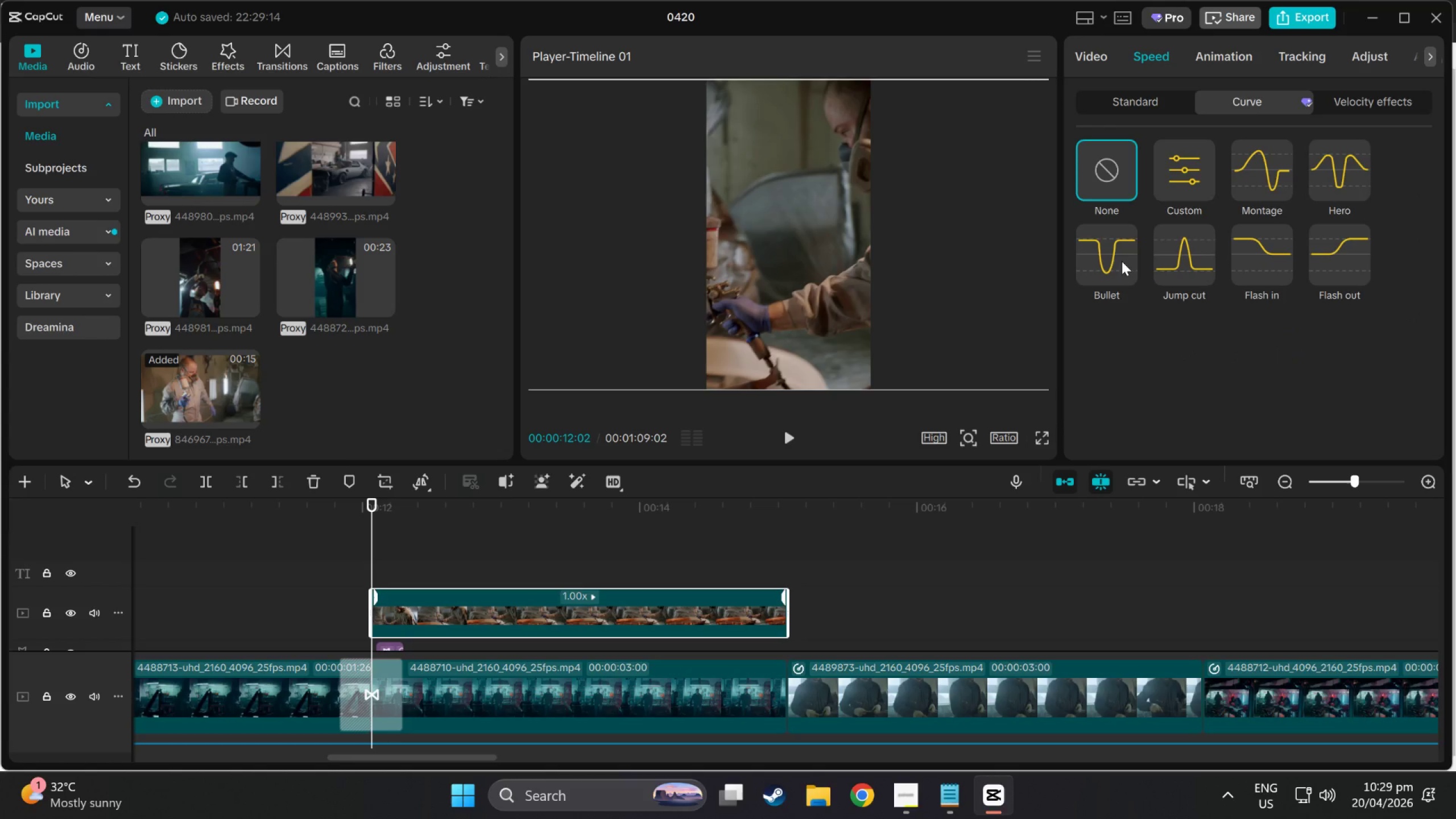 
left_click([1121, 261])
 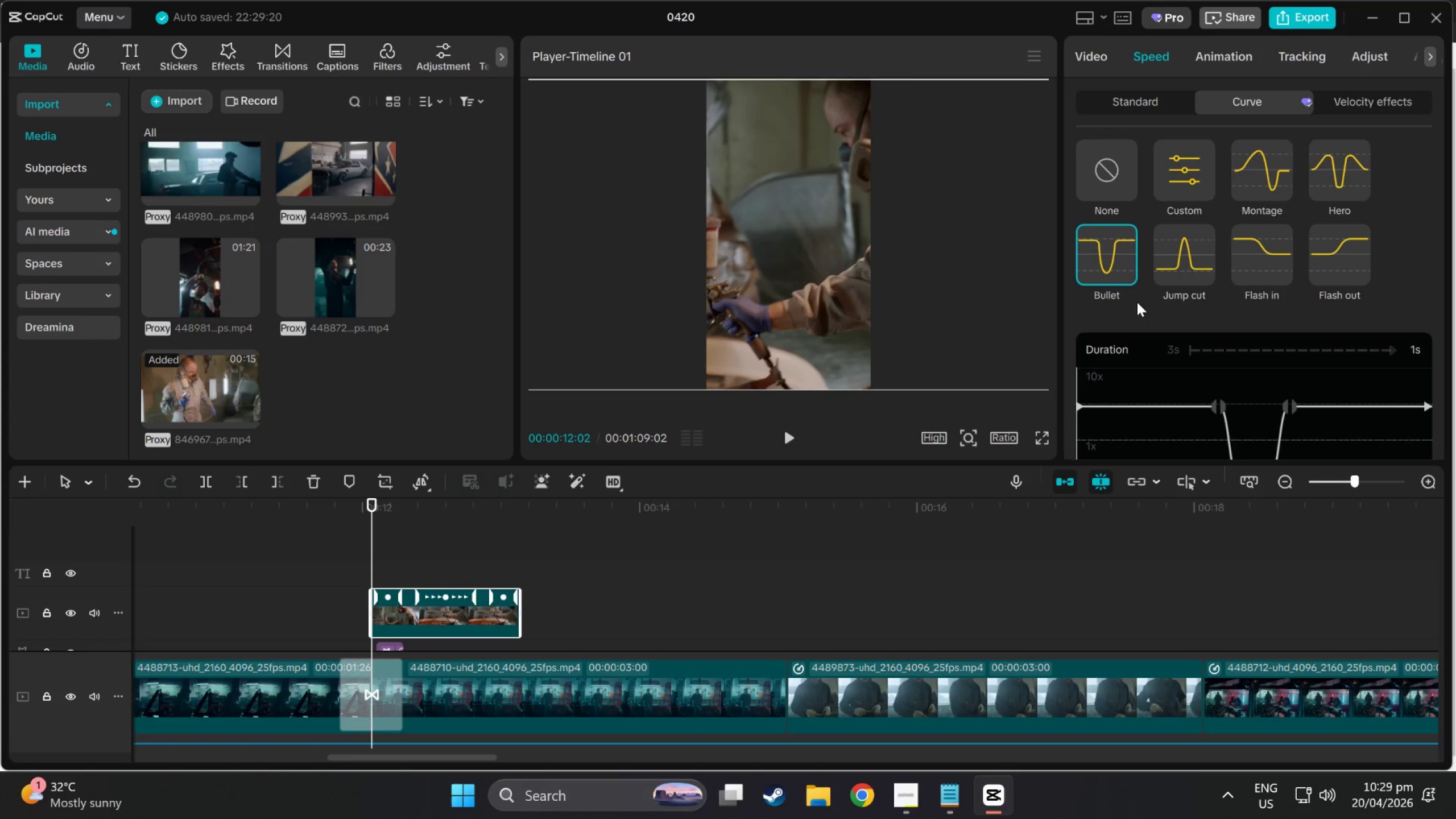 
left_click([1218, 381])
 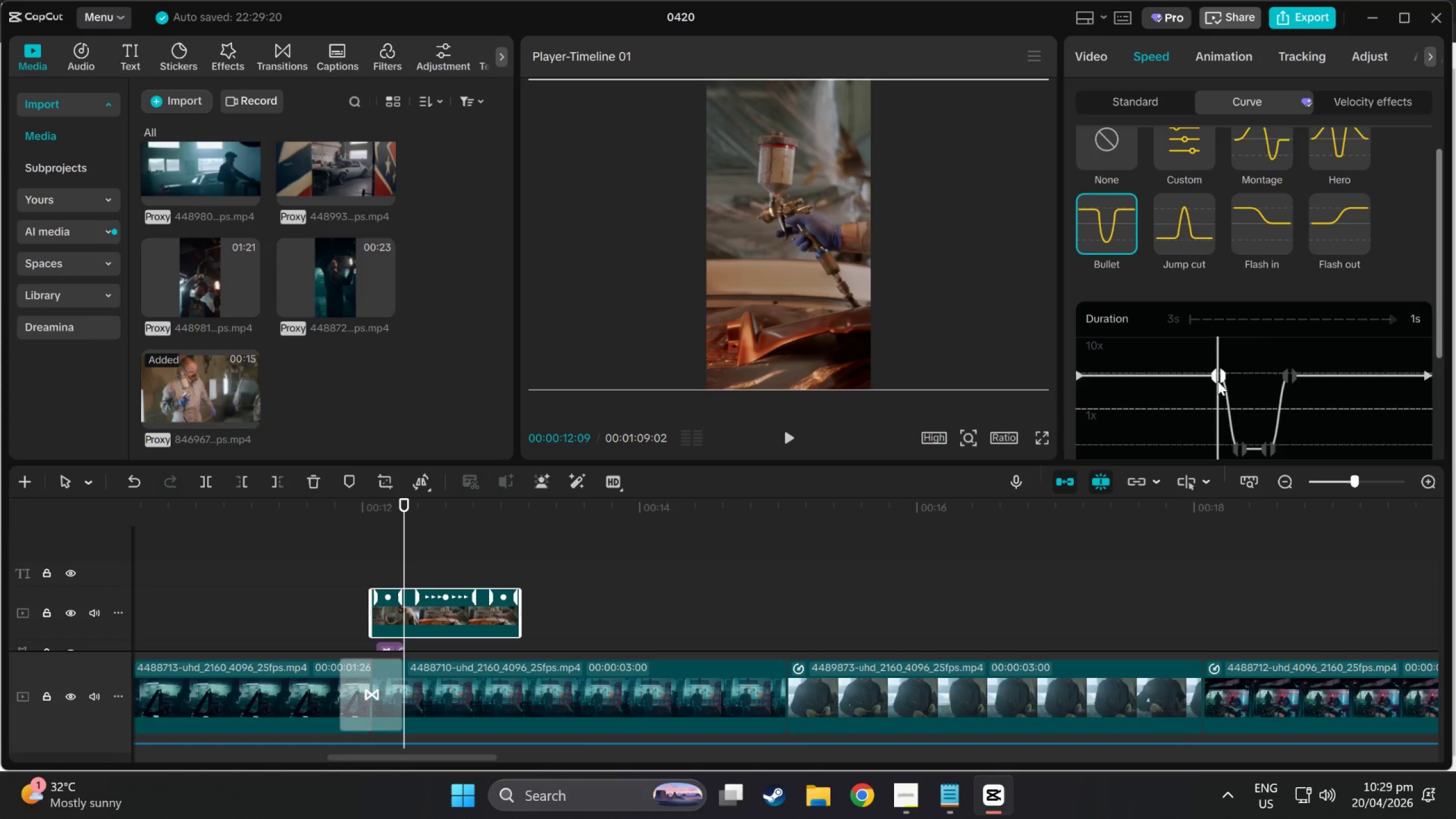 
scroll: coordinate [1417, 471], scroll_direction: down, amount: 12.0
 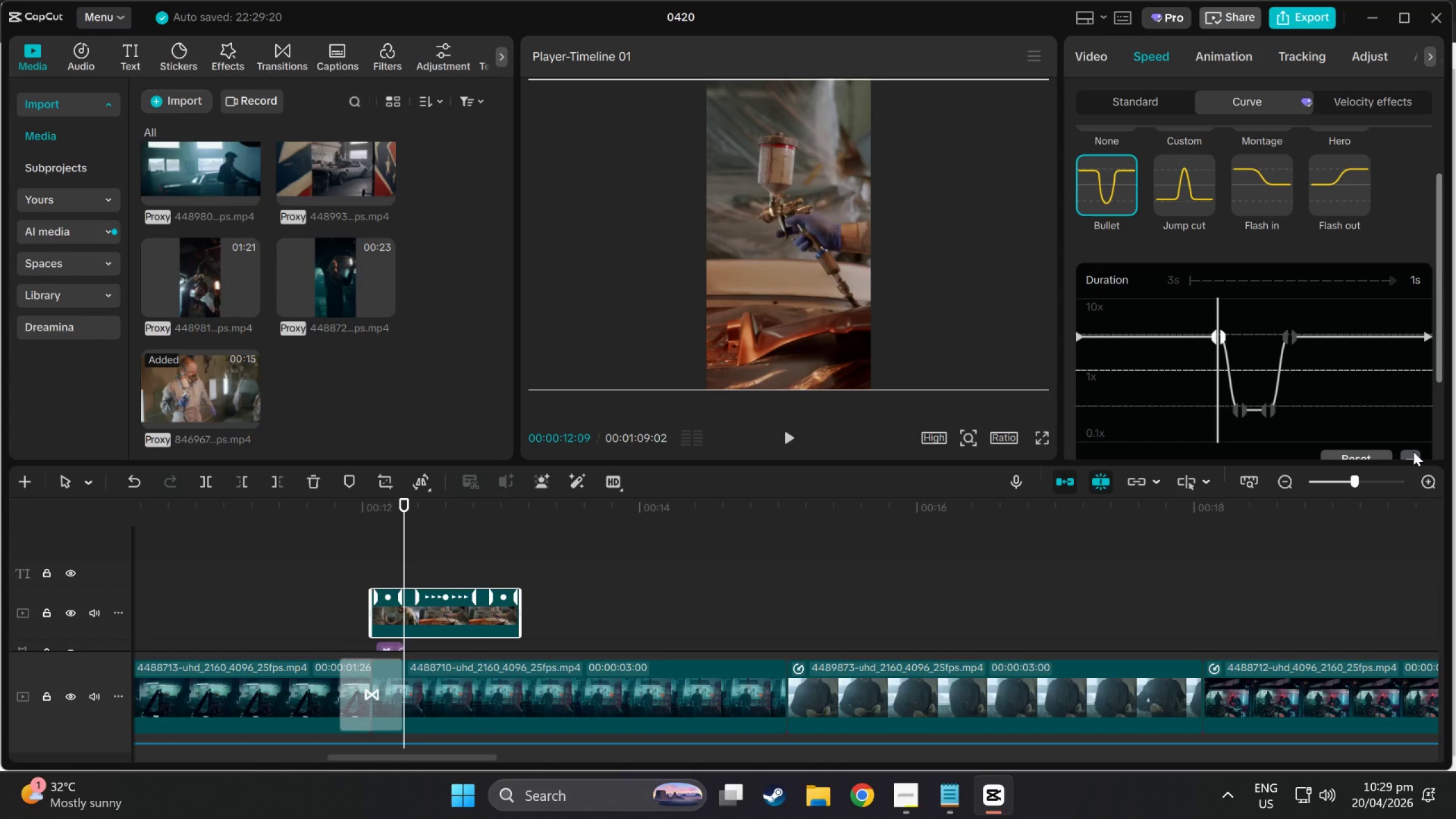 
left_click([1413, 452])
 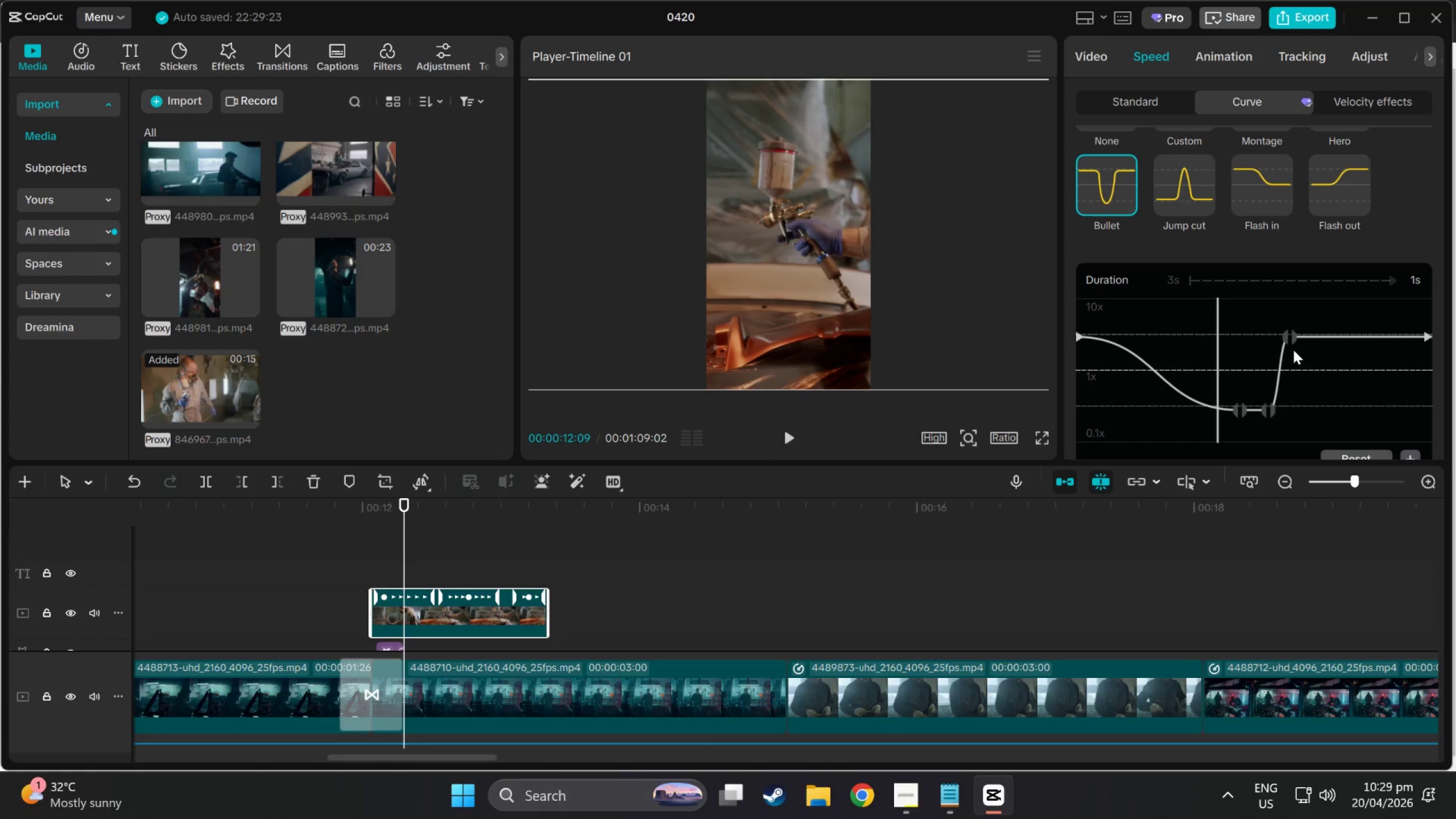 
left_click([1285, 337])
 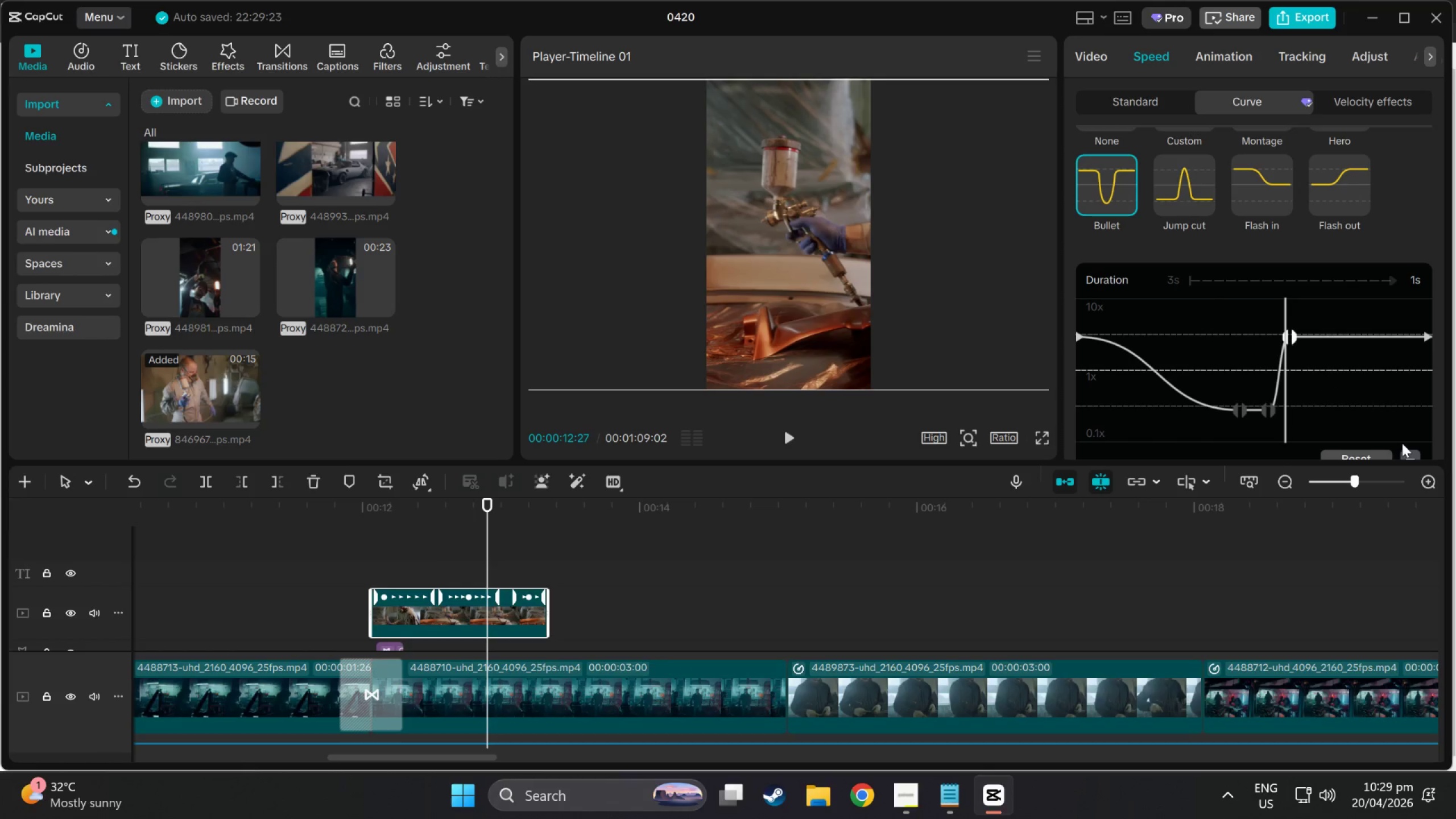 
scroll: coordinate [1402, 443], scroll_direction: down, amount: 3.0
 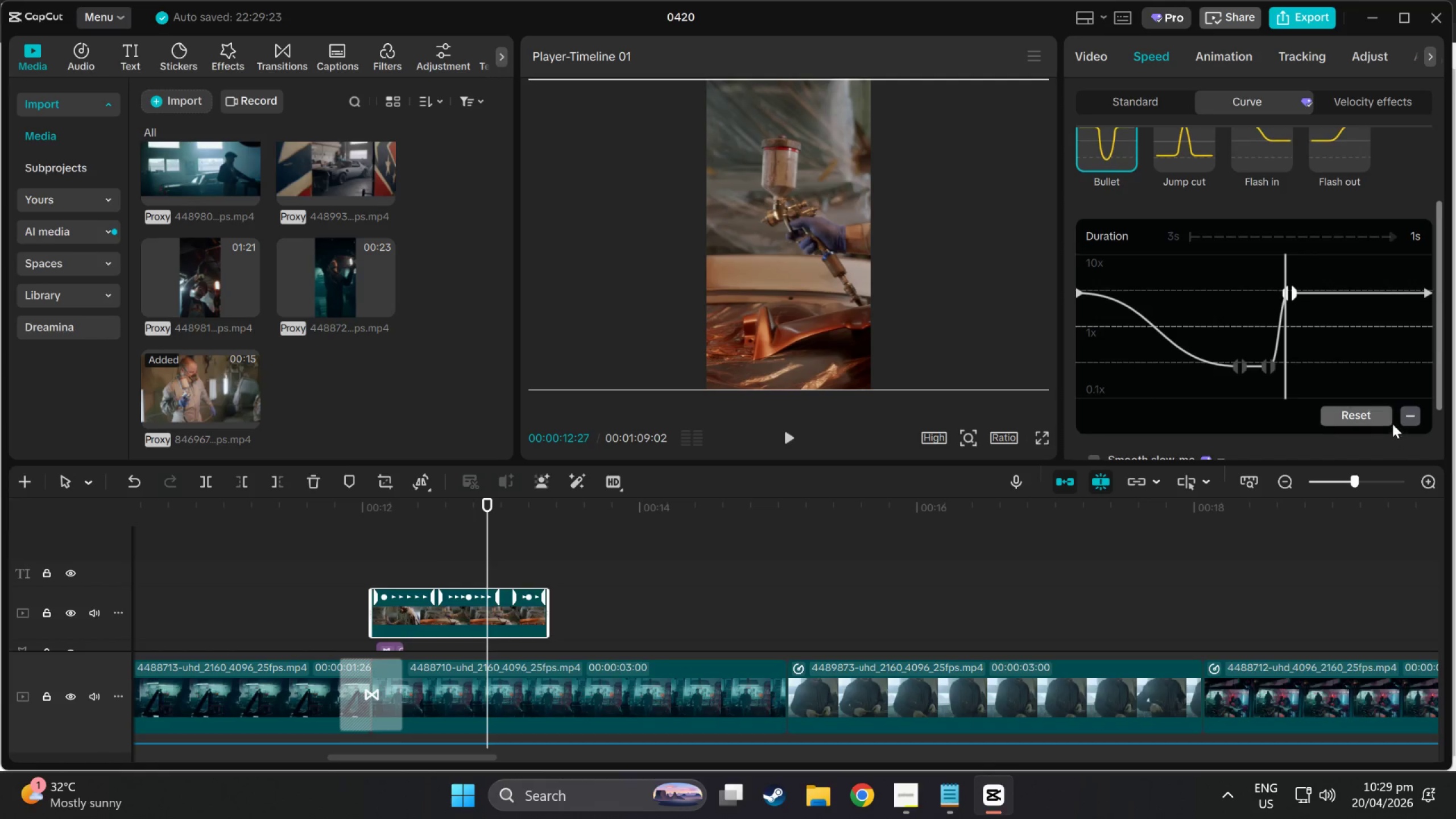 
left_click([1403, 421])
 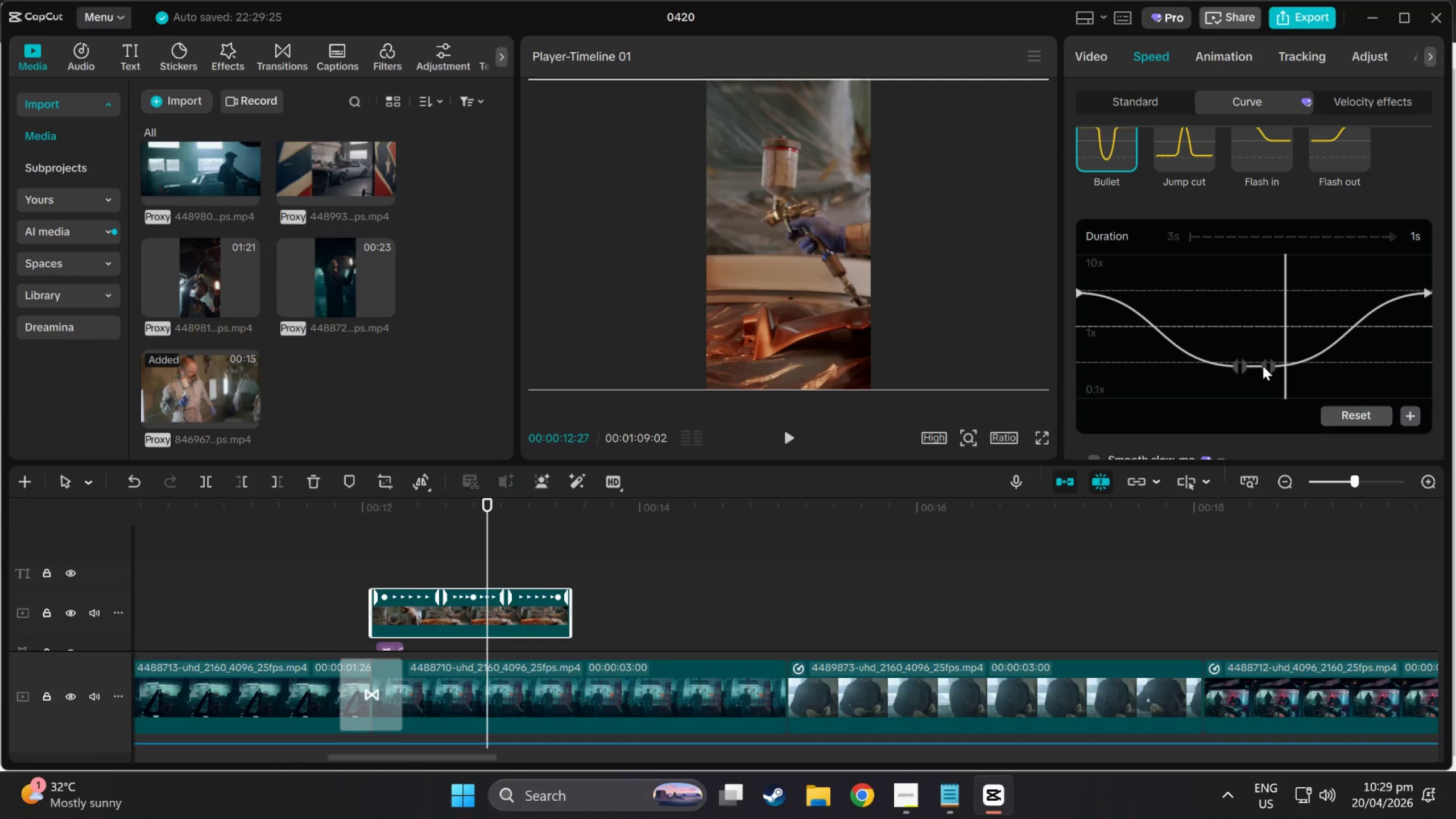 
left_click([1240, 363])
 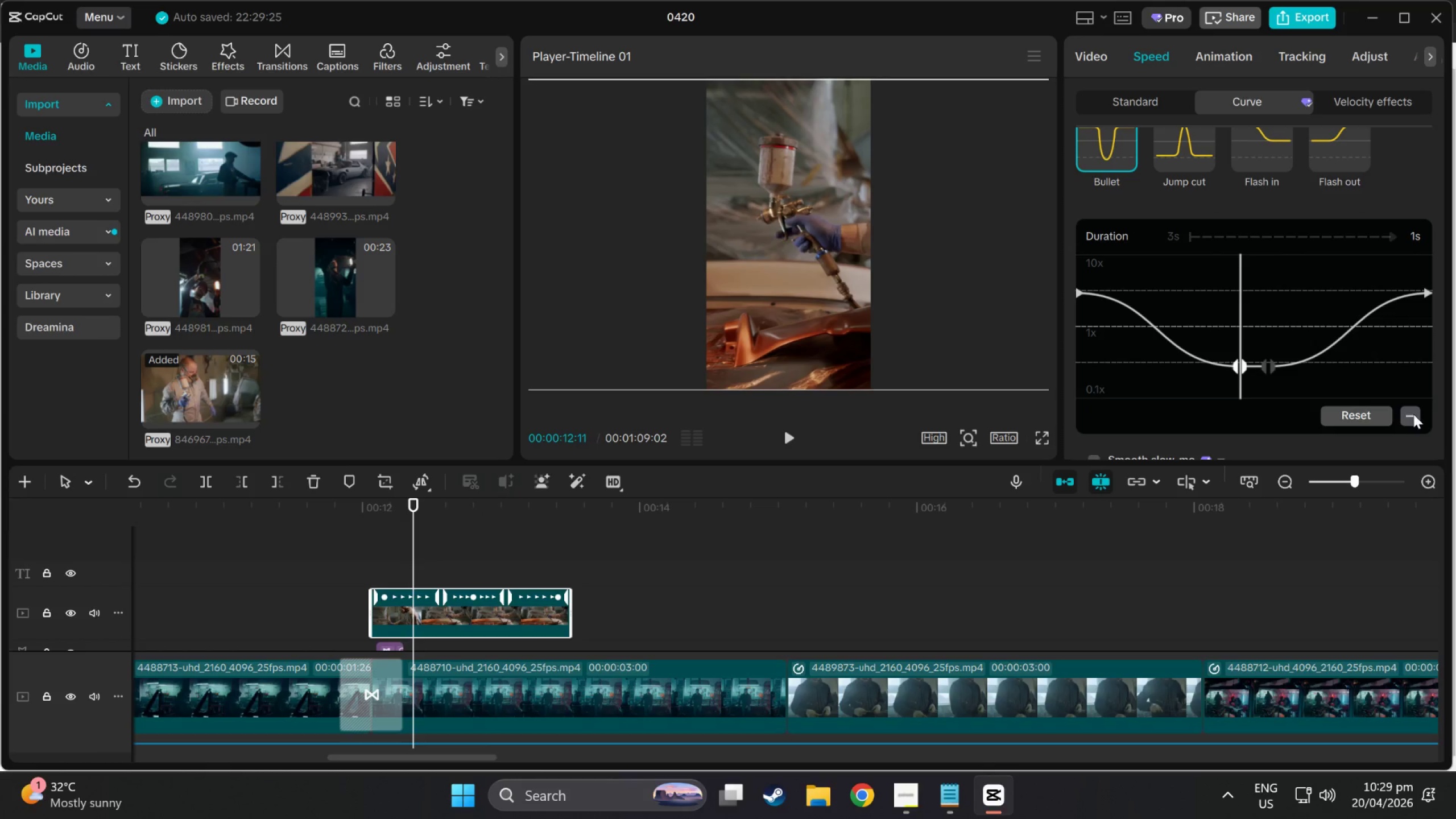 
left_click([1413, 414])
 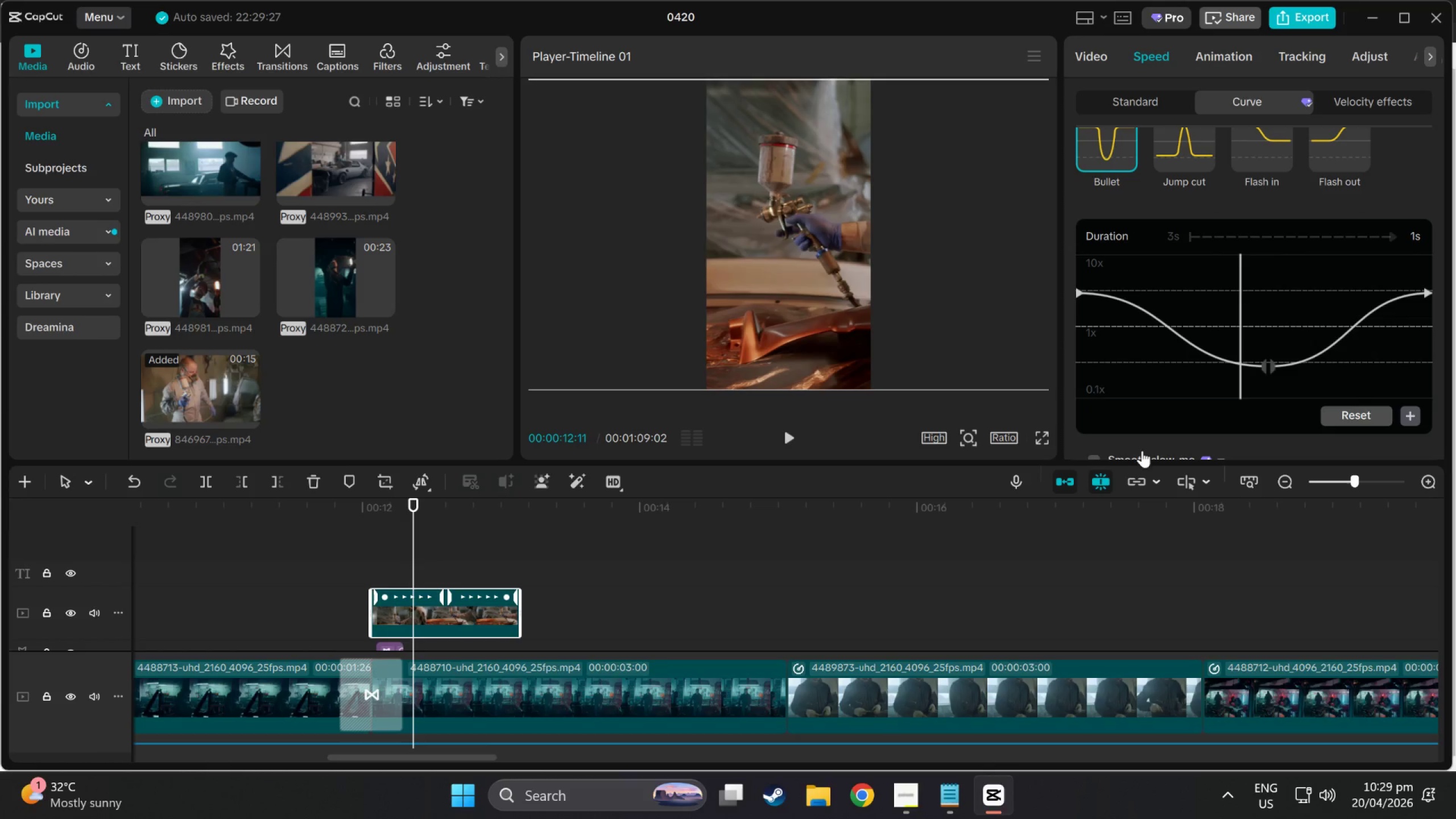 
scroll: coordinate [452, 539], scroll_direction: down, amount: 7.0
 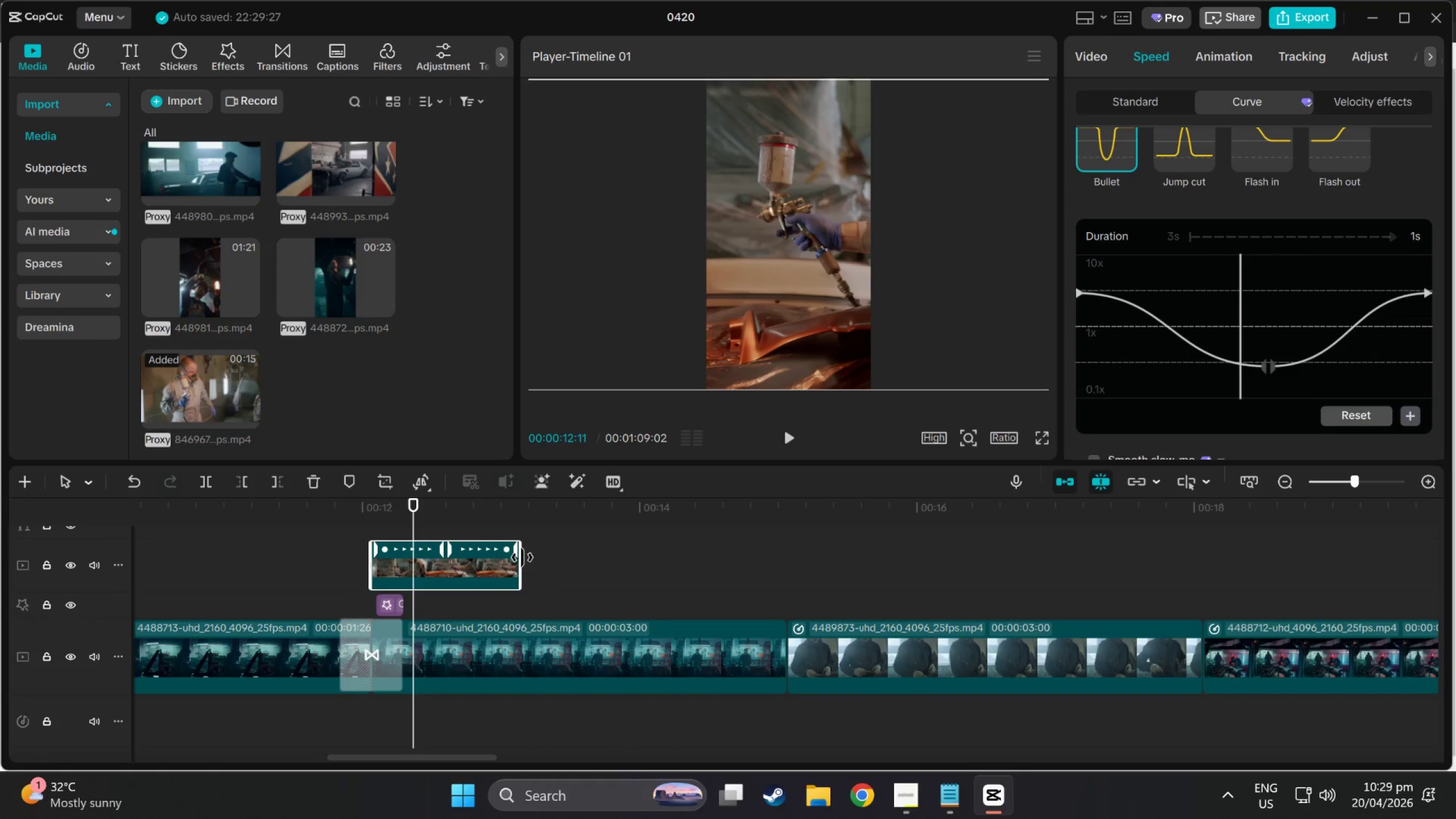 
left_click_drag(start_coordinate=[520, 558], to_coordinate=[717, 570])
 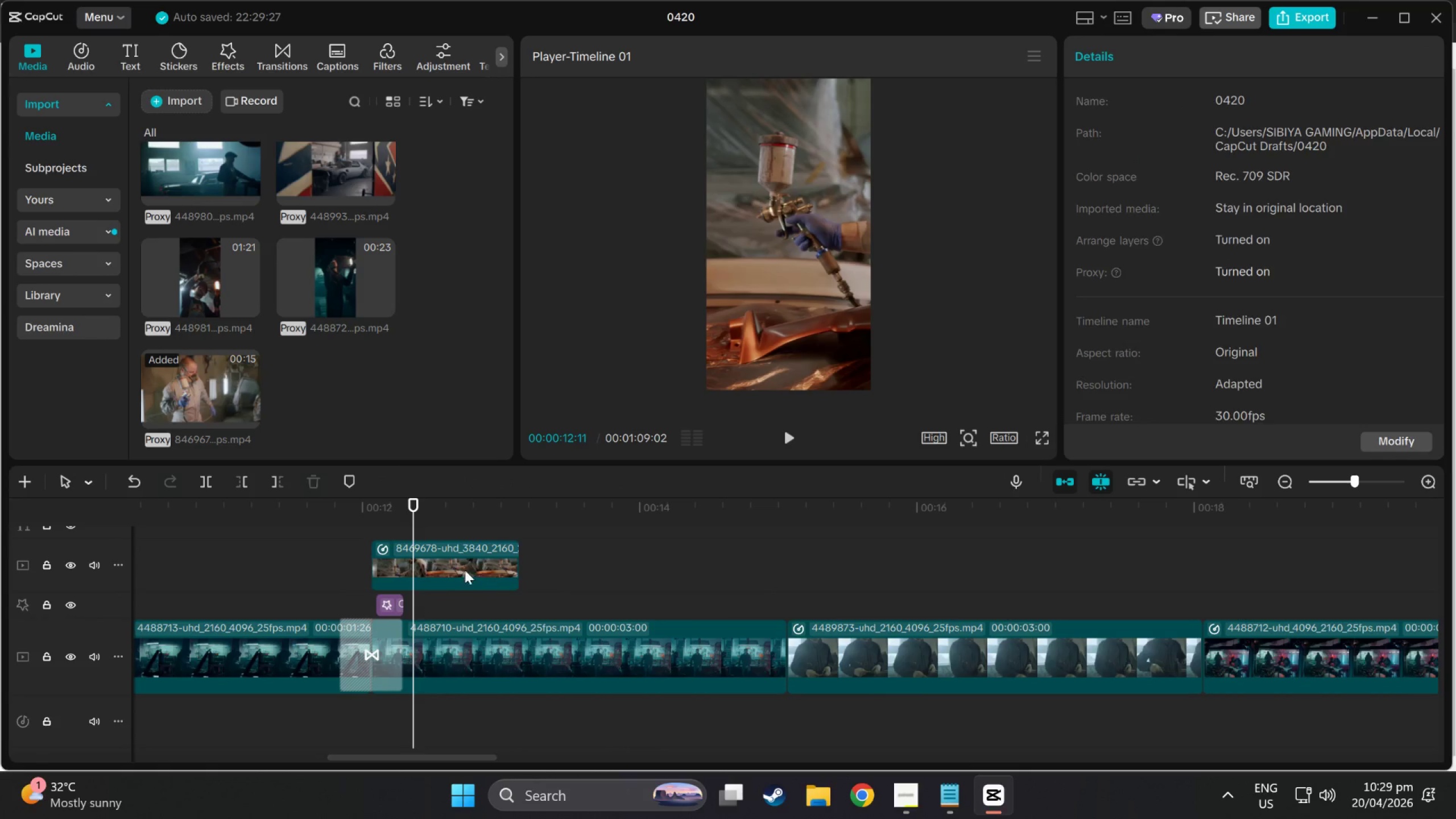 
left_click([456, 568])
 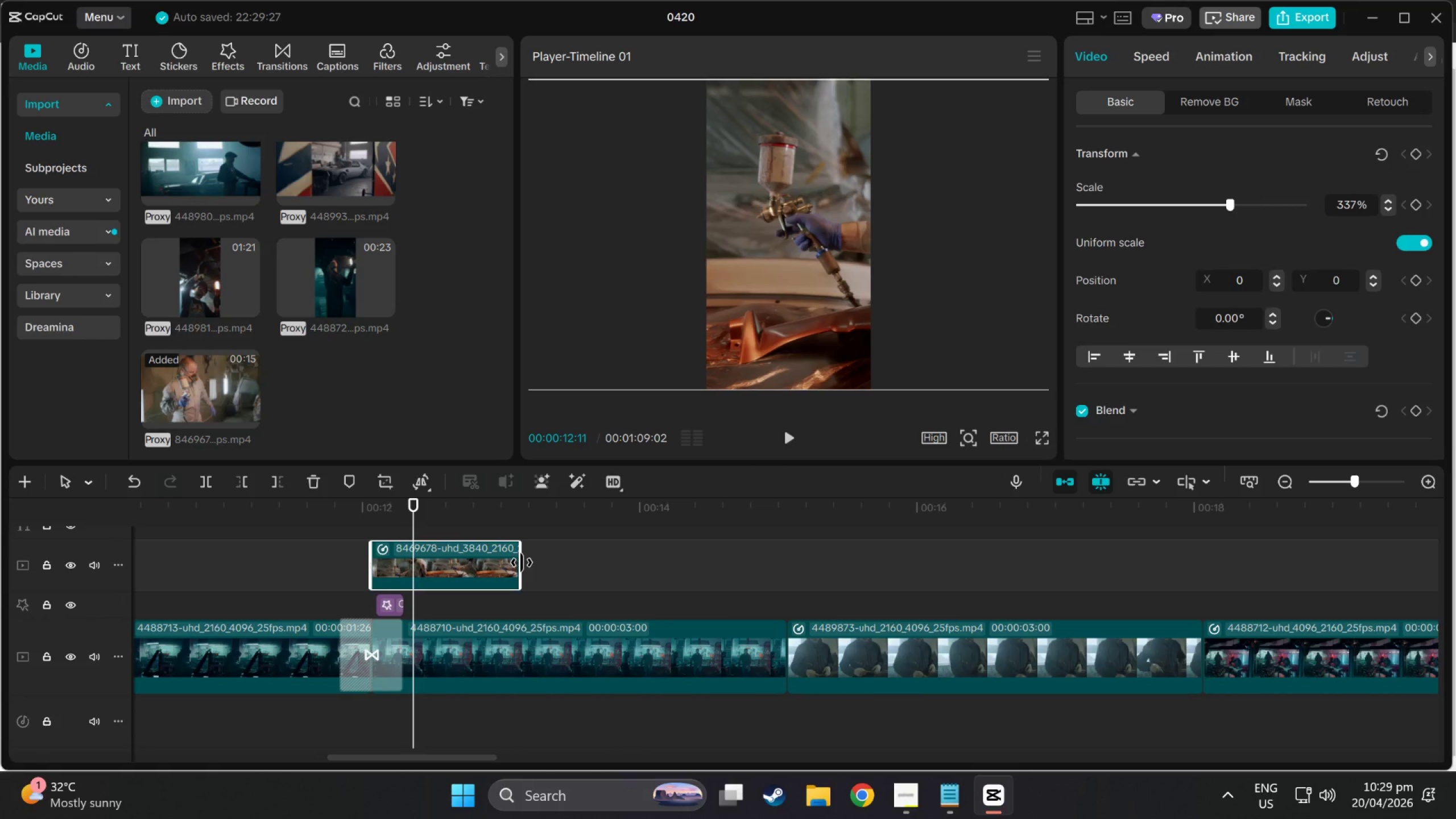 
left_click_drag(start_coordinate=[522, 562], to_coordinate=[764, 571])
 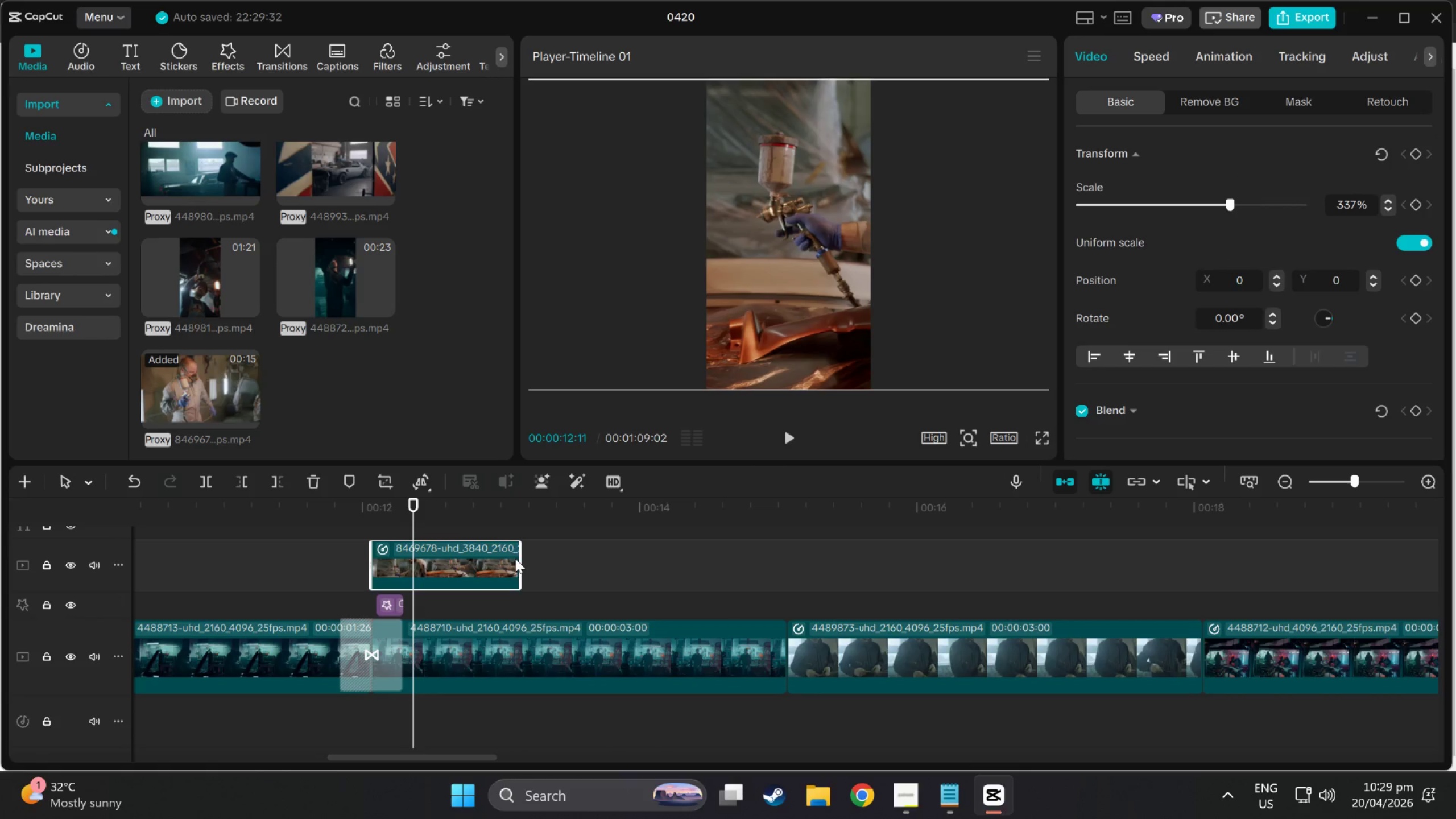 
left_click_drag(start_coordinate=[520, 560], to_coordinate=[699, 563])
 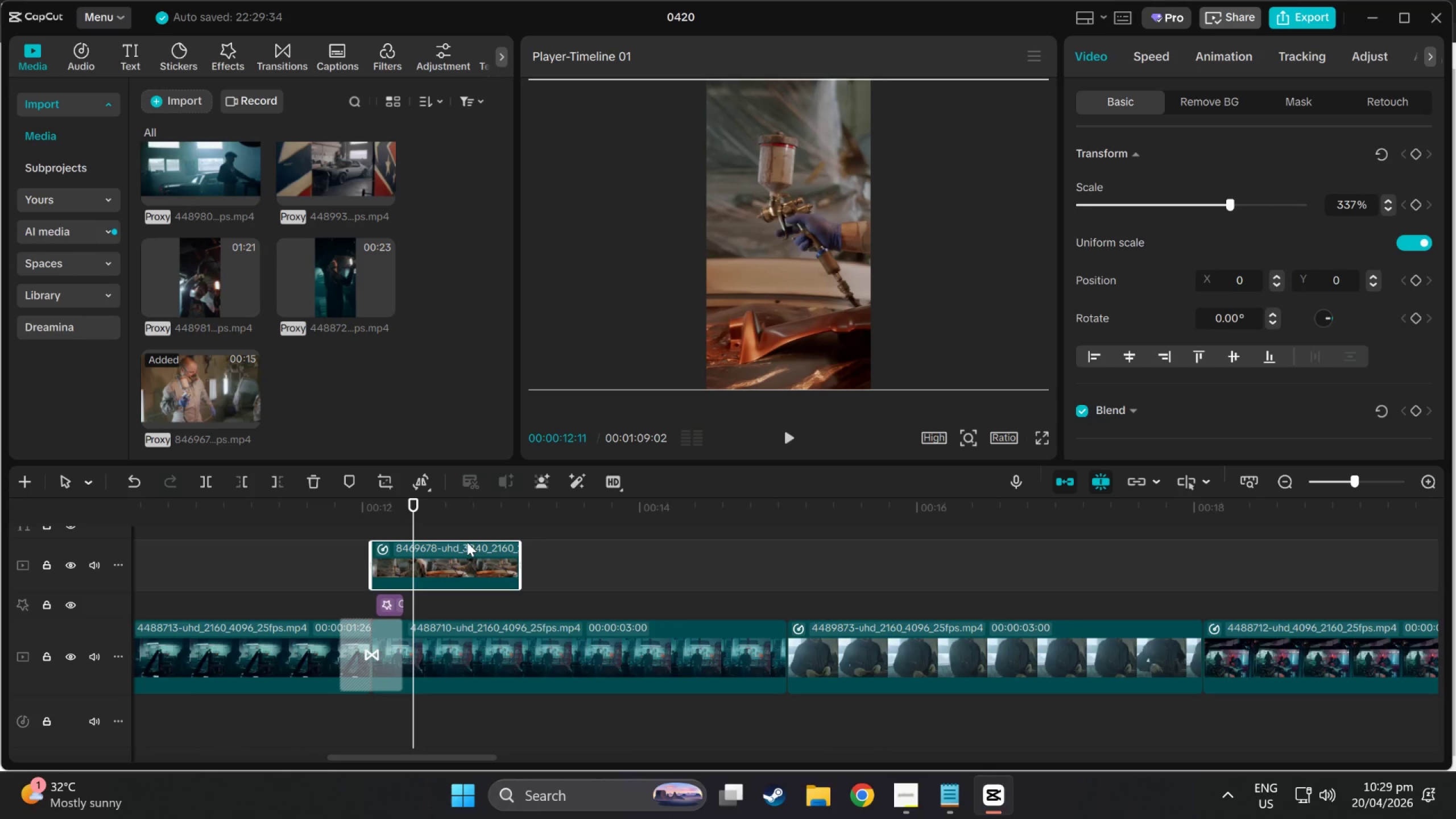 
left_click_drag(start_coordinate=[466, 542], to_coordinate=[735, 549])
 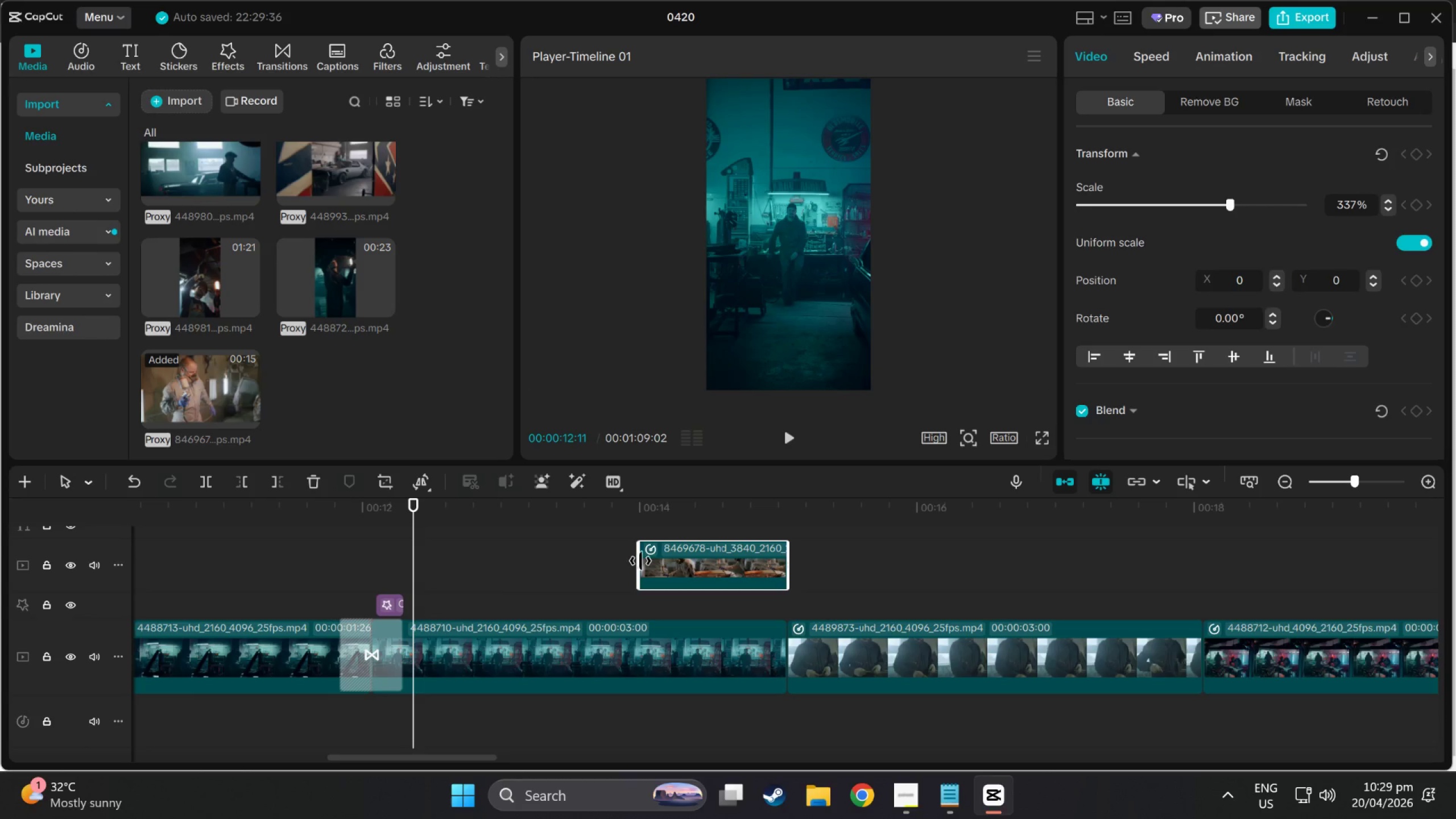 
left_click_drag(start_coordinate=[640, 561], to_coordinate=[381, 570])
 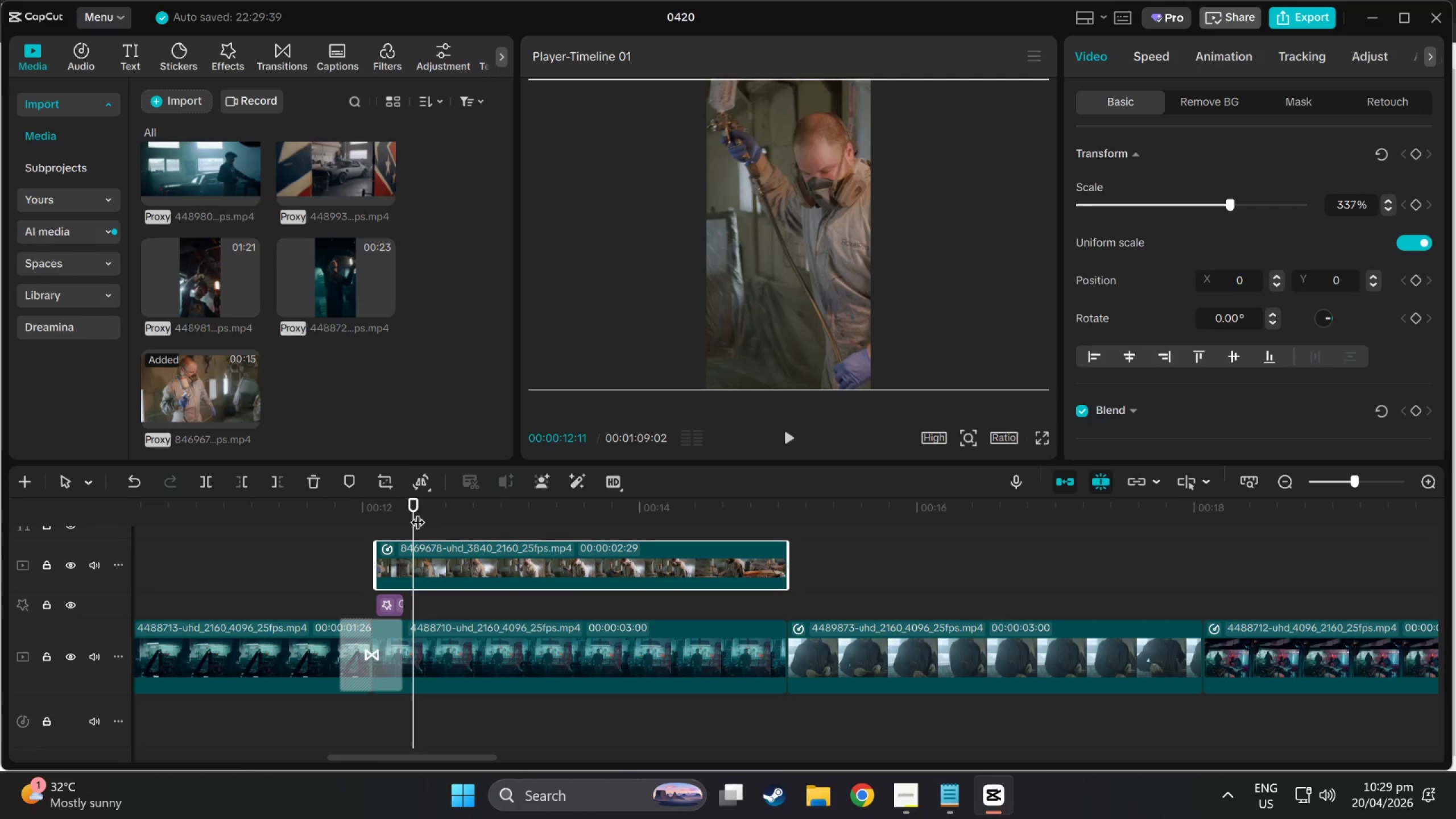 
double_click([468, 559])
 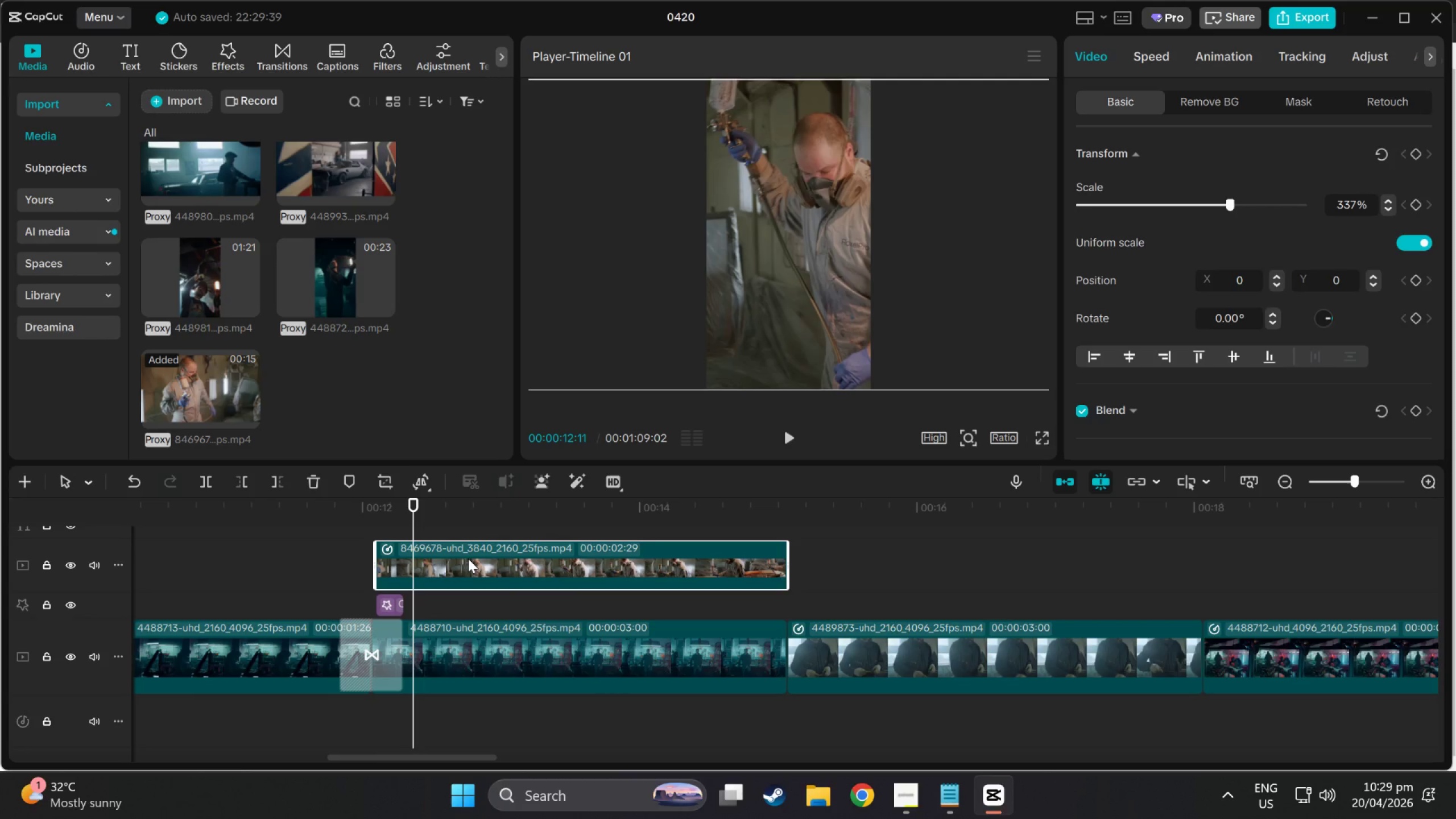 
triple_click([468, 559])
 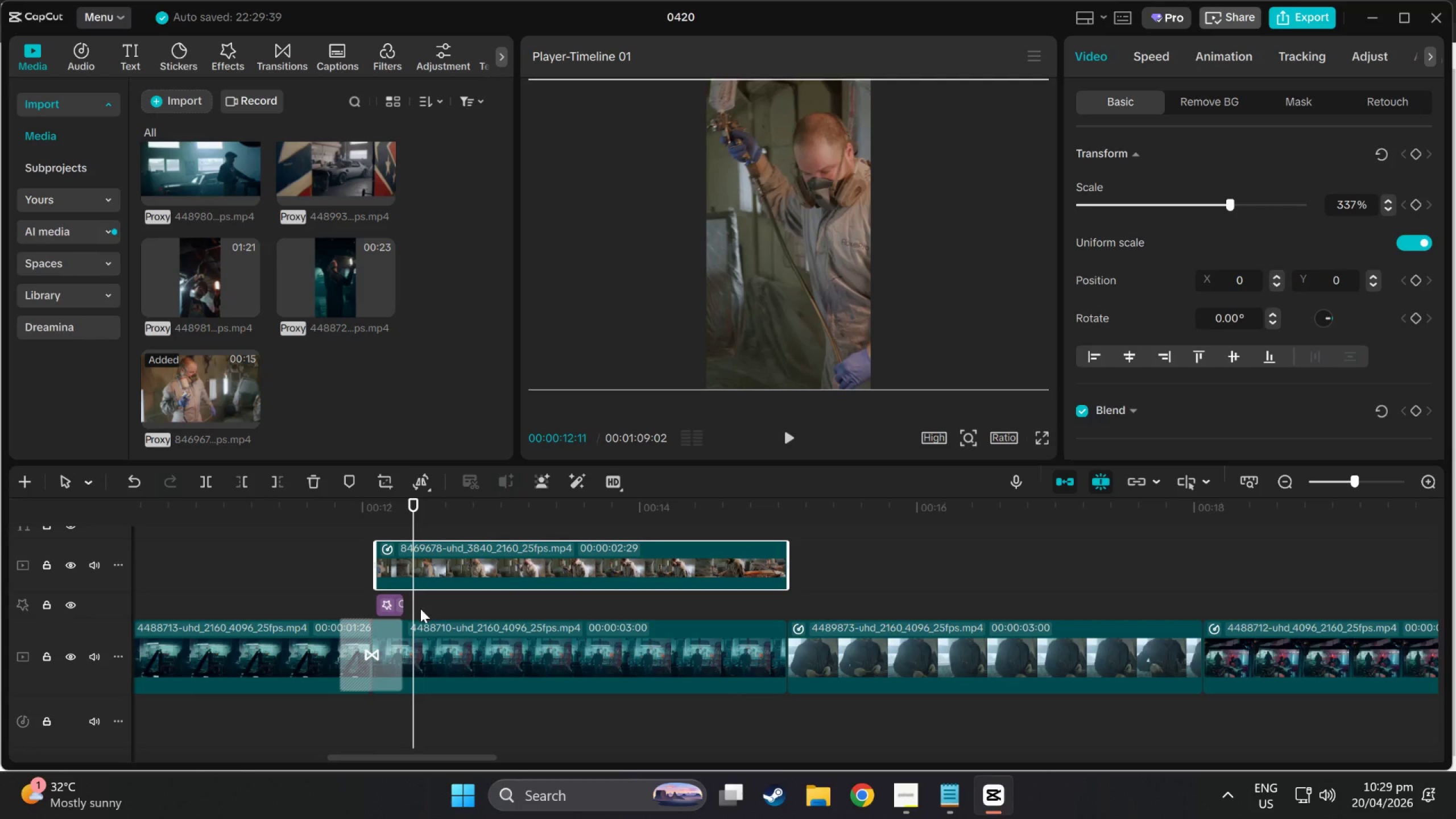 
left_click([394, 607])
 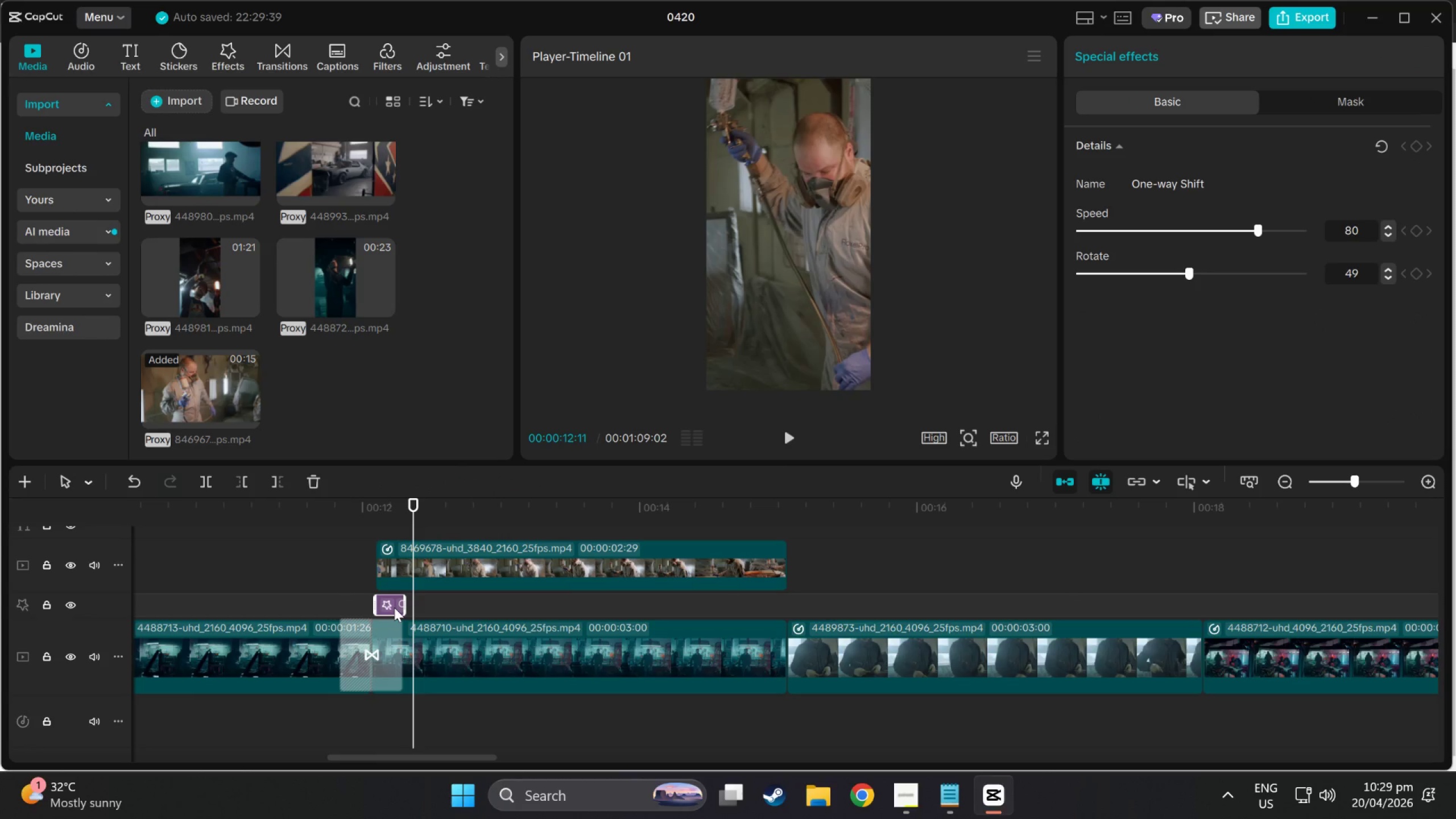 
left_click_drag(start_coordinate=[394, 606], to_coordinate=[396, 527])
 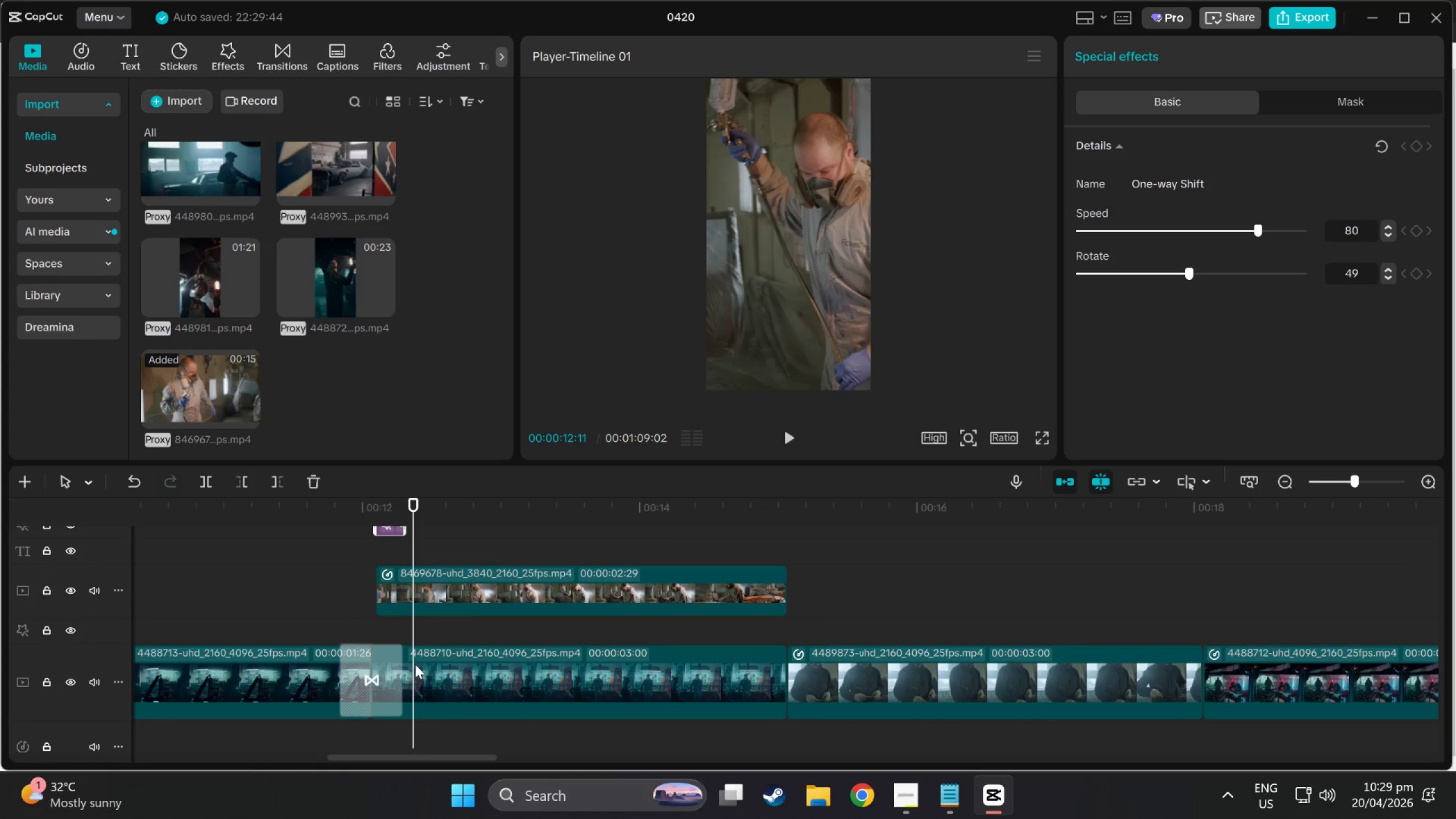 
left_click([411, 667])
 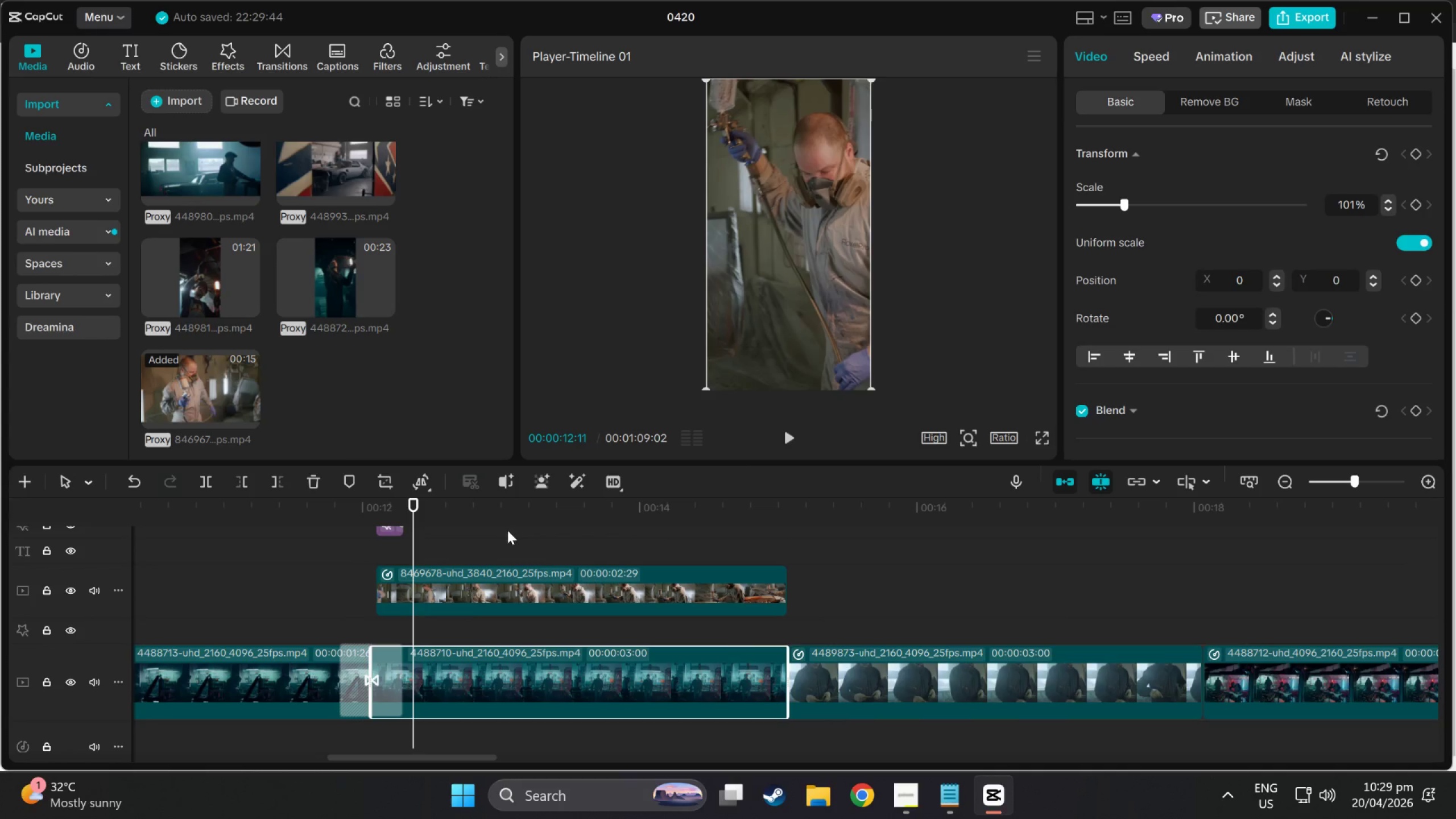 
left_click_drag(start_coordinate=[431, 573], to_coordinate=[420, 672])
 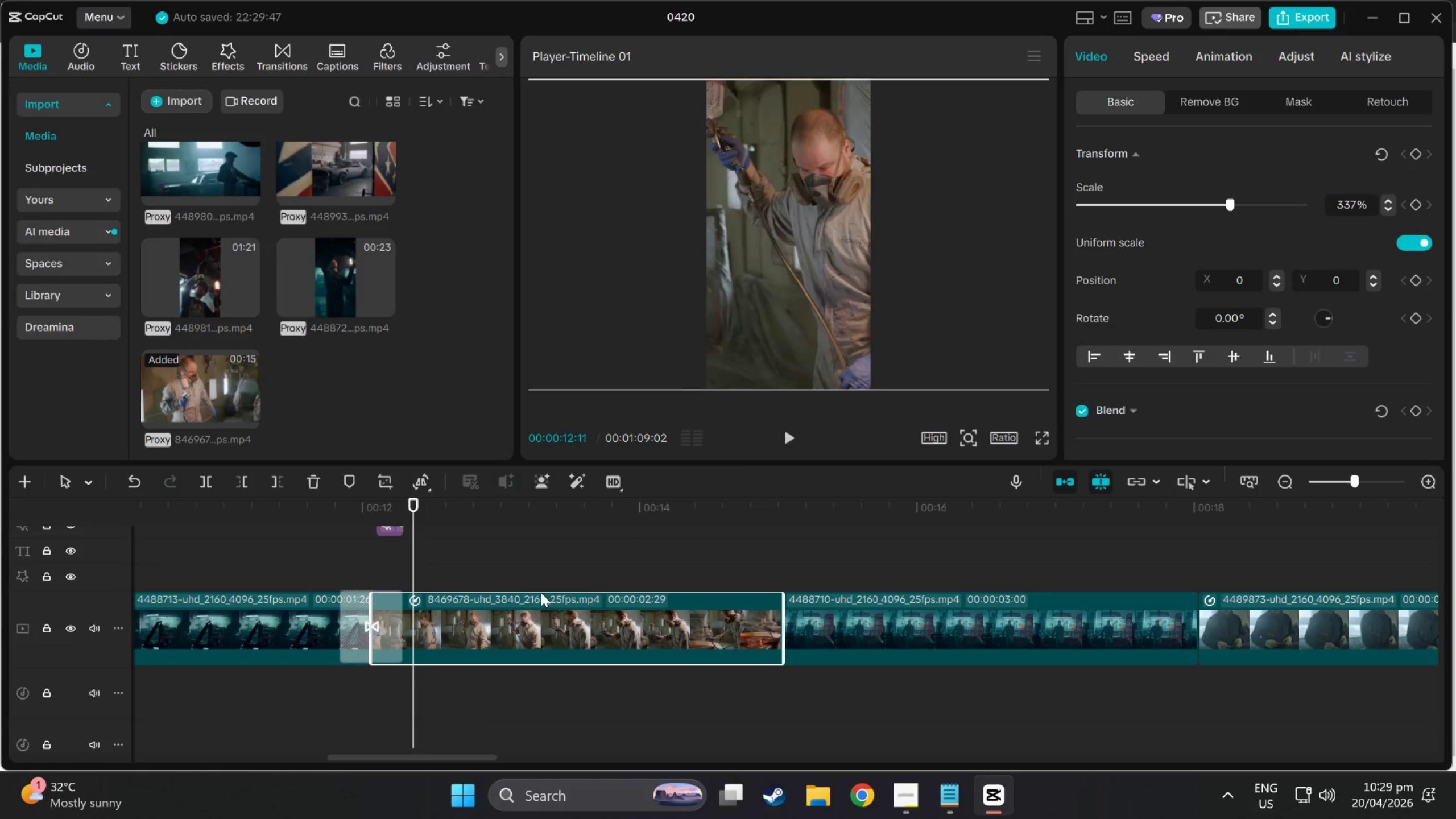 
left_click([856, 607])
 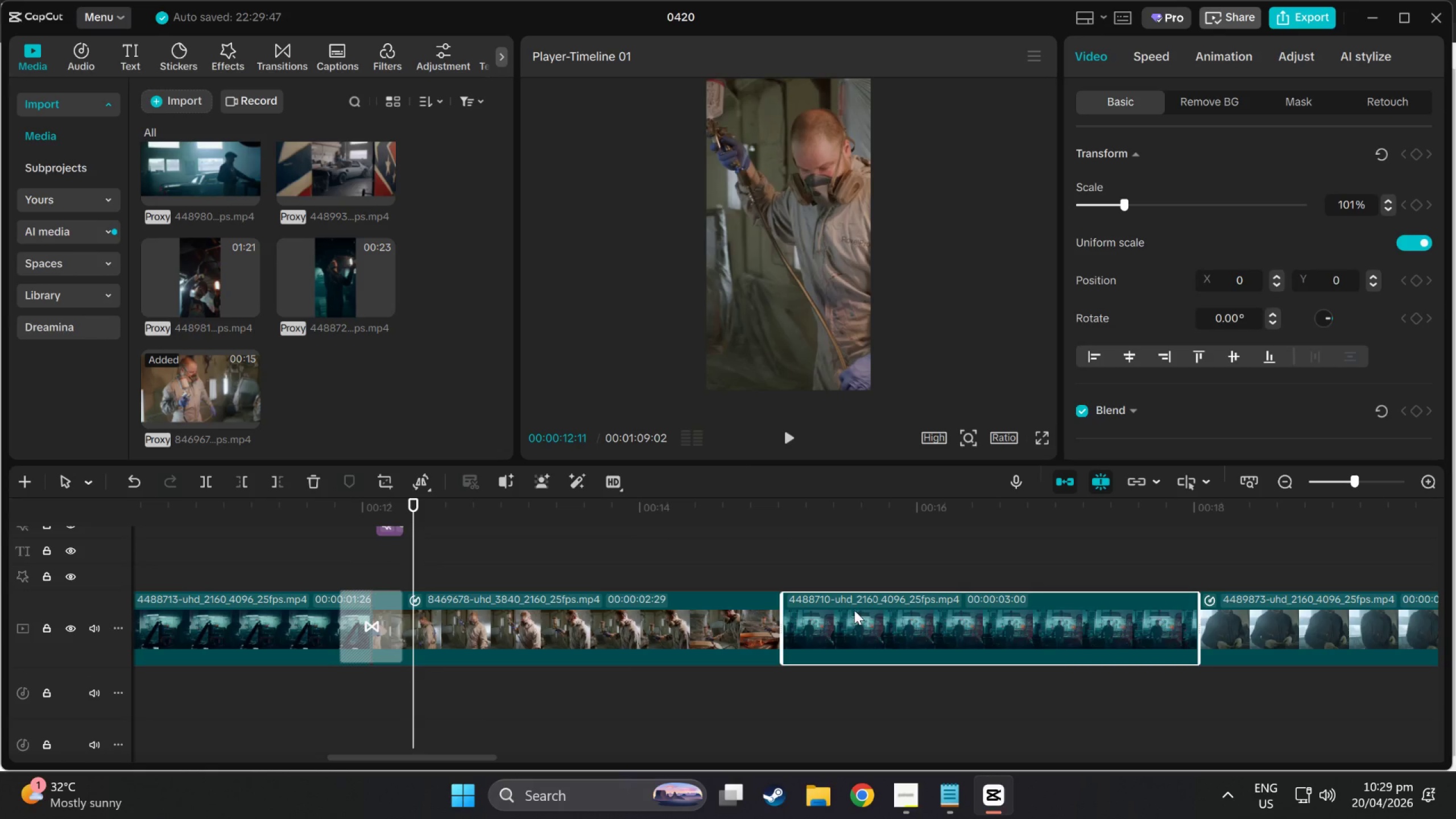 
key(Delete)
 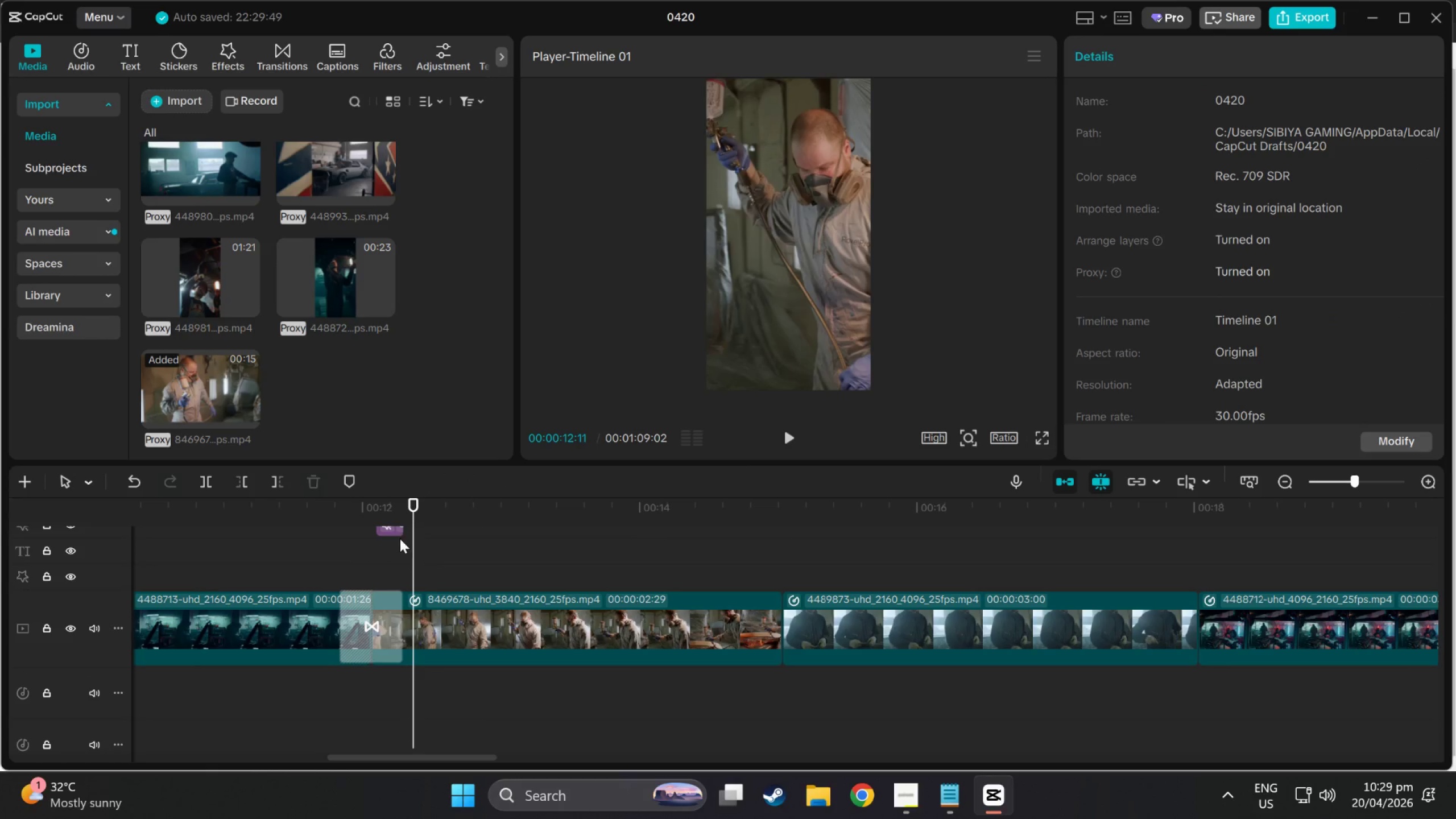 
left_click([396, 536])
 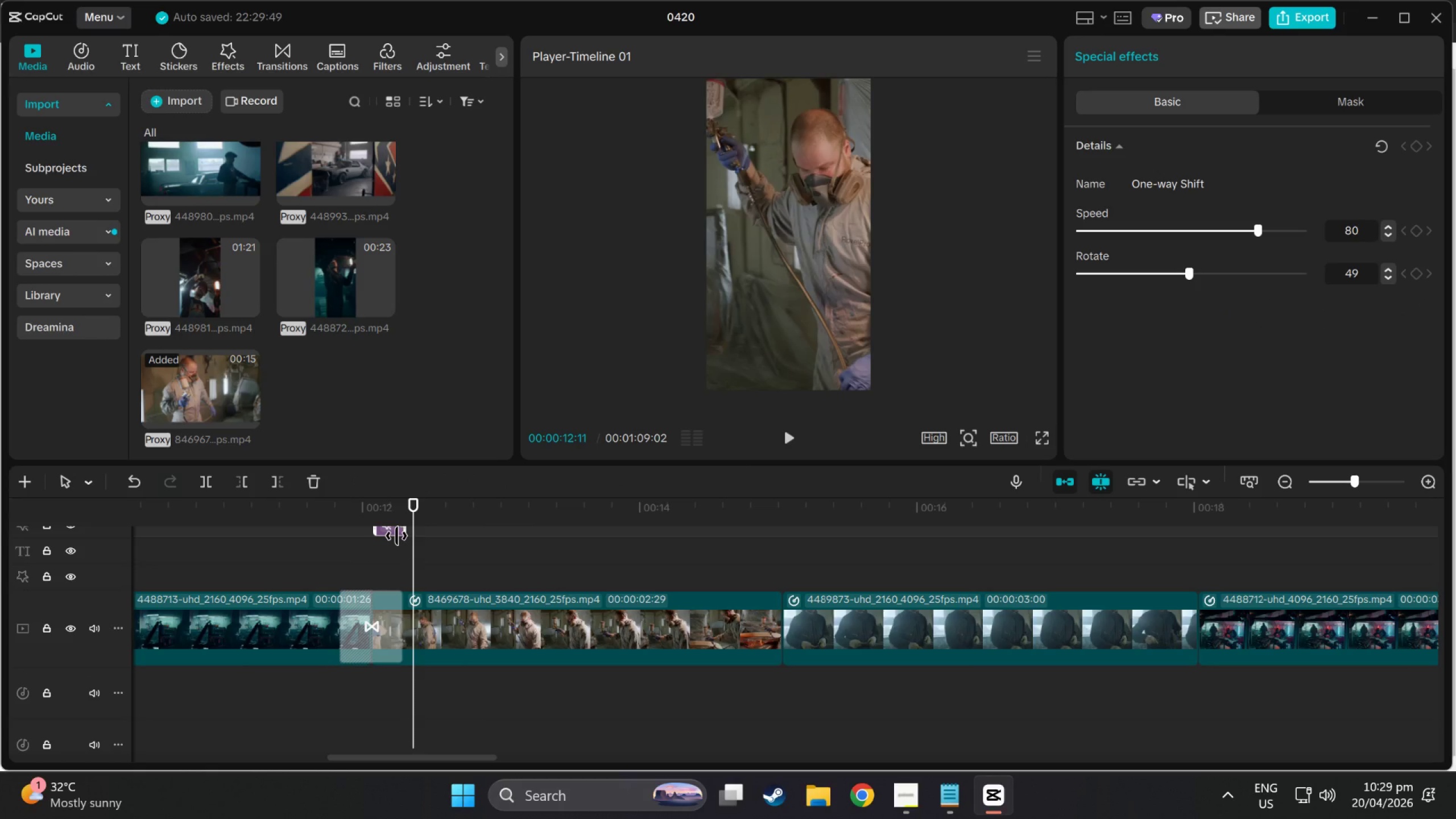 
scroll: coordinate [396, 541], scroll_direction: up, amount: 2.0
 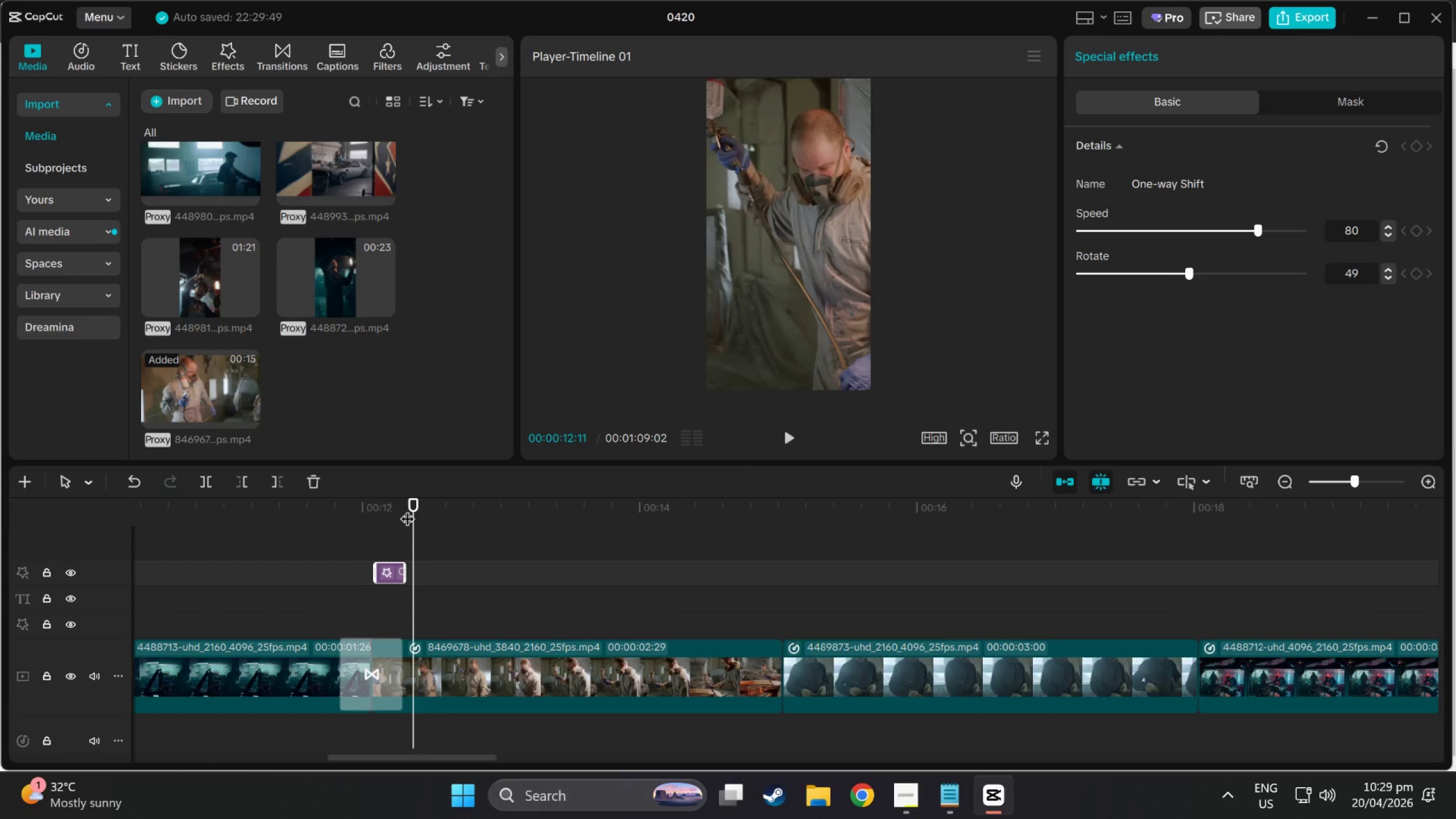 
left_click_drag(start_coordinate=[410, 508], to_coordinate=[1427, 552])
 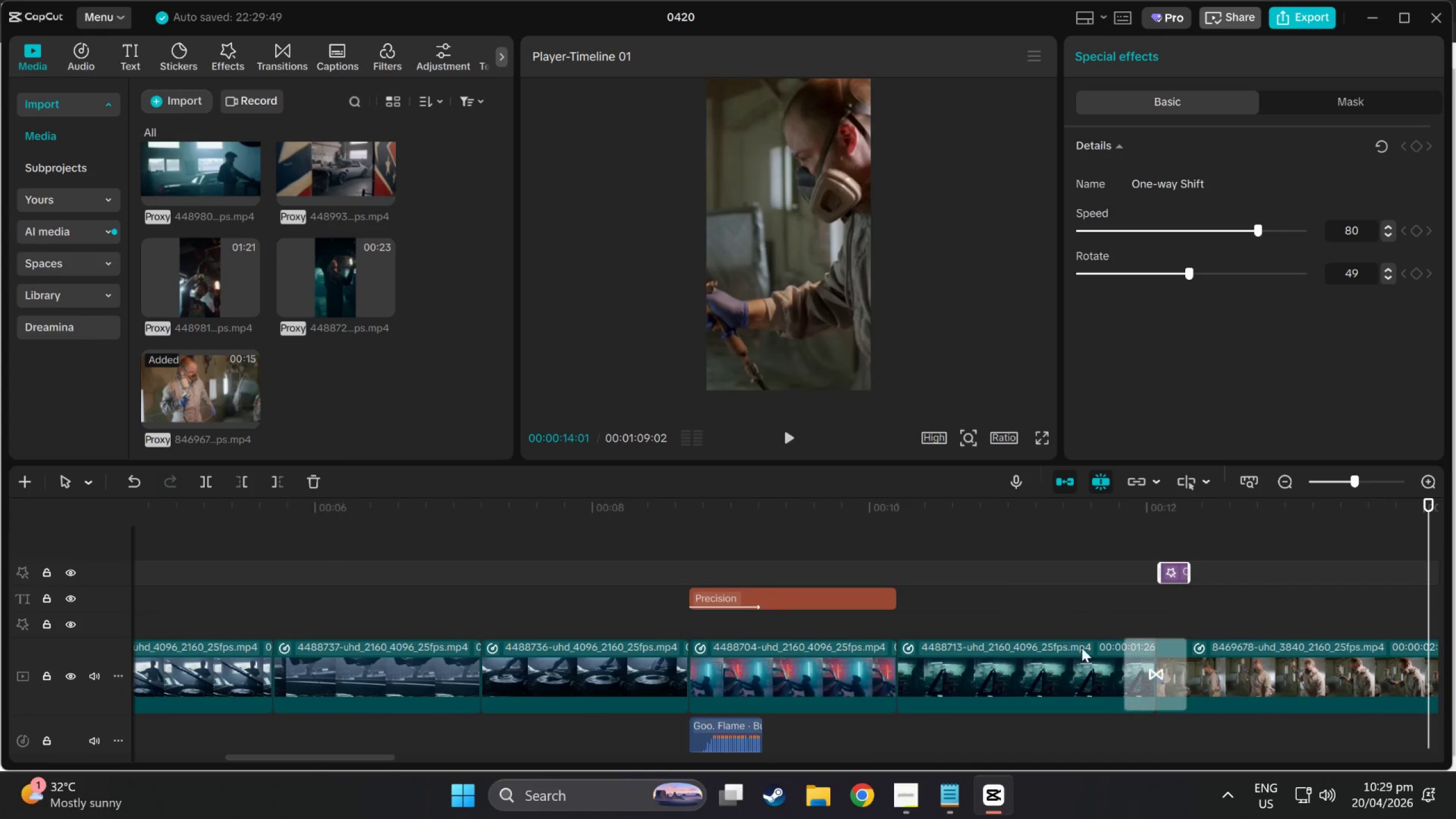 
scroll: coordinate [1155, 682], scroll_direction: up, amount: 4.0
 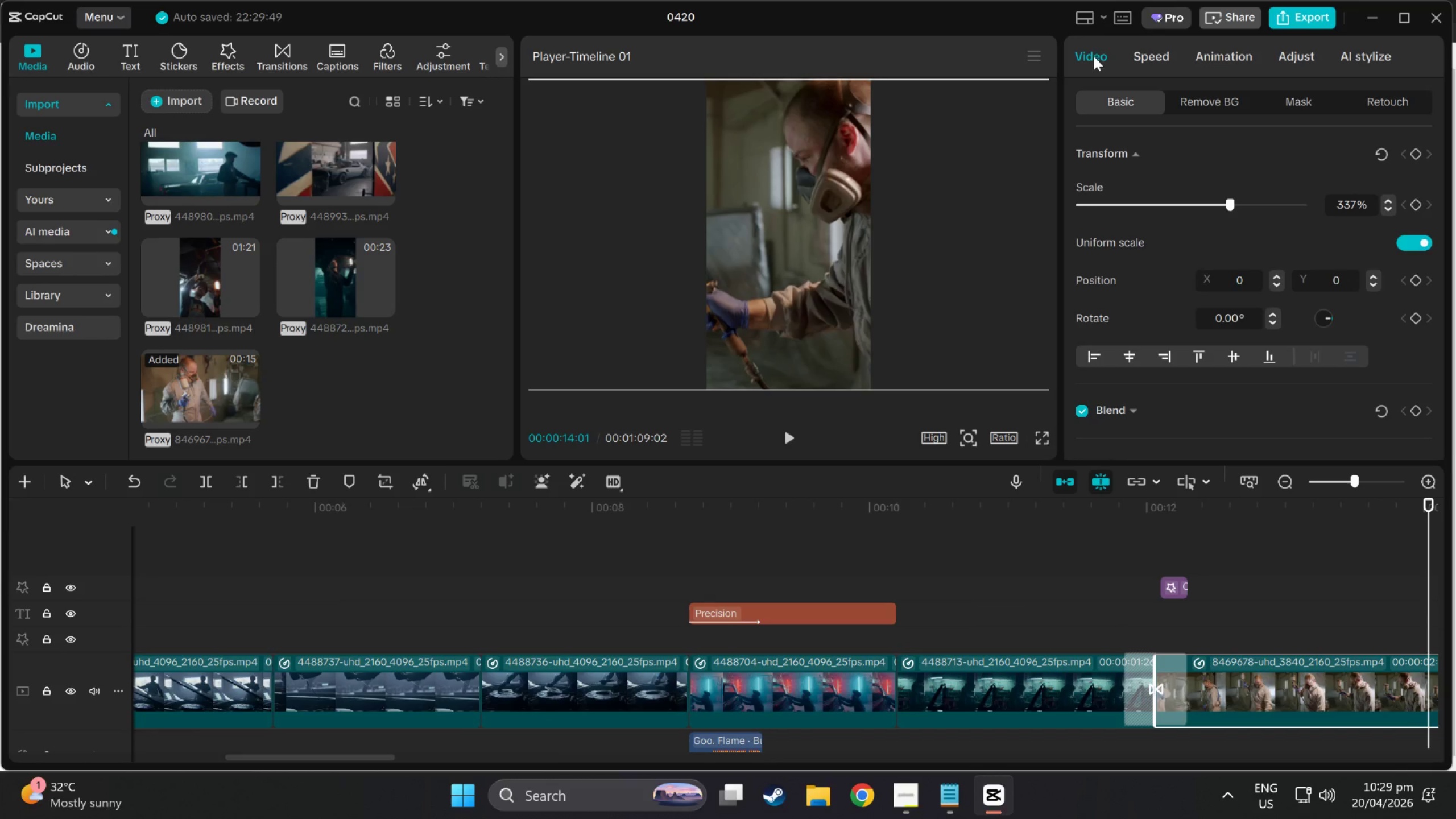 
scroll: coordinate [1151, 347], scroll_direction: down, amount: 5.0
 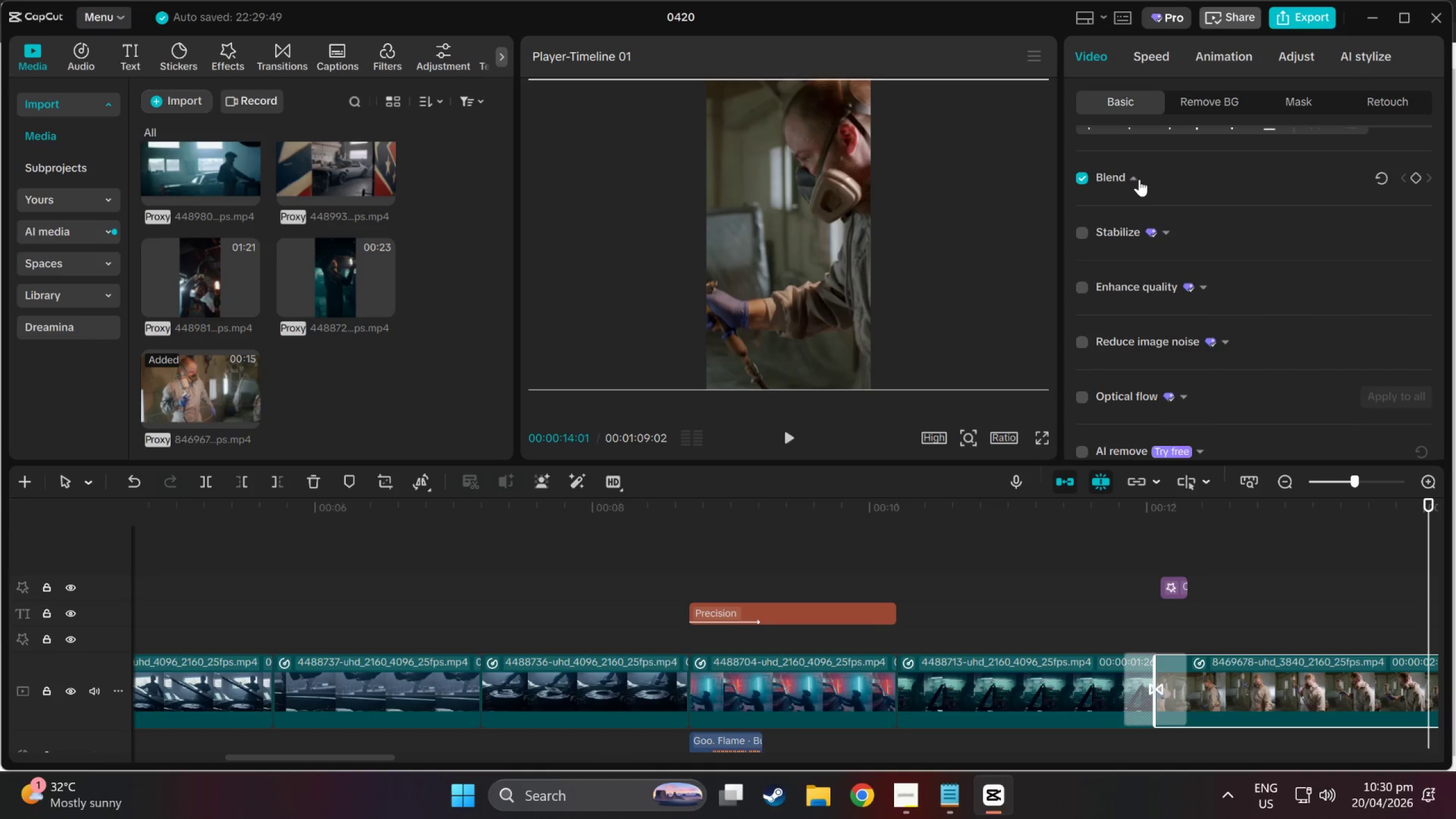 
left_click([1133, 179])
 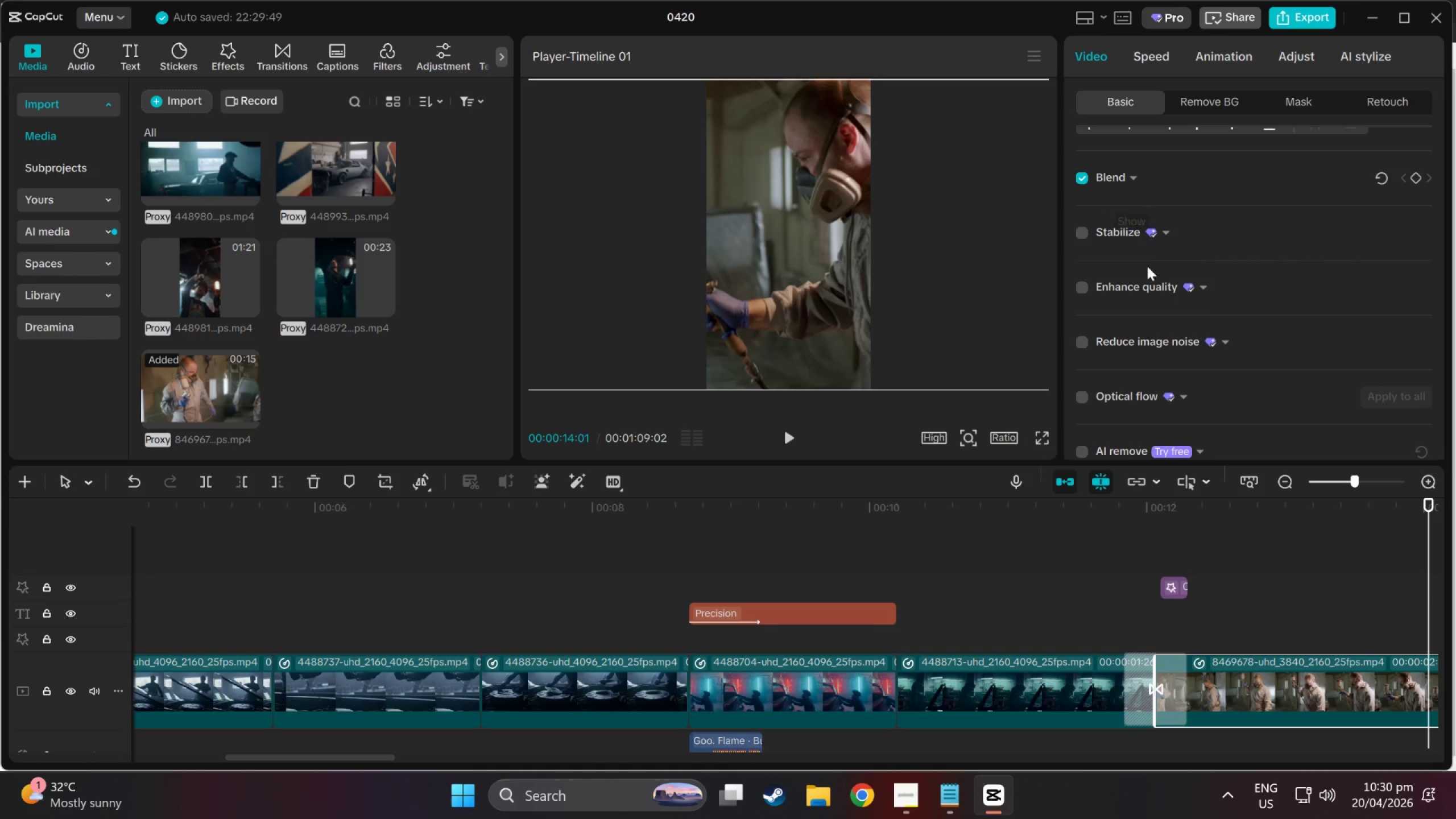 
scroll: coordinate [1167, 255], scroll_direction: down, amount: 47.0
 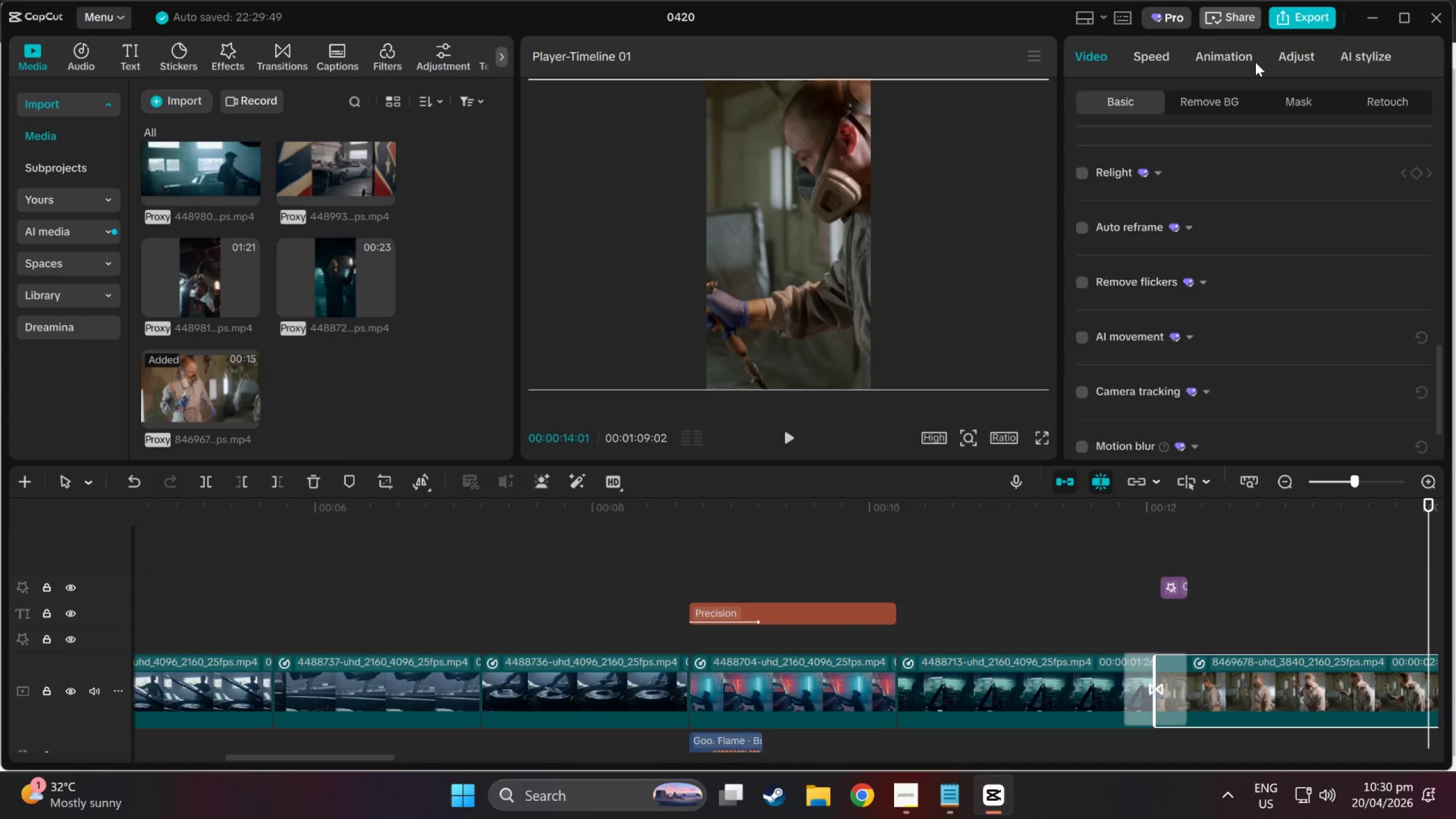 
double_click([1307, 63])
 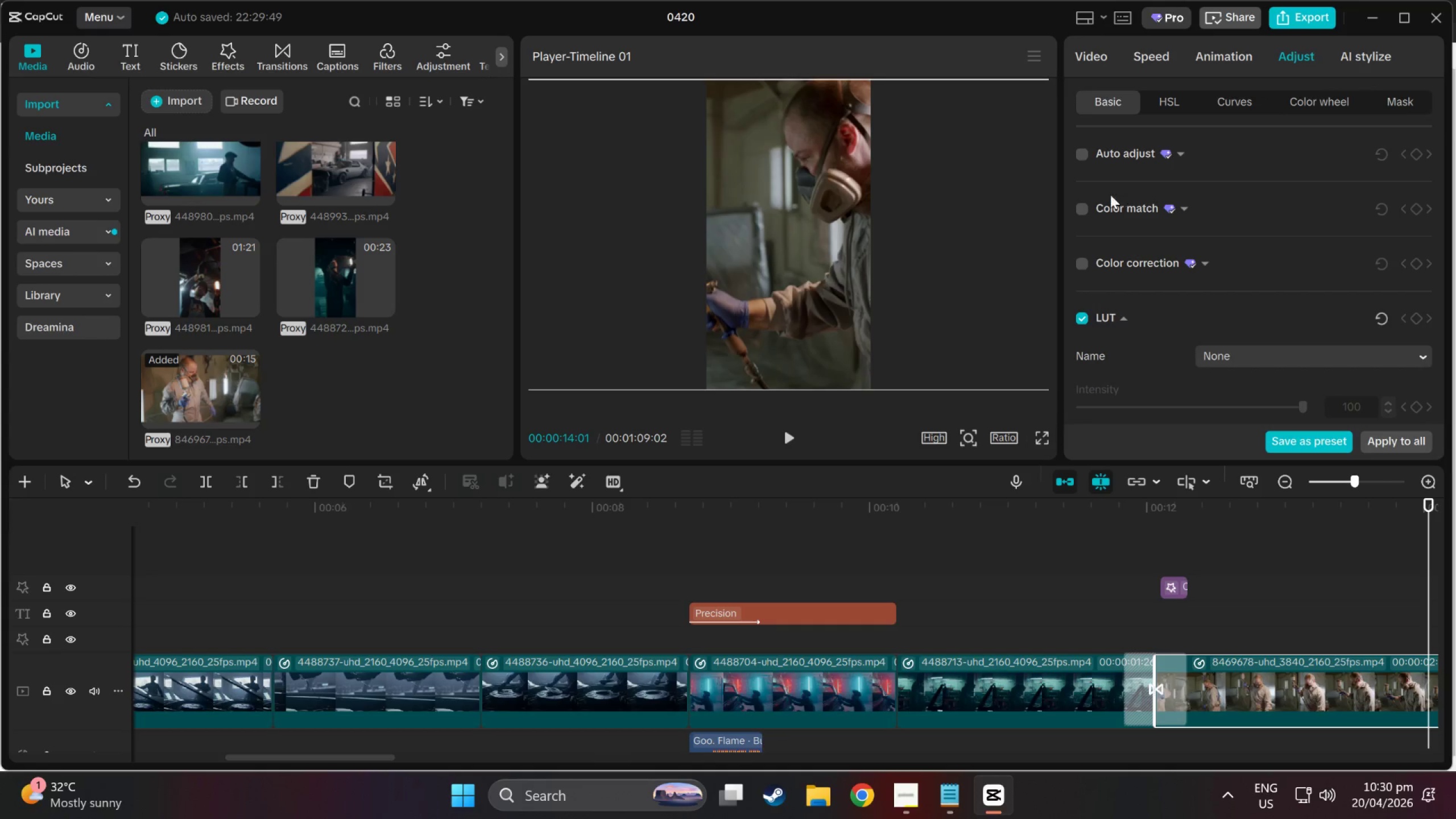 
left_click([1088, 213])
 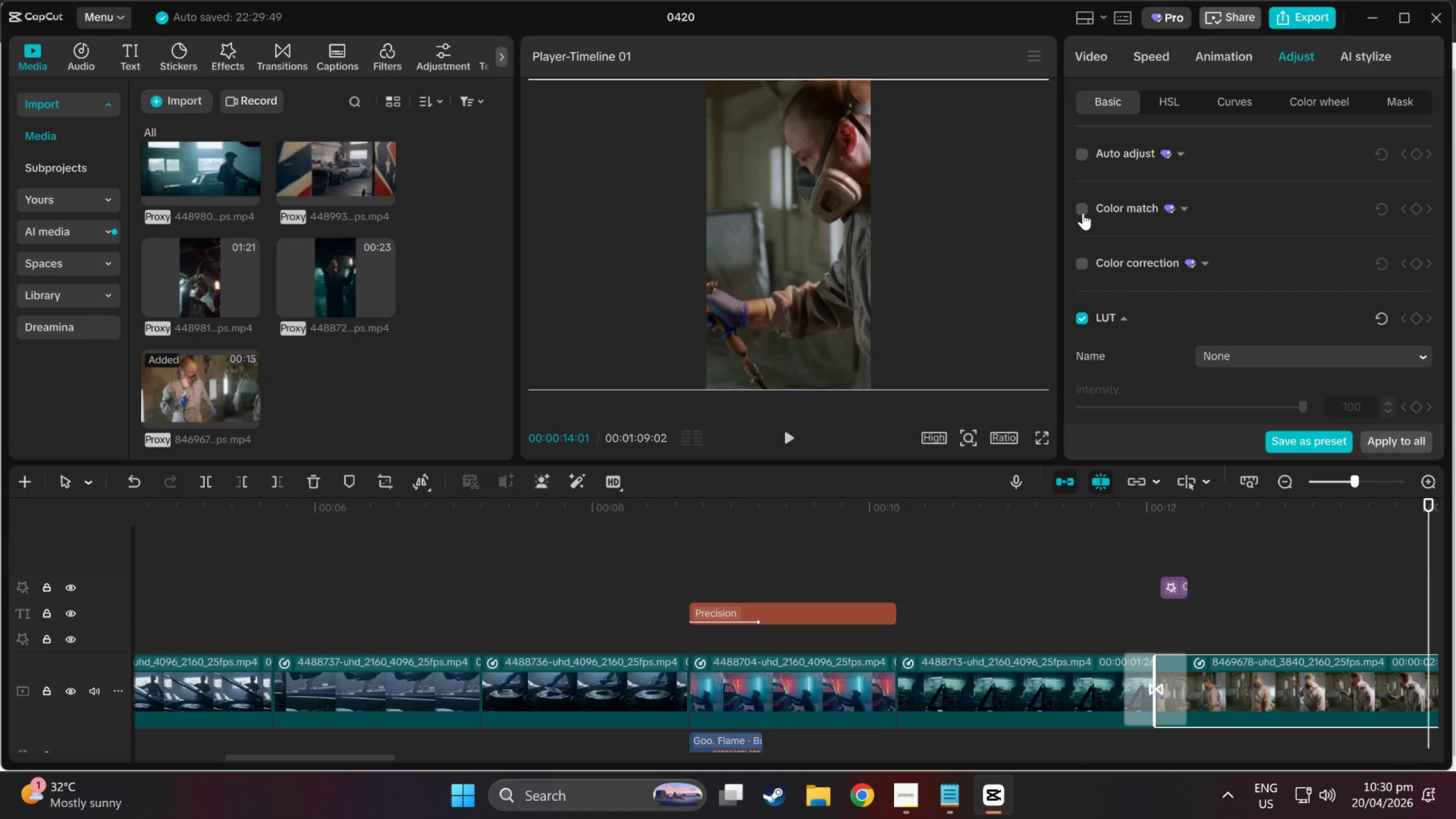 
left_click([1080, 213])
 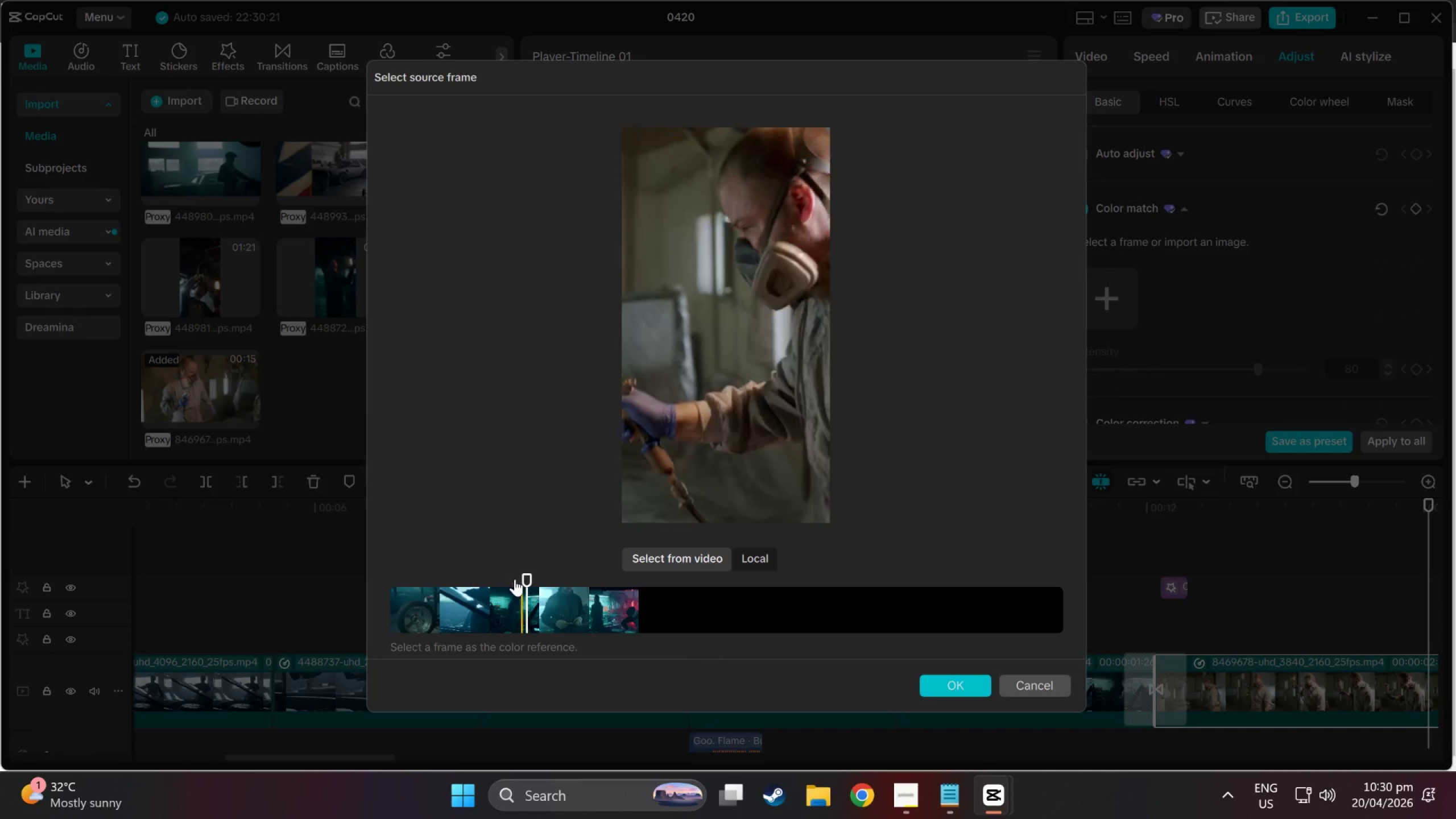 
left_click([469, 597])
 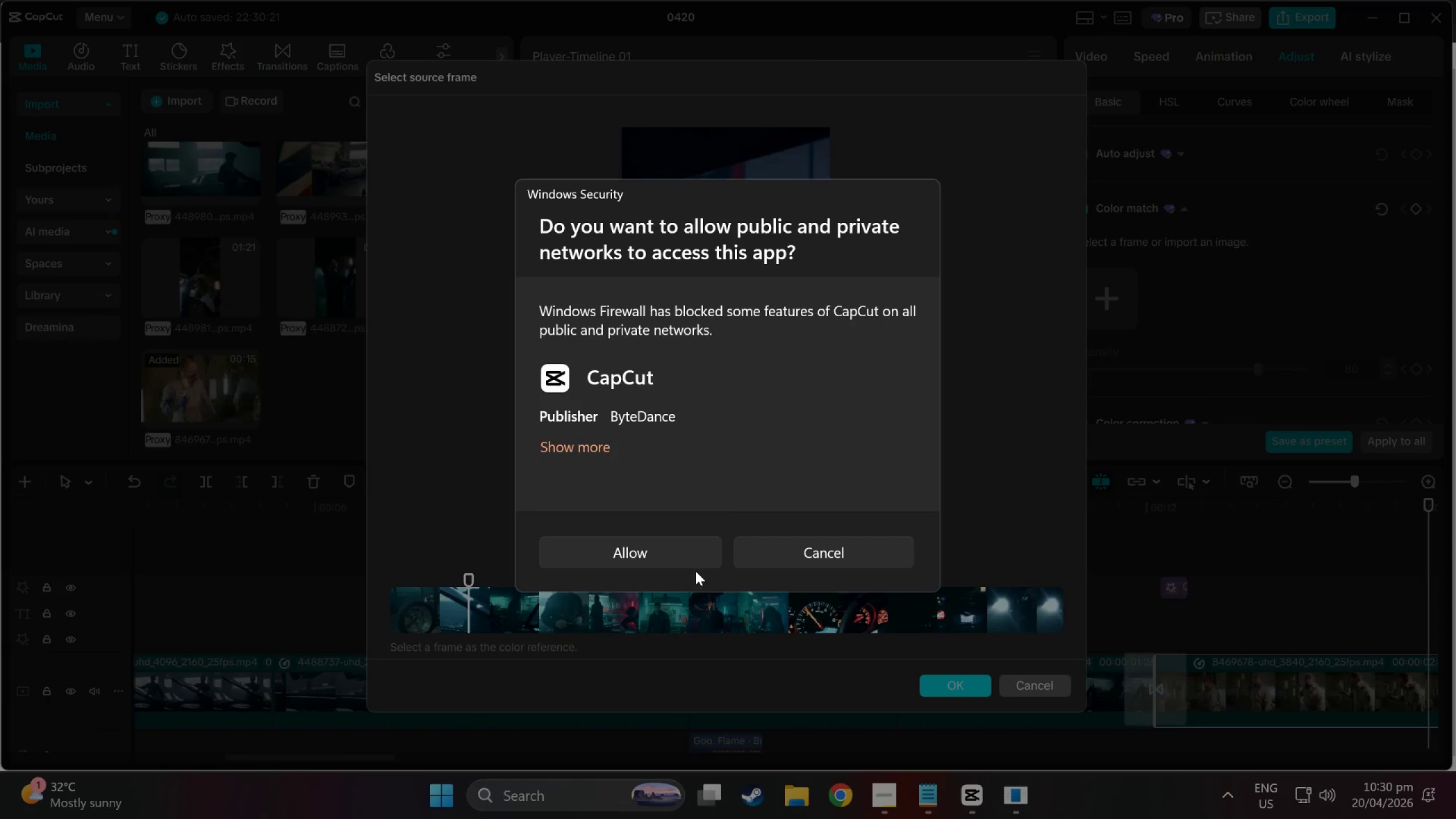 
left_click([648, 551])
 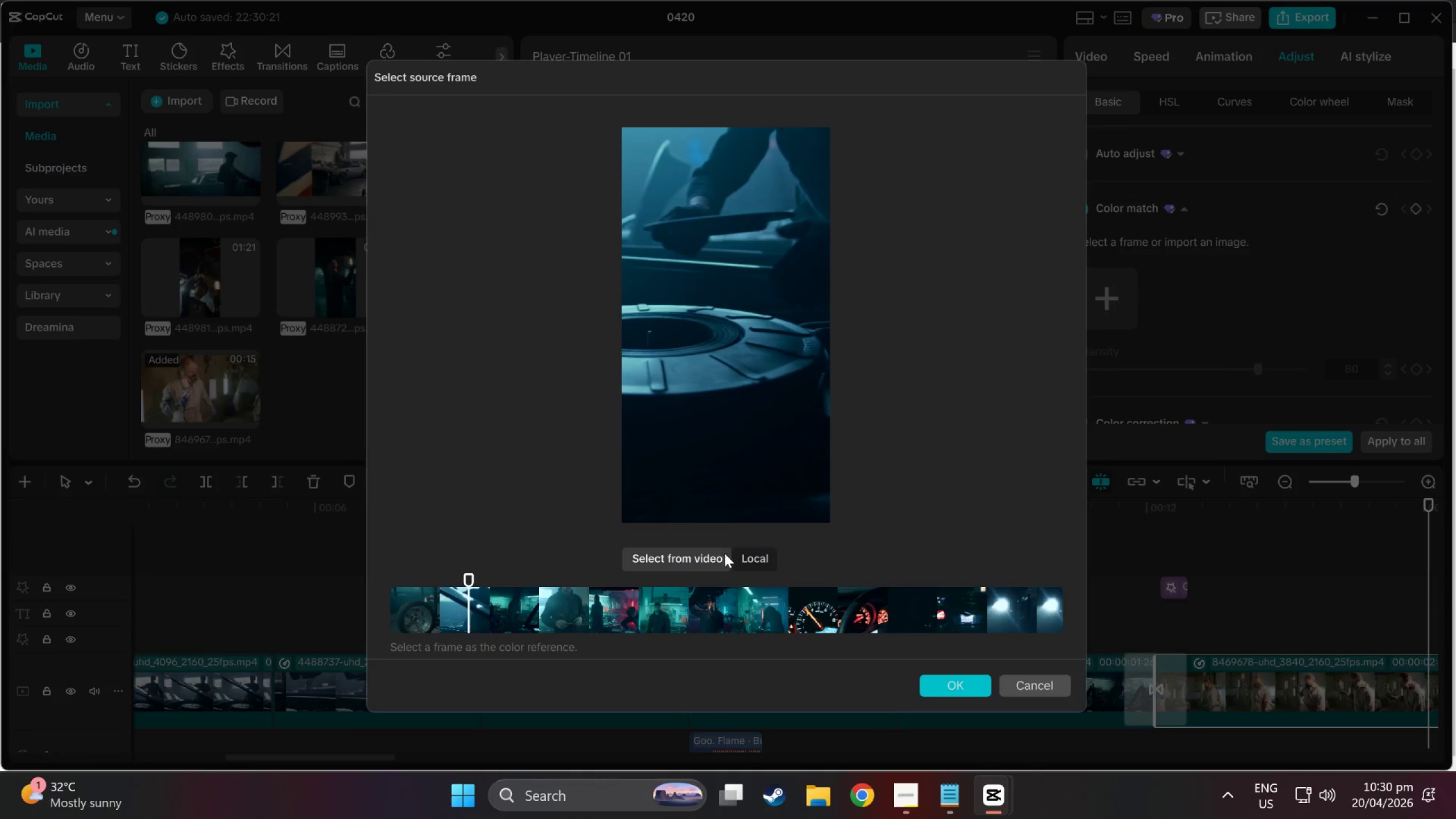 
left_click([950, 690])
 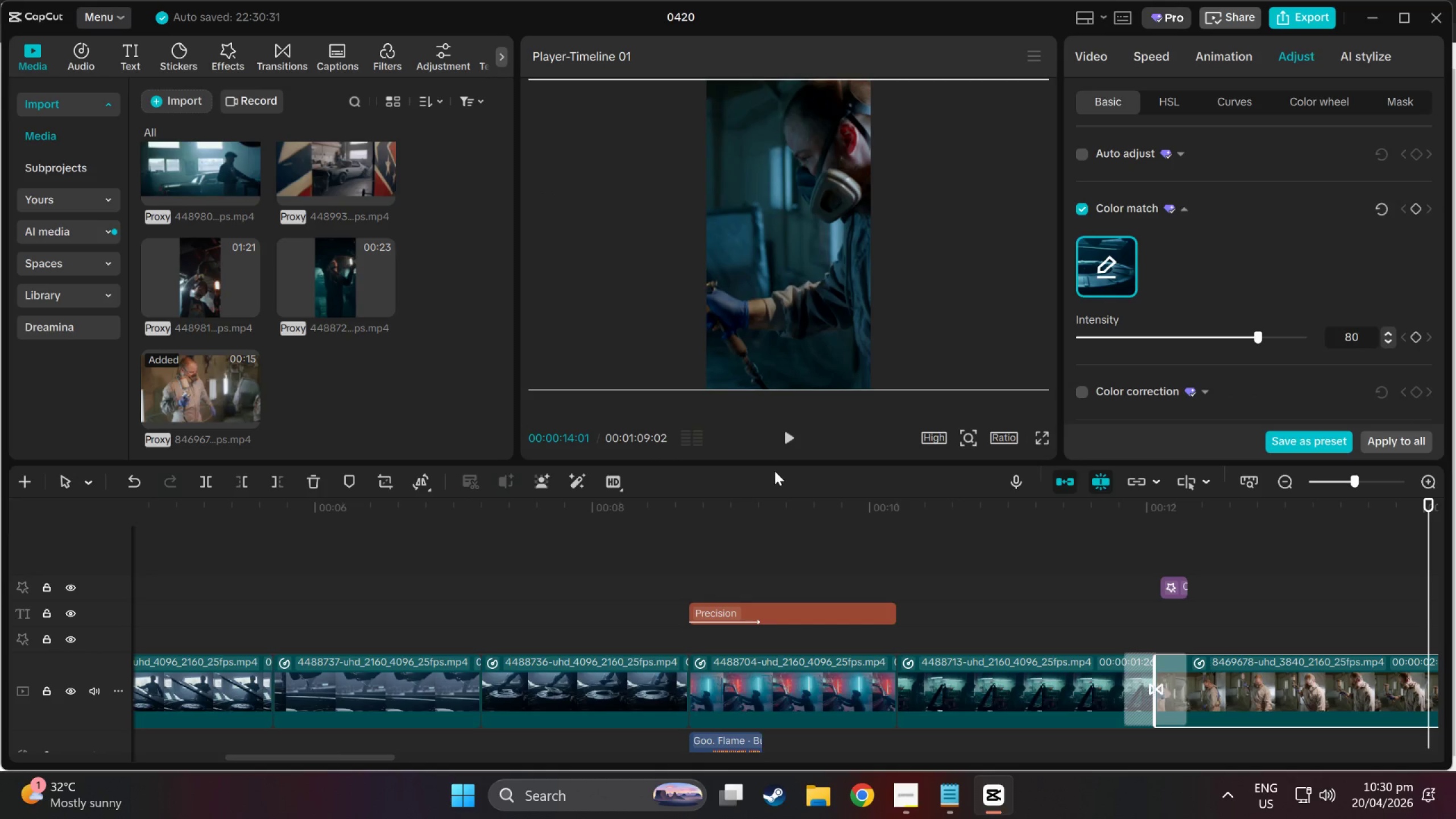 
left_click([789, 440])
 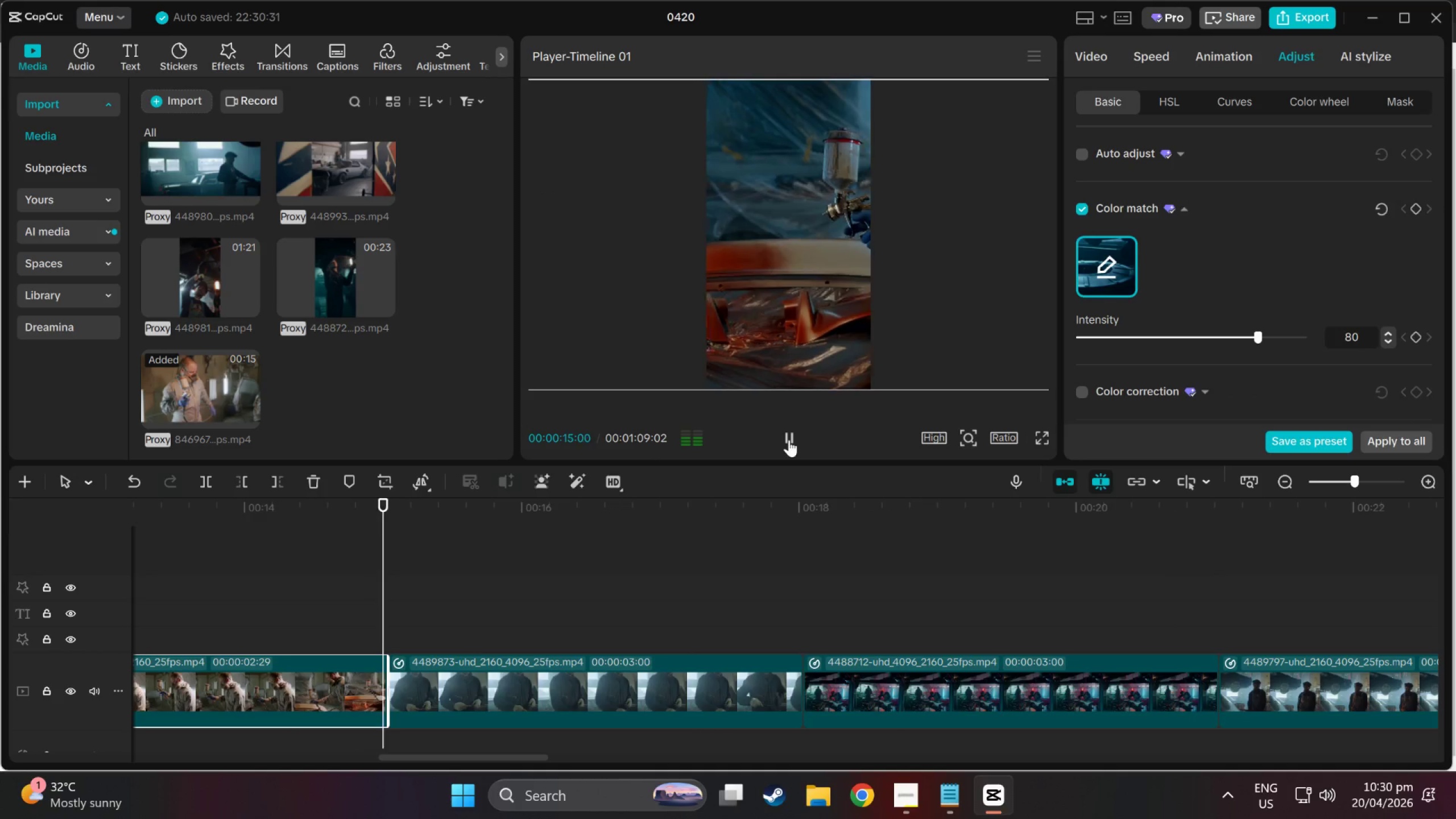 
left_click([789, 440])
 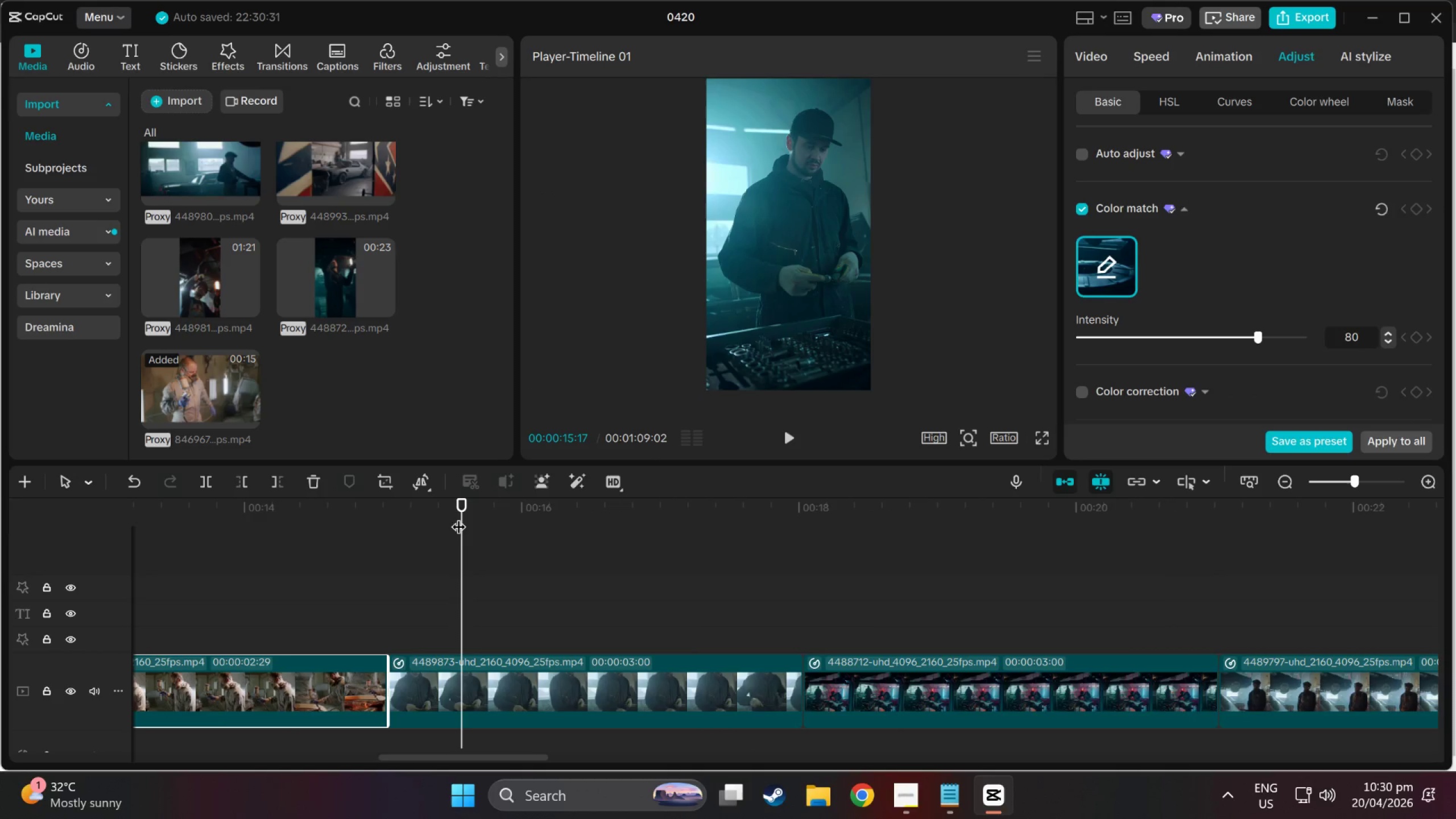 
left_click_drag(start_coordinate=[464, 505], to_coordinate=[949, 569])
 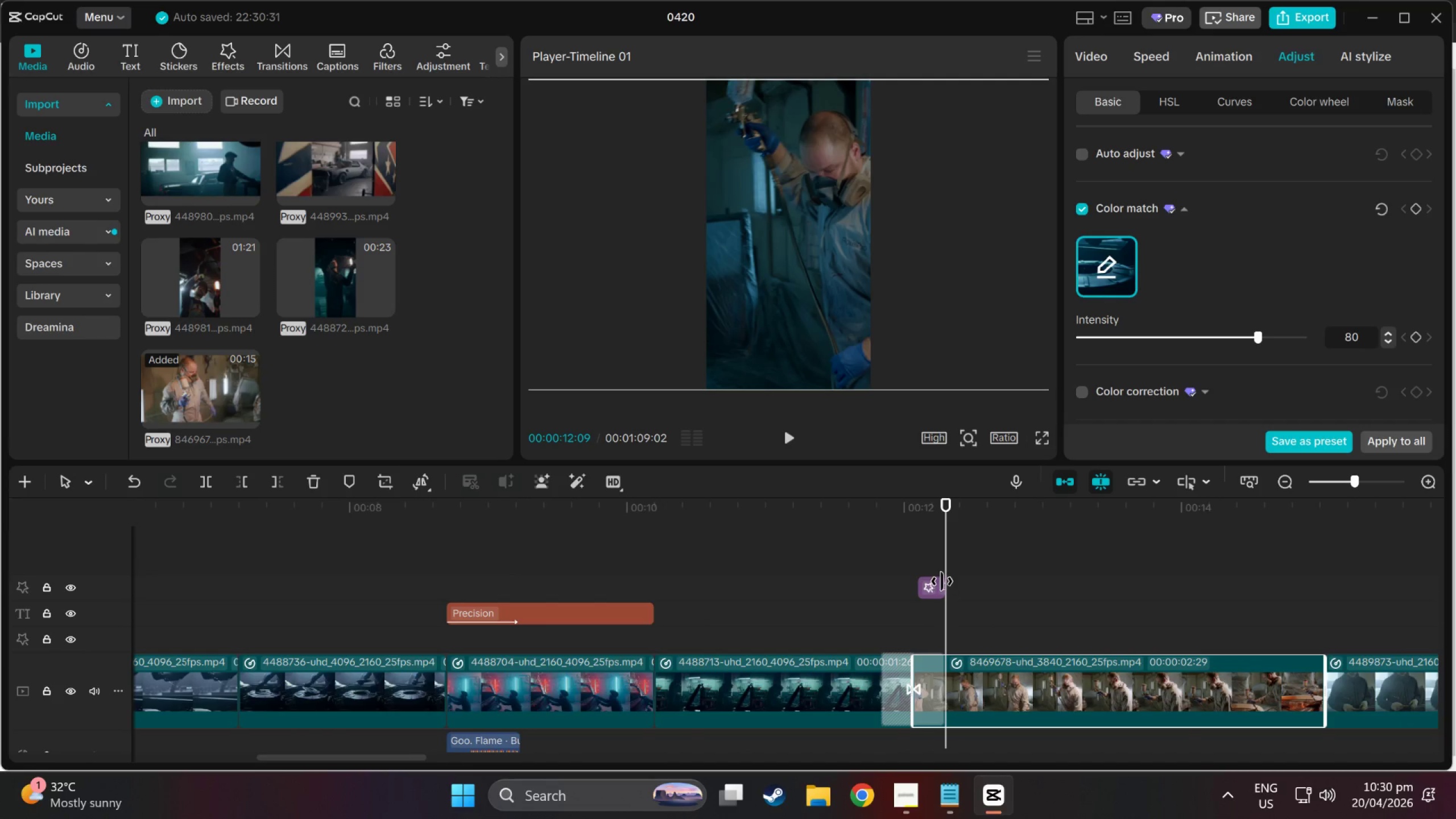 
left_click_drag(start_coordinate=[944, 581], to_coordinate=[979, 582])
 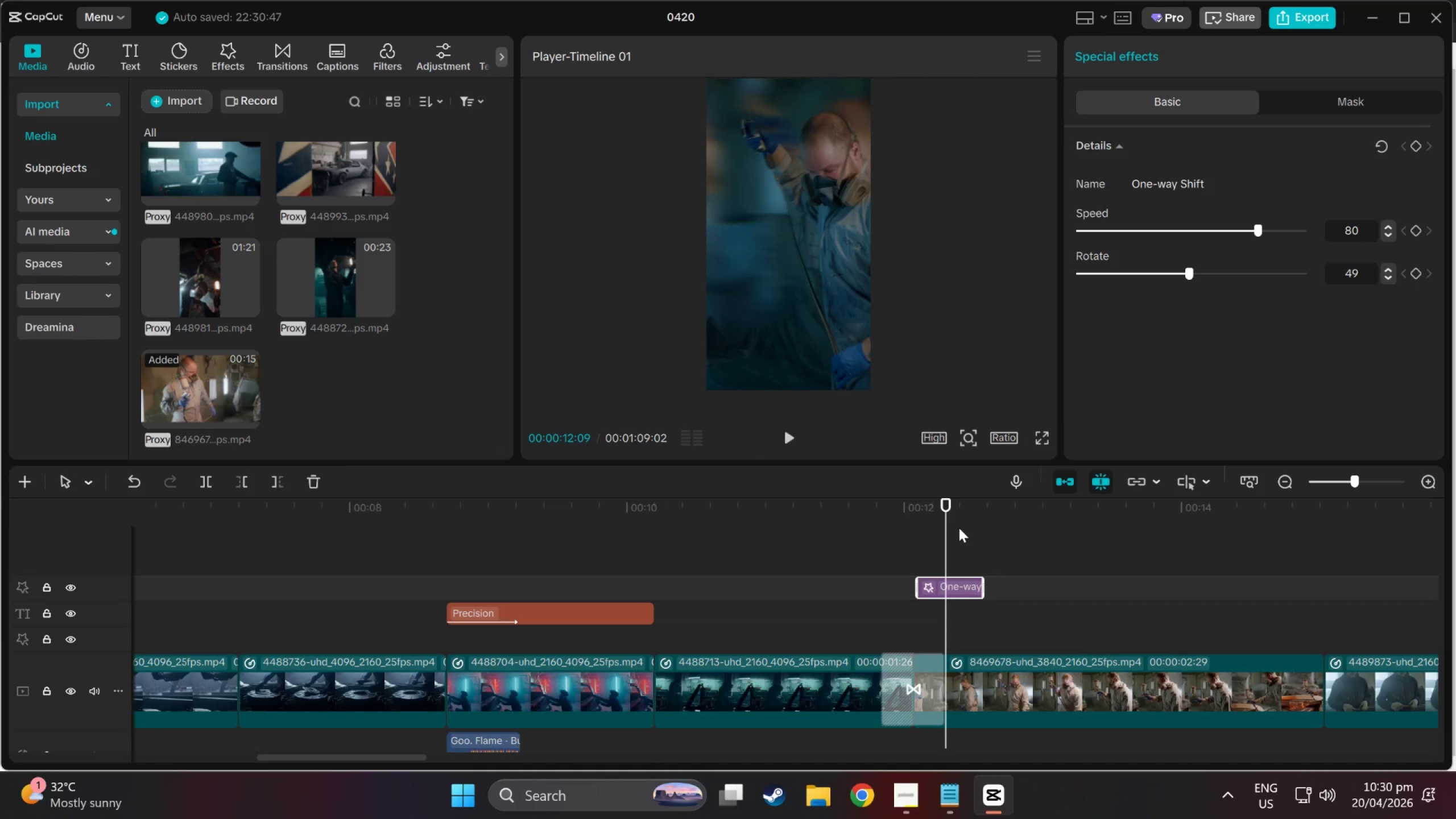 
left_click_drag(start_coordinate=[945, 510], to_coordinate=[986, 515])
 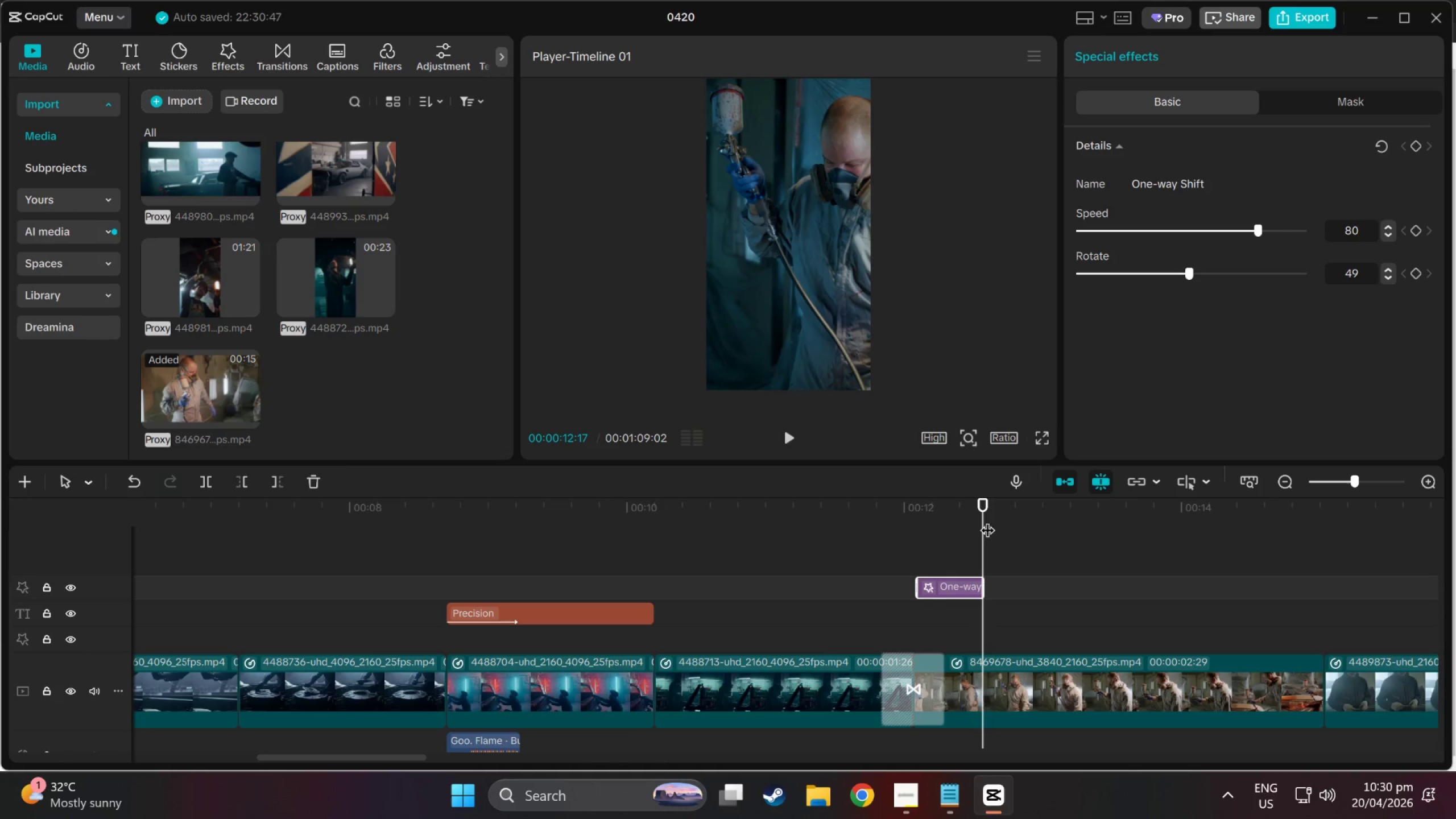 
left_click_drag(start_coordinate=[987, 516], to_coordinate=[842, 506])
 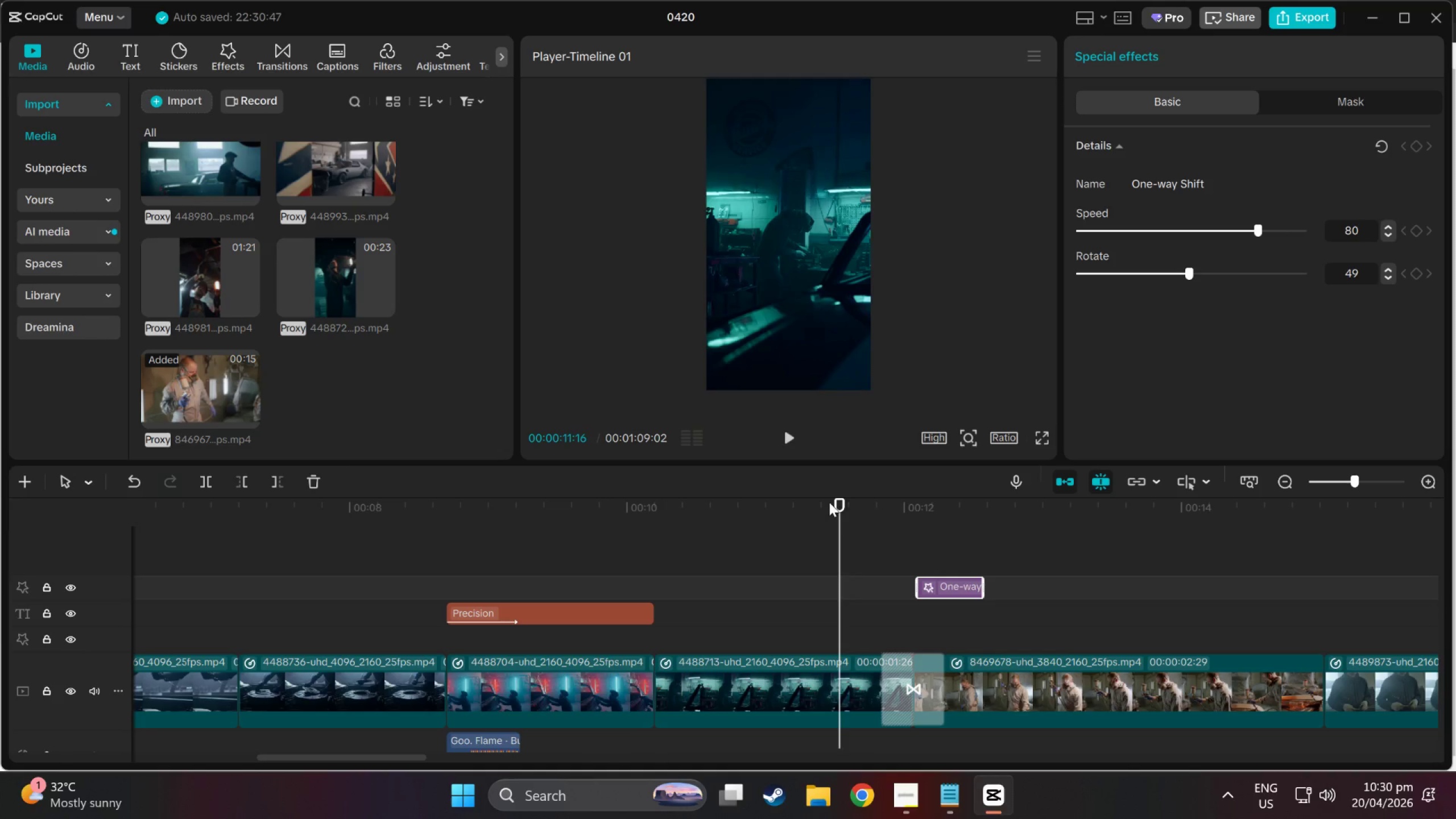 
key(Space)
 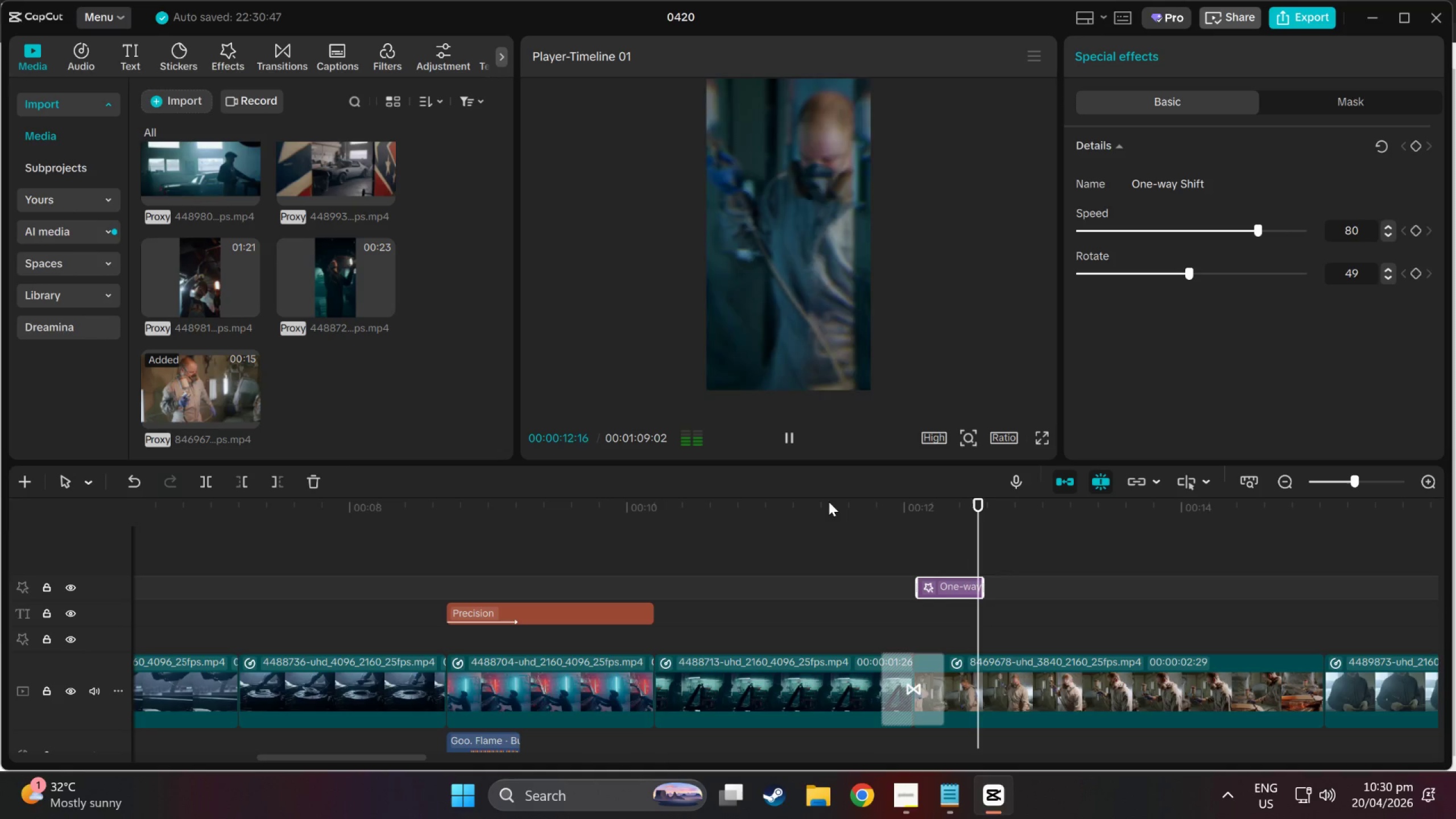 
key(Space)
 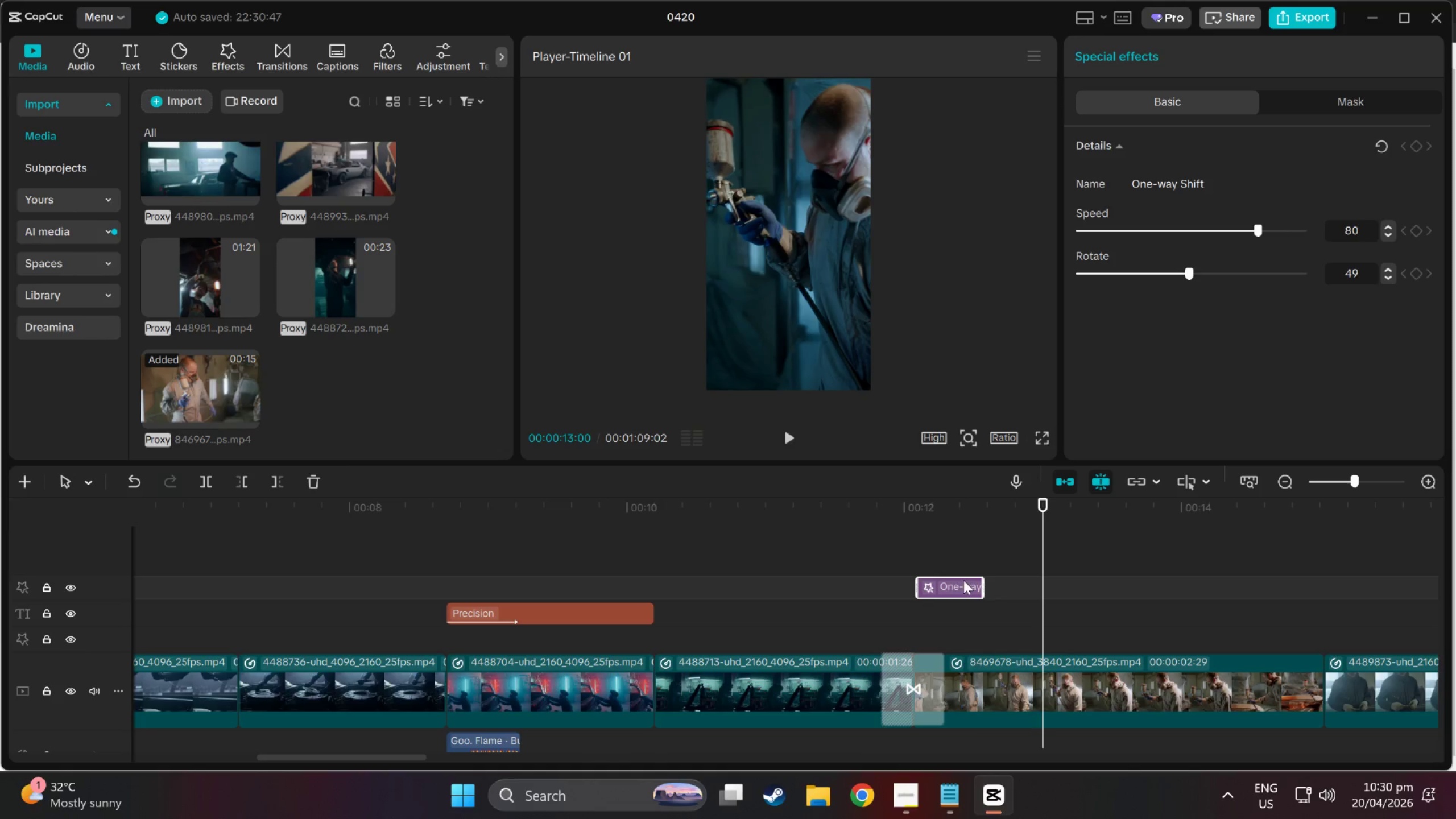 
left_click([950, 584])
 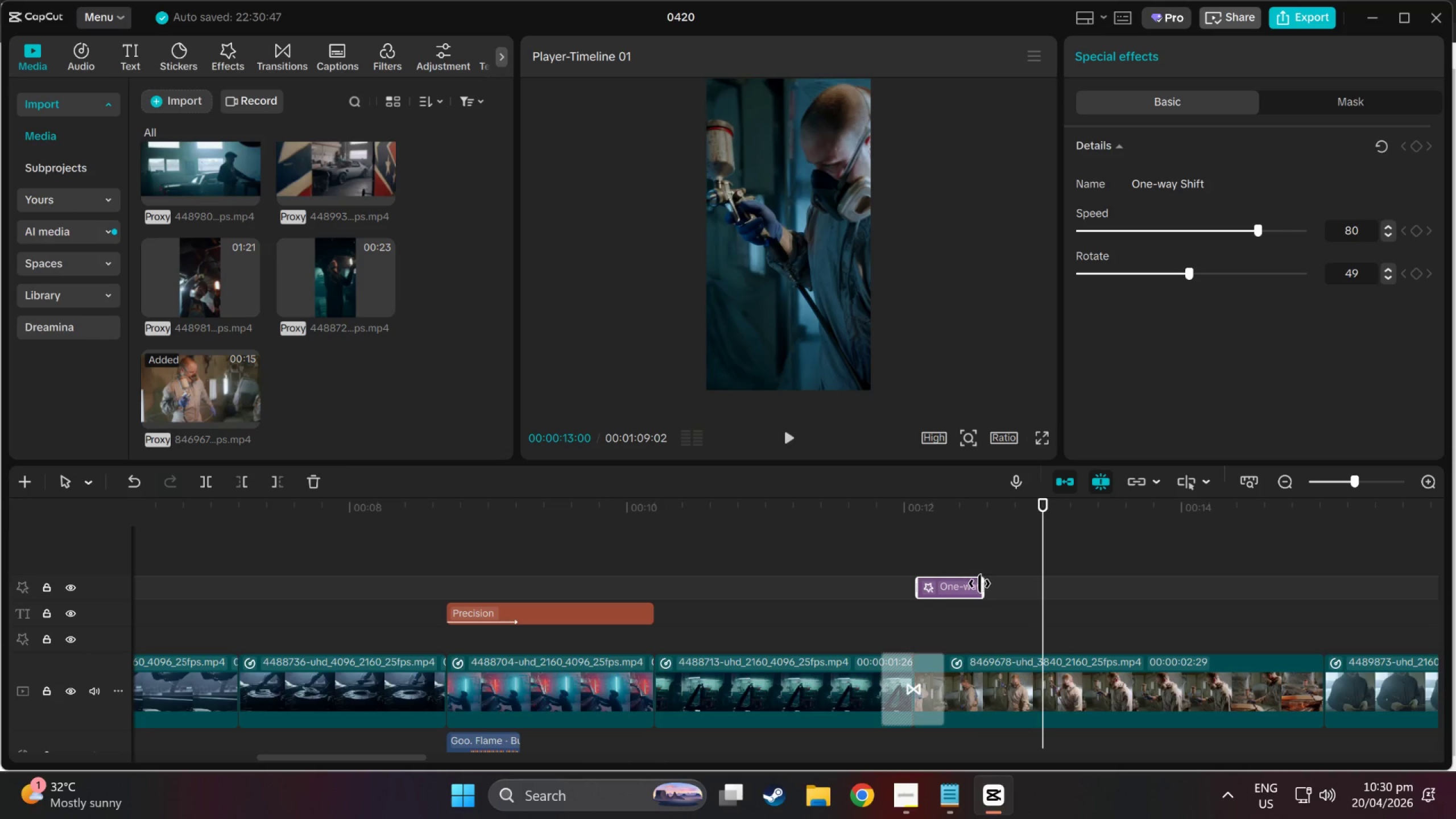 
left_click_drag(start_coordinate=[981, 588], to_coordinate=[1081, 597])
 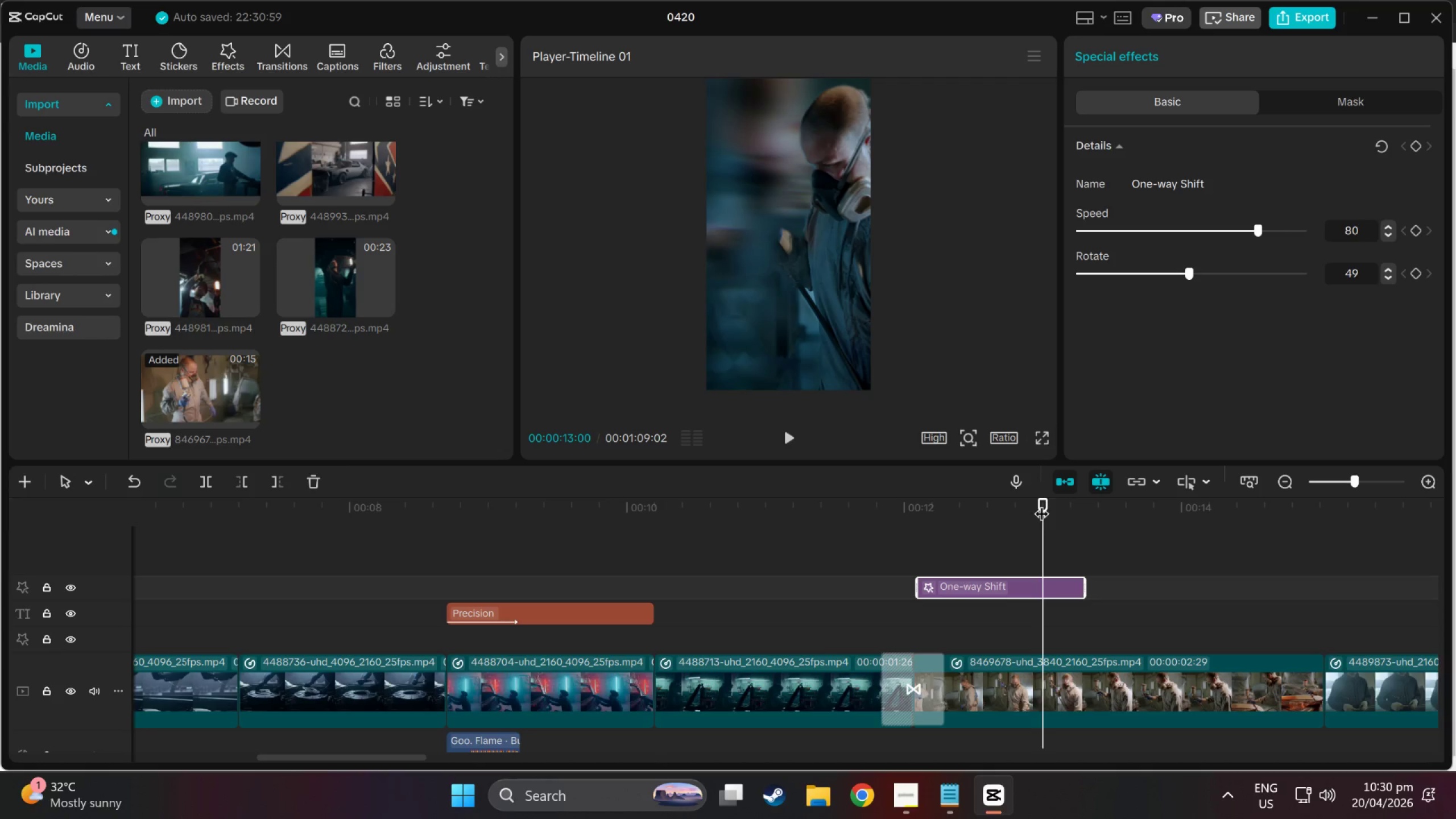 
left_click_drag(start_coordinate=[1041, 502], to_coordinate=[999, 513])
 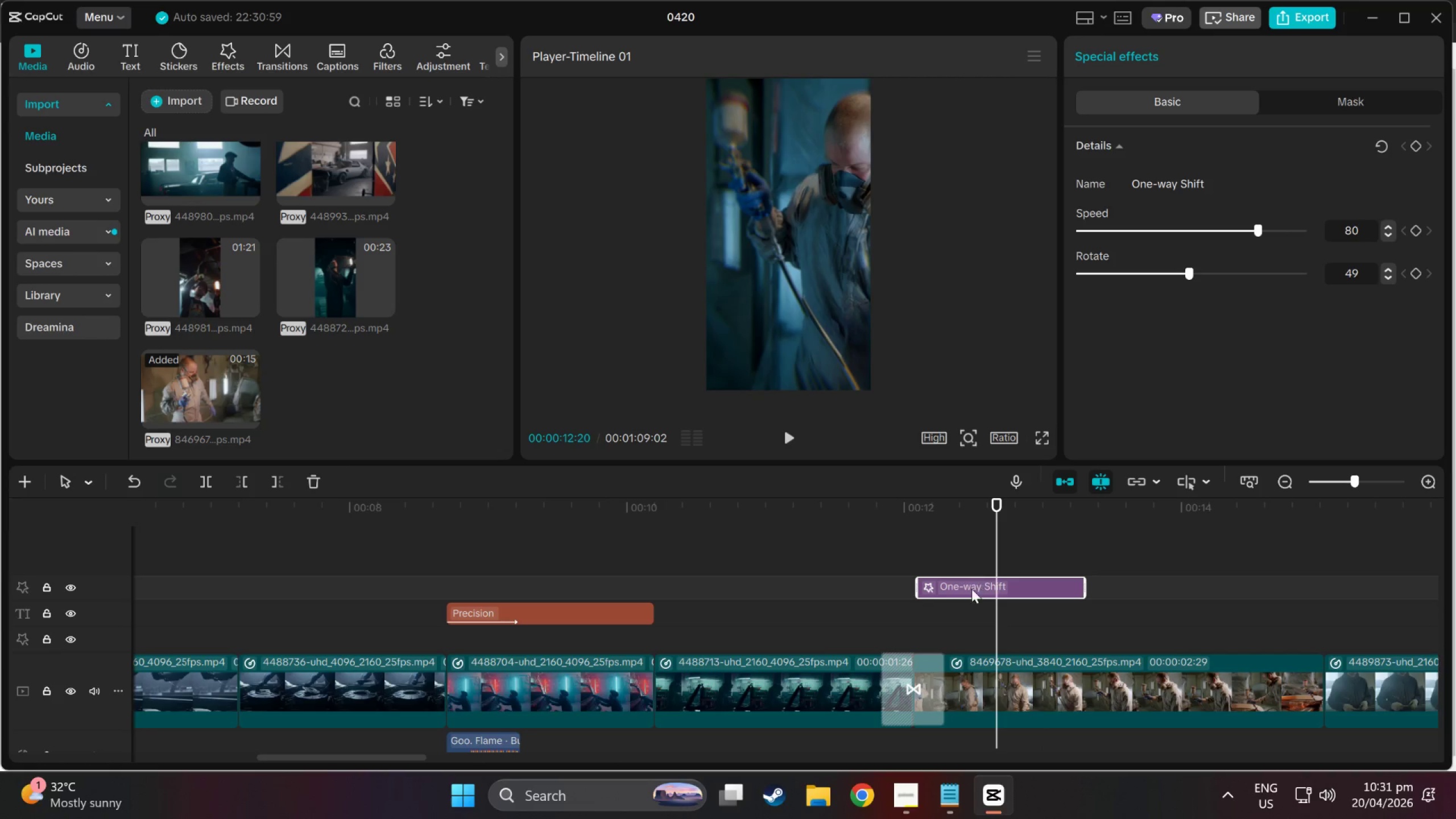 
left_click([971, 589])
 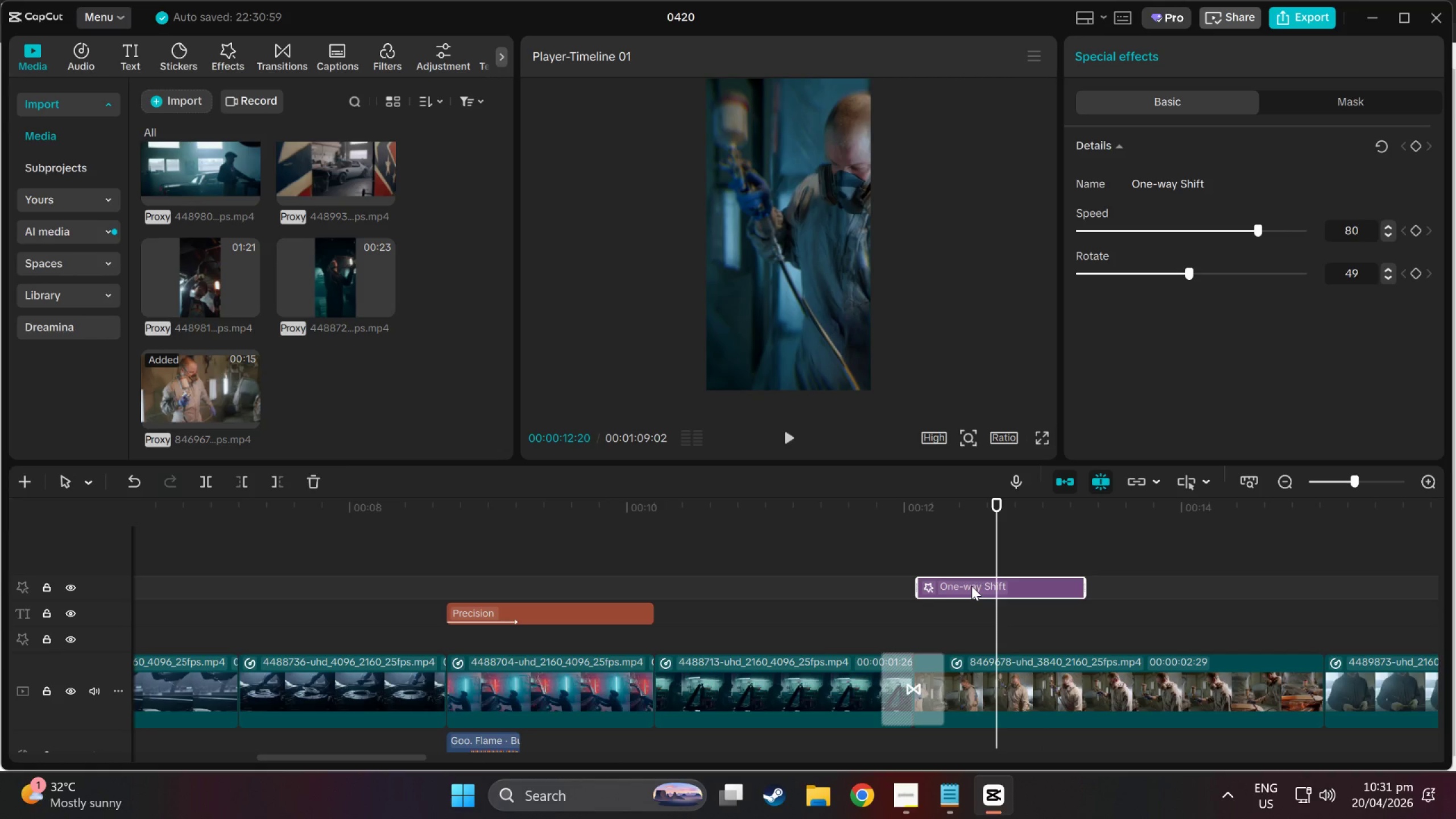 
key(Delete)
 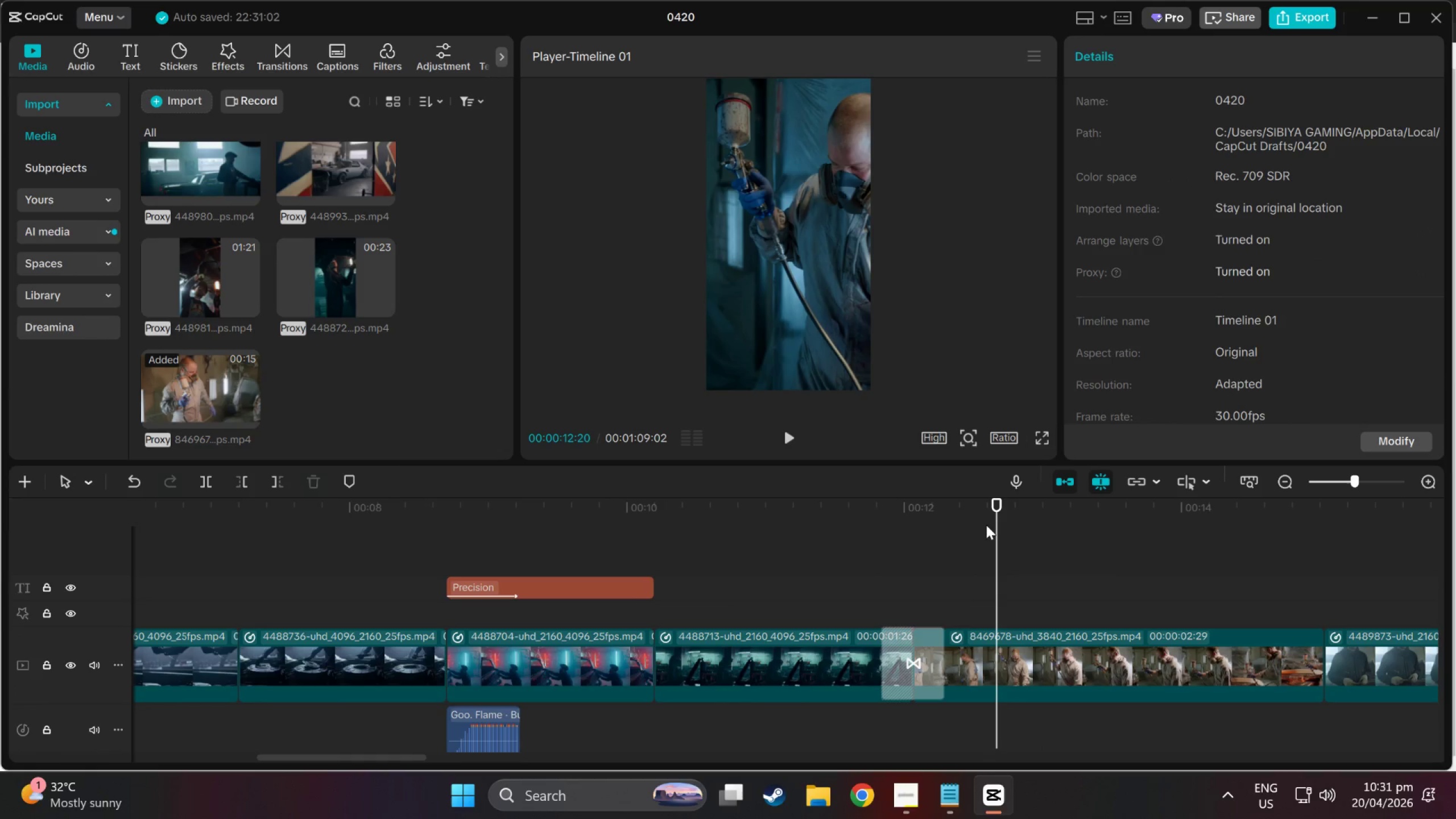 
left_click_drag(start_coordinate=[1004, 503], to_coordinate=[861, 503])
 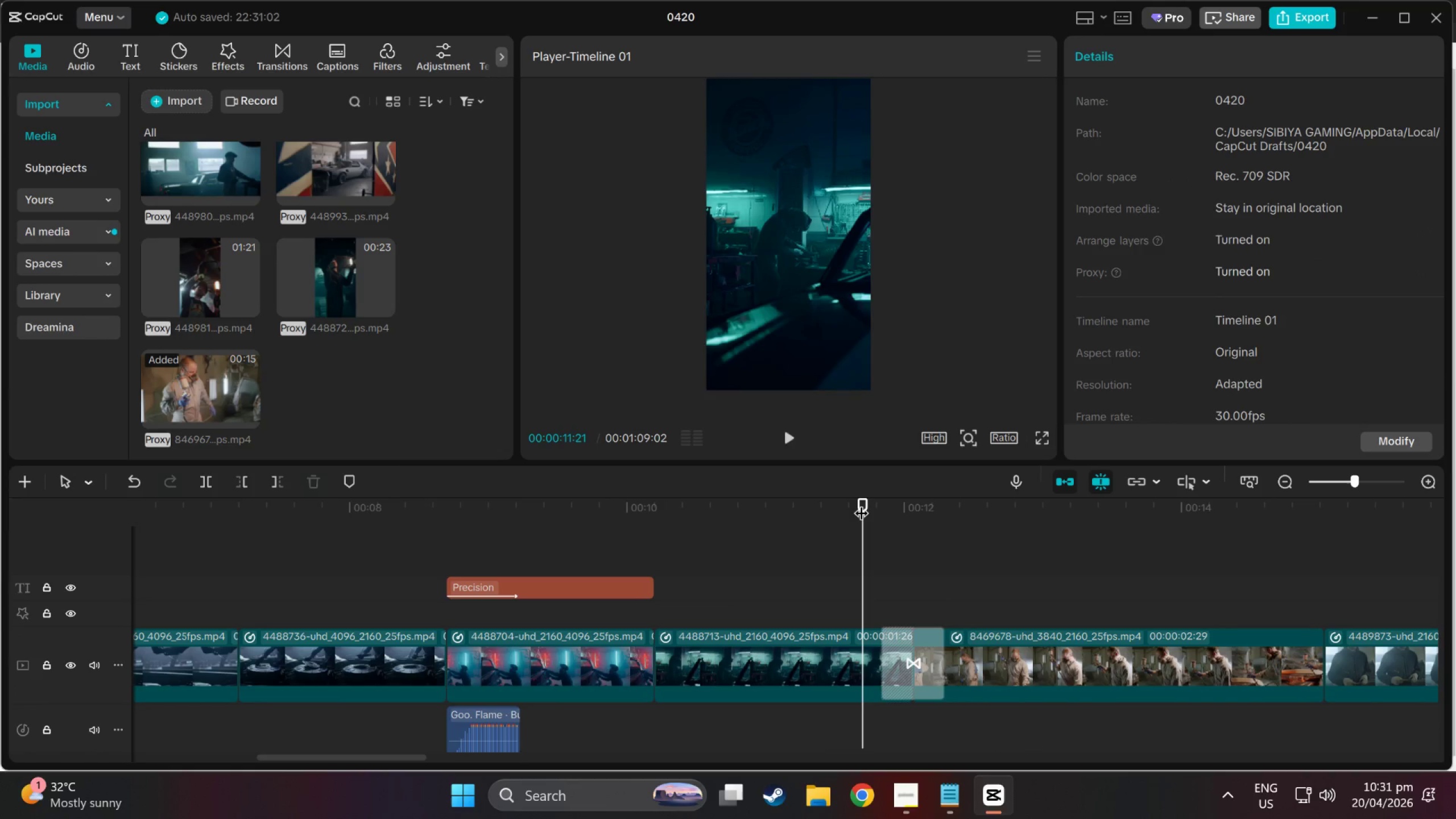 
key(Space)
 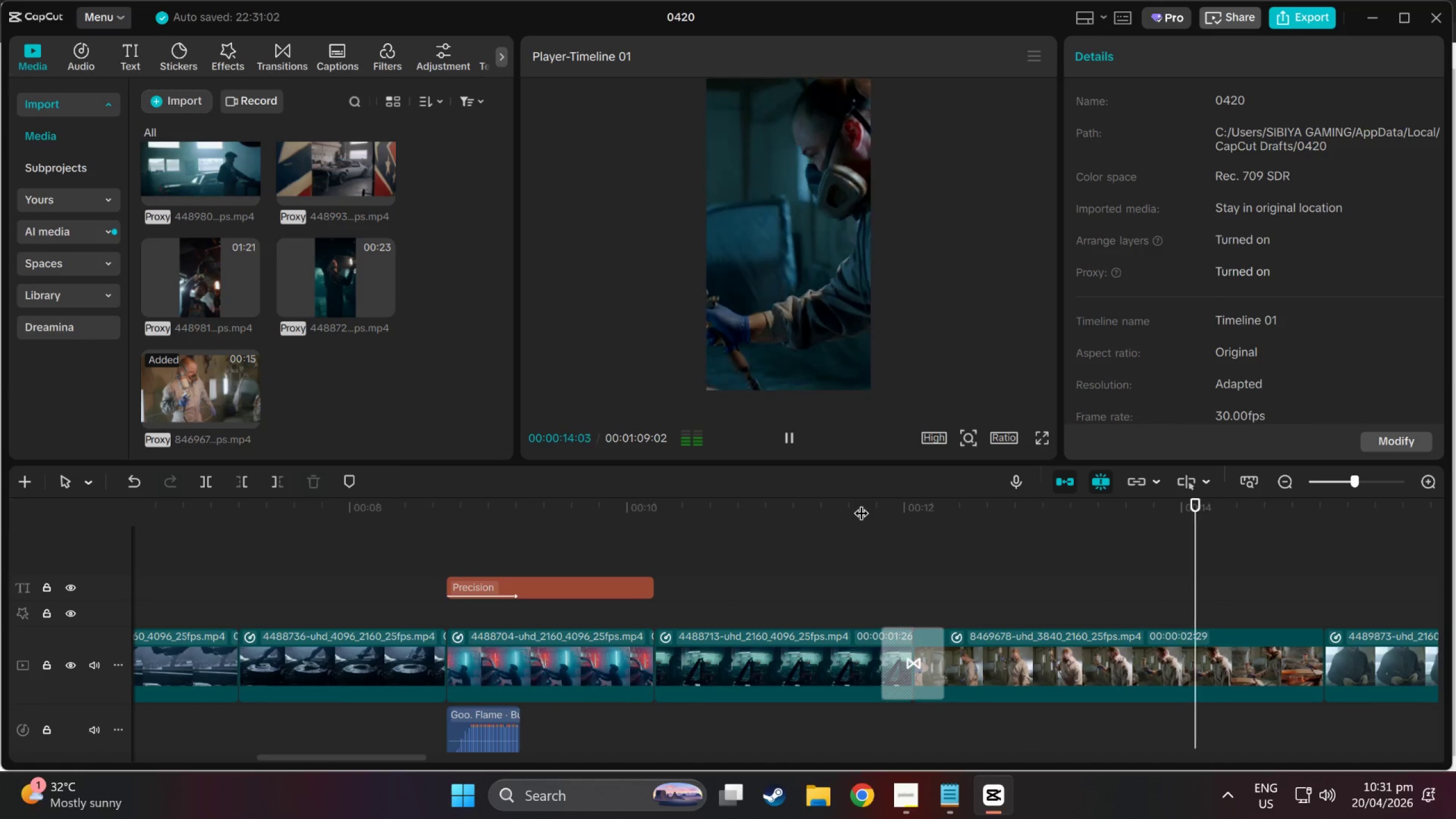 
key(Space)
 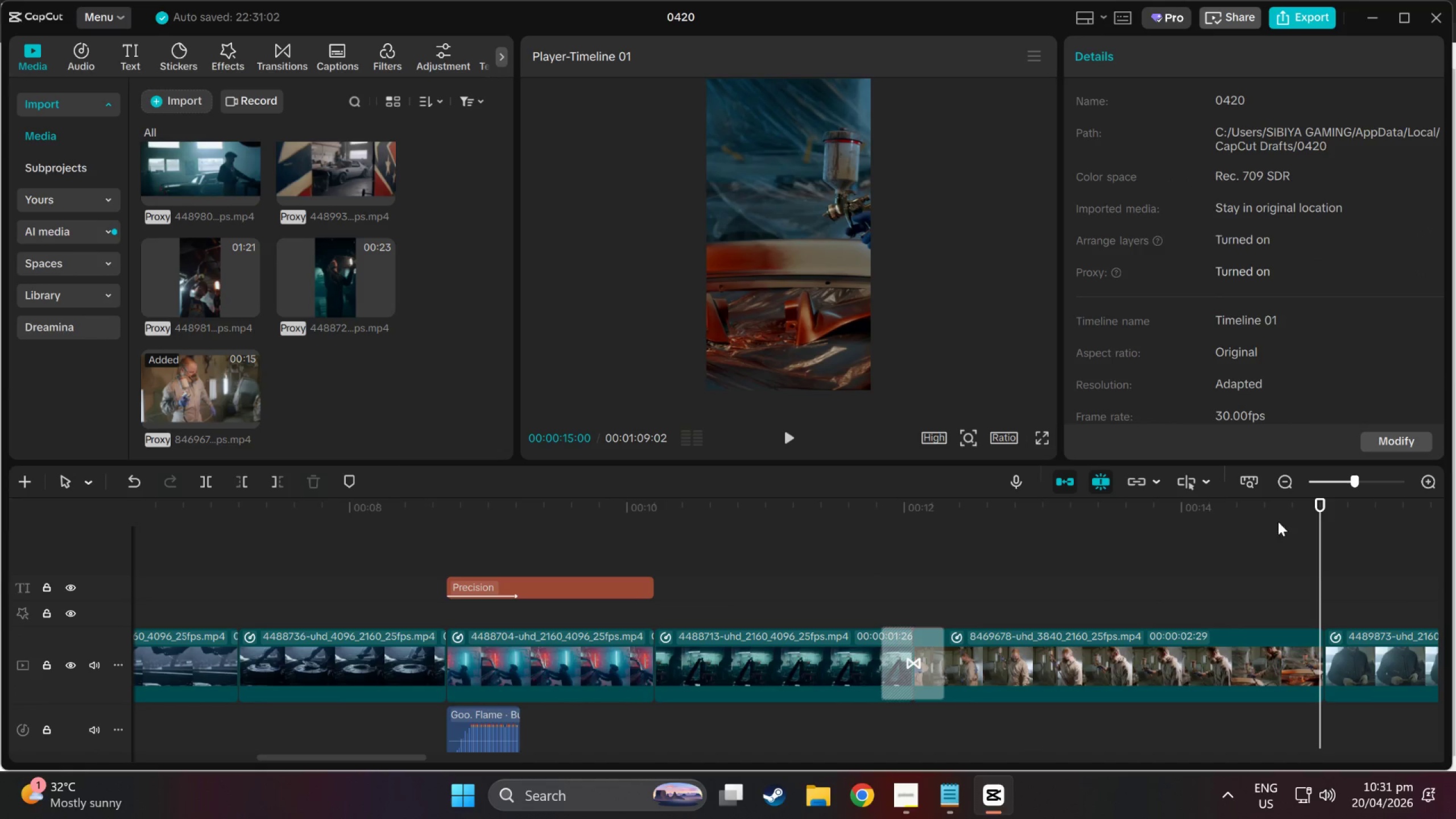 
left_click_drag(start_coordinate=[1314, 508], to_coordinate=[1234, 516])
 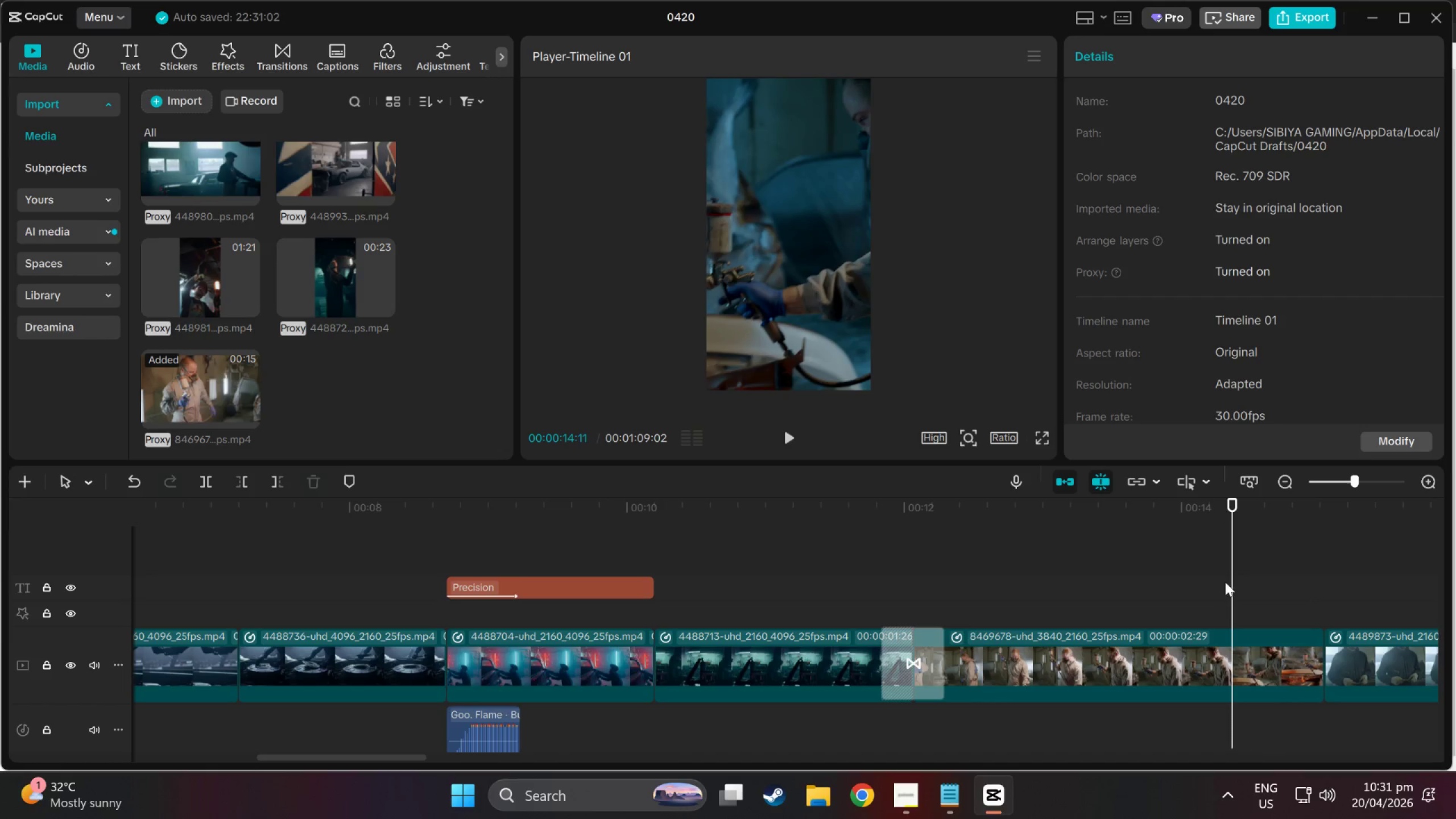 
scroll: coordinate [952, 556], scroll_direction: down, amount: 3.0
 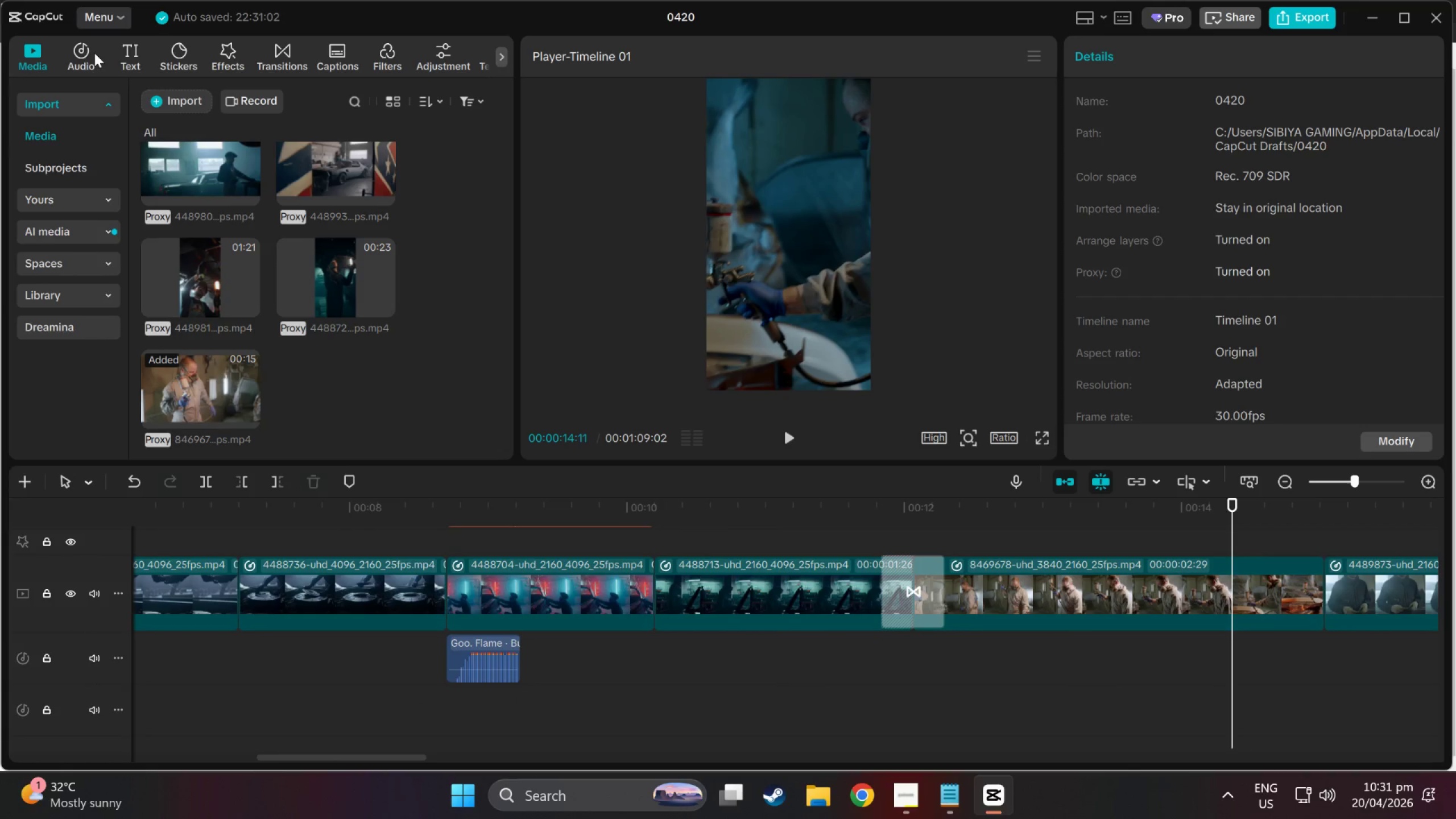 
left_click([80, 58])
 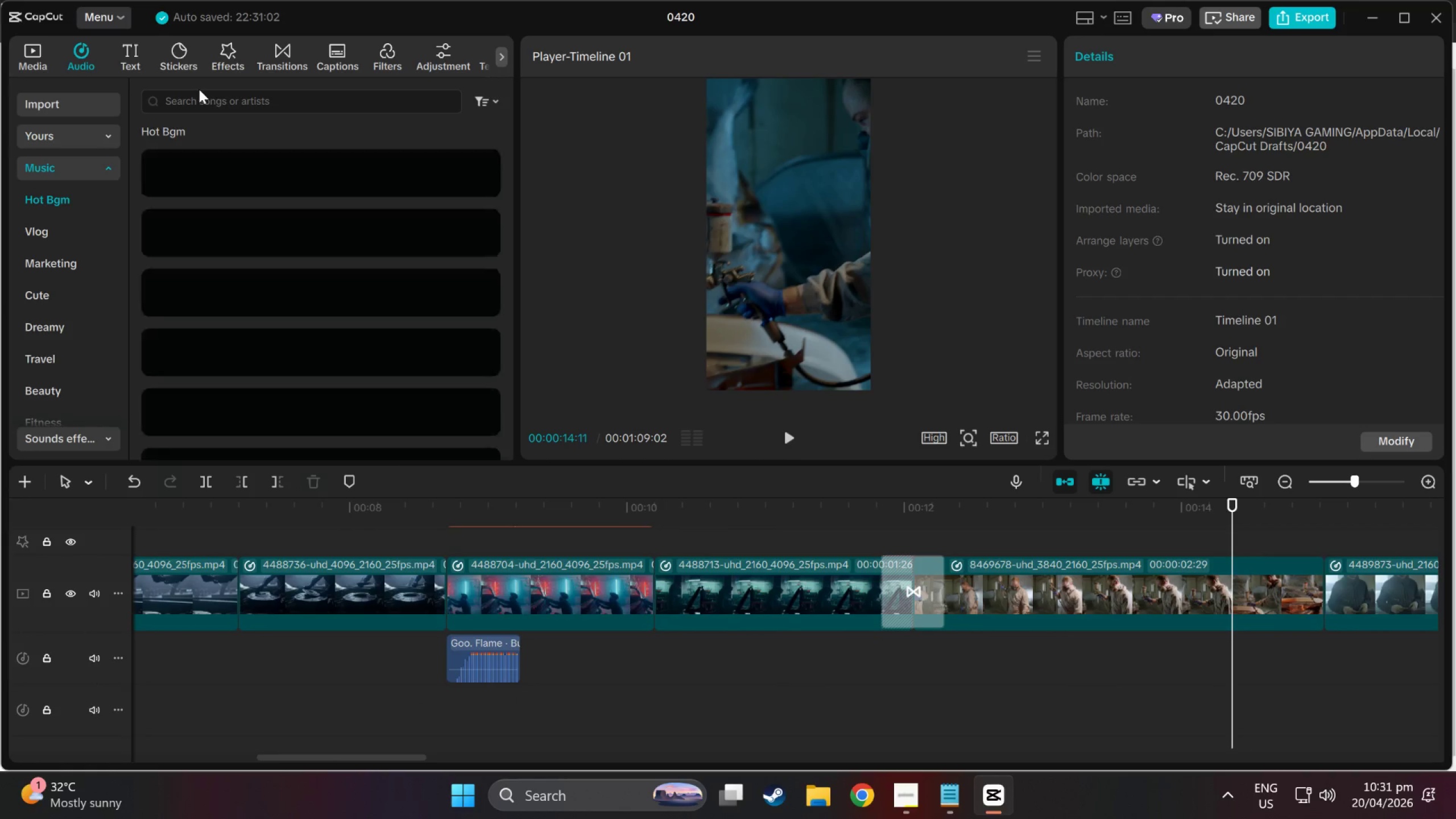 
double_click([206, 101])
 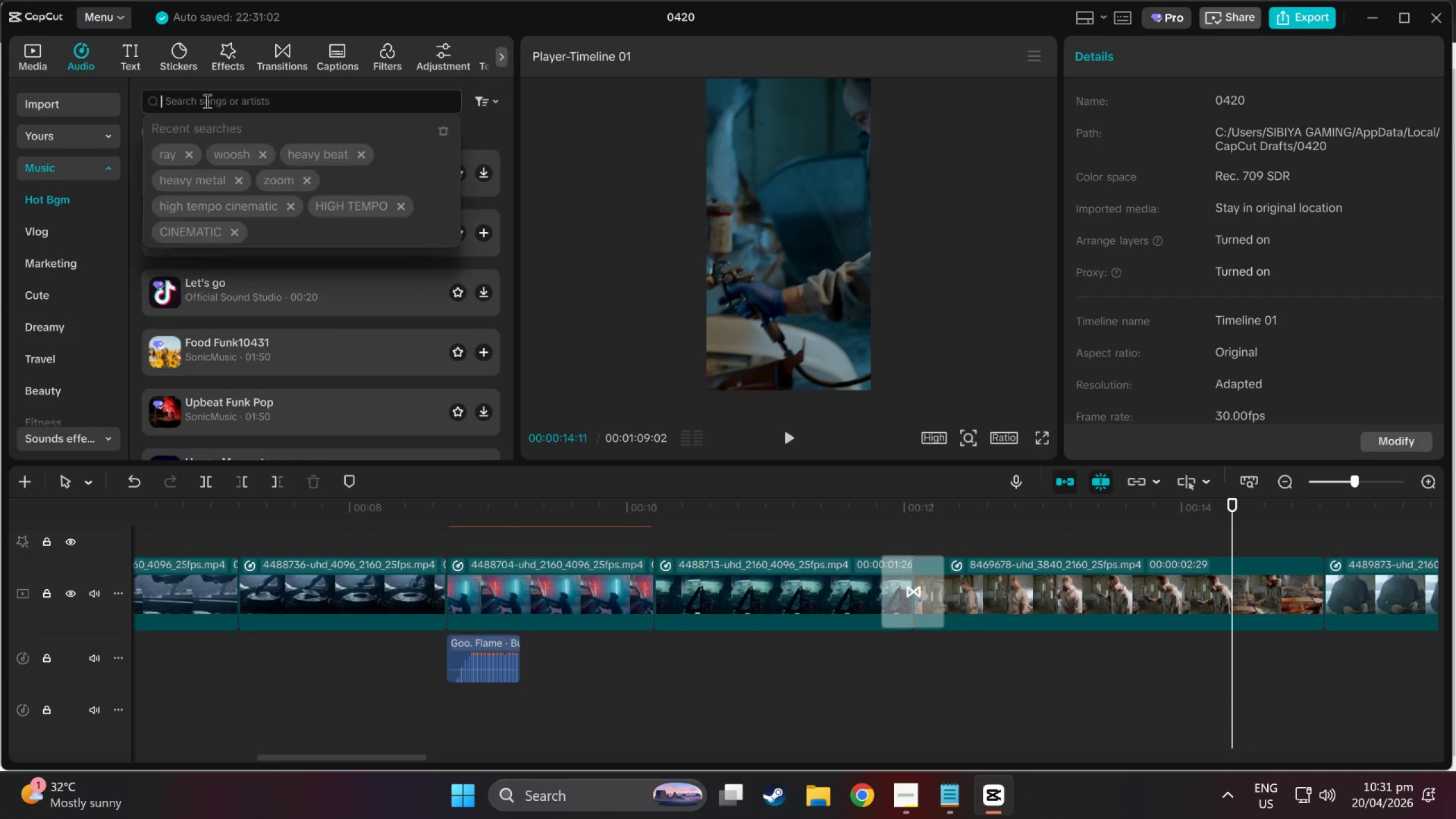 
type(apint)
key(Backspace)
key(Backspace)
key(Backspace)
key(Backspace)
key(Backspace)
type(sr)
key(Backspace)
type(pray)
 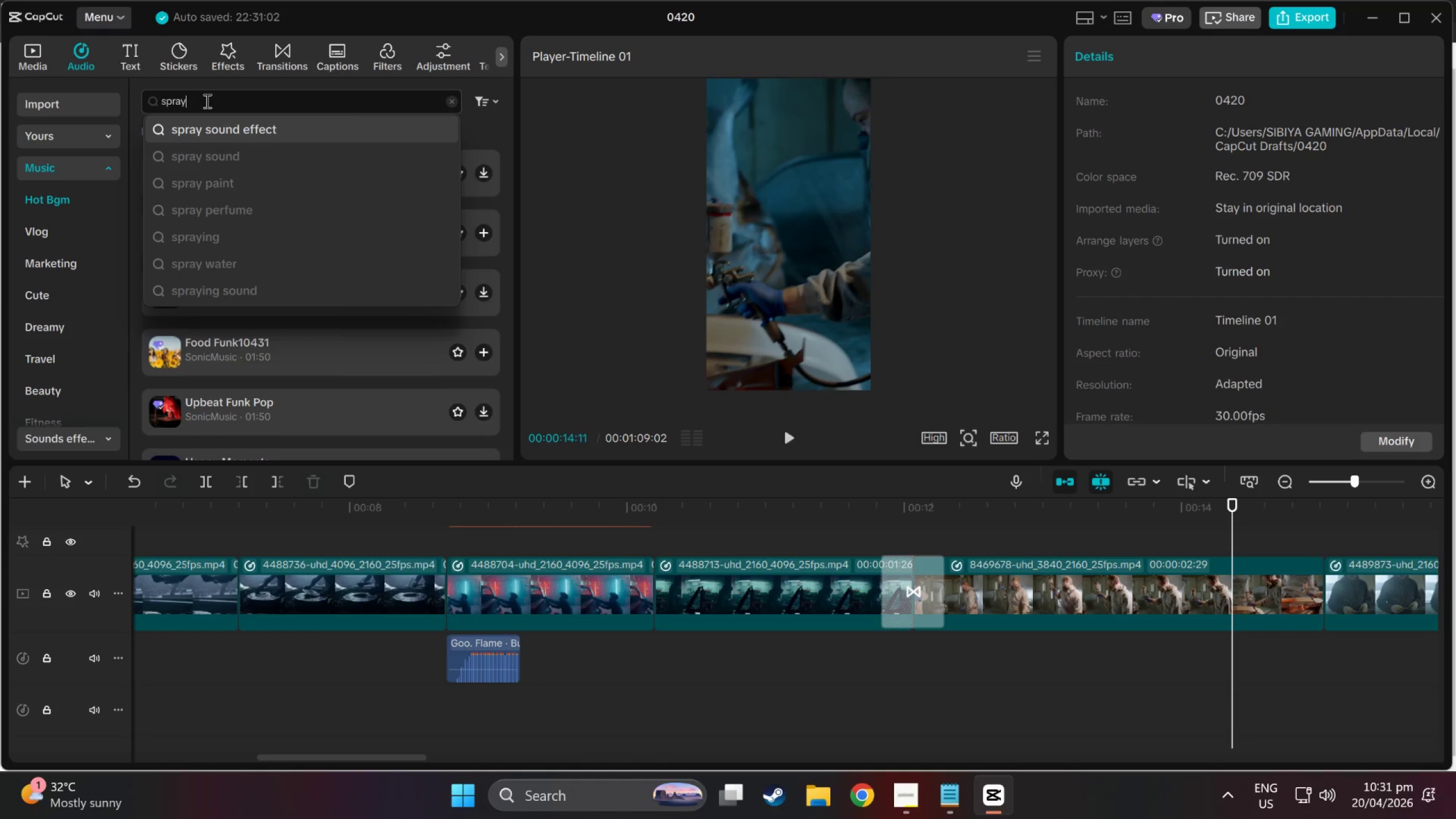 
left_click_drag(start_coordinate=[206, 101], to_coordinate=[1, 105])
 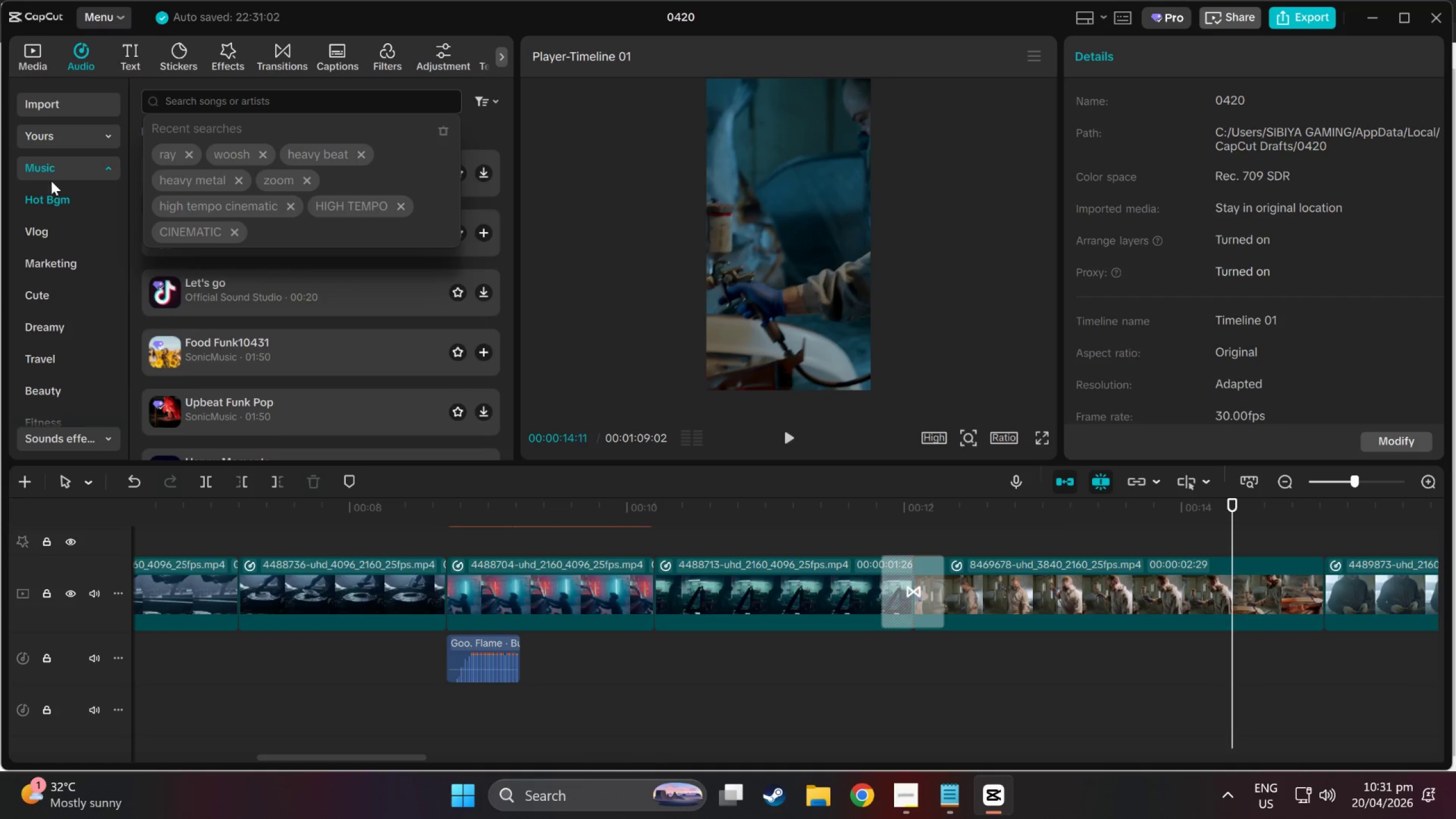 
key(Control+X)
 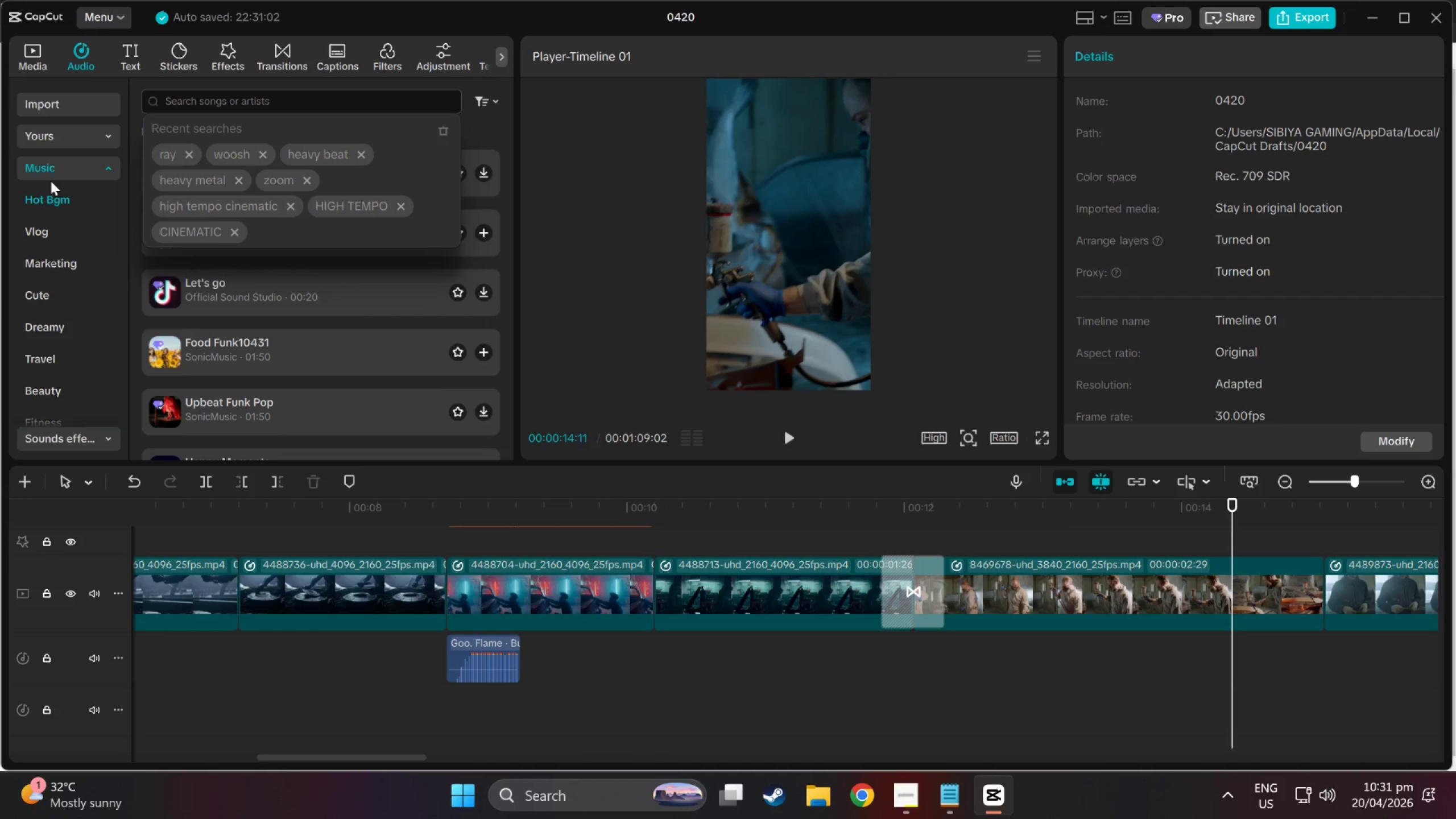 
left_click([56, 173])
 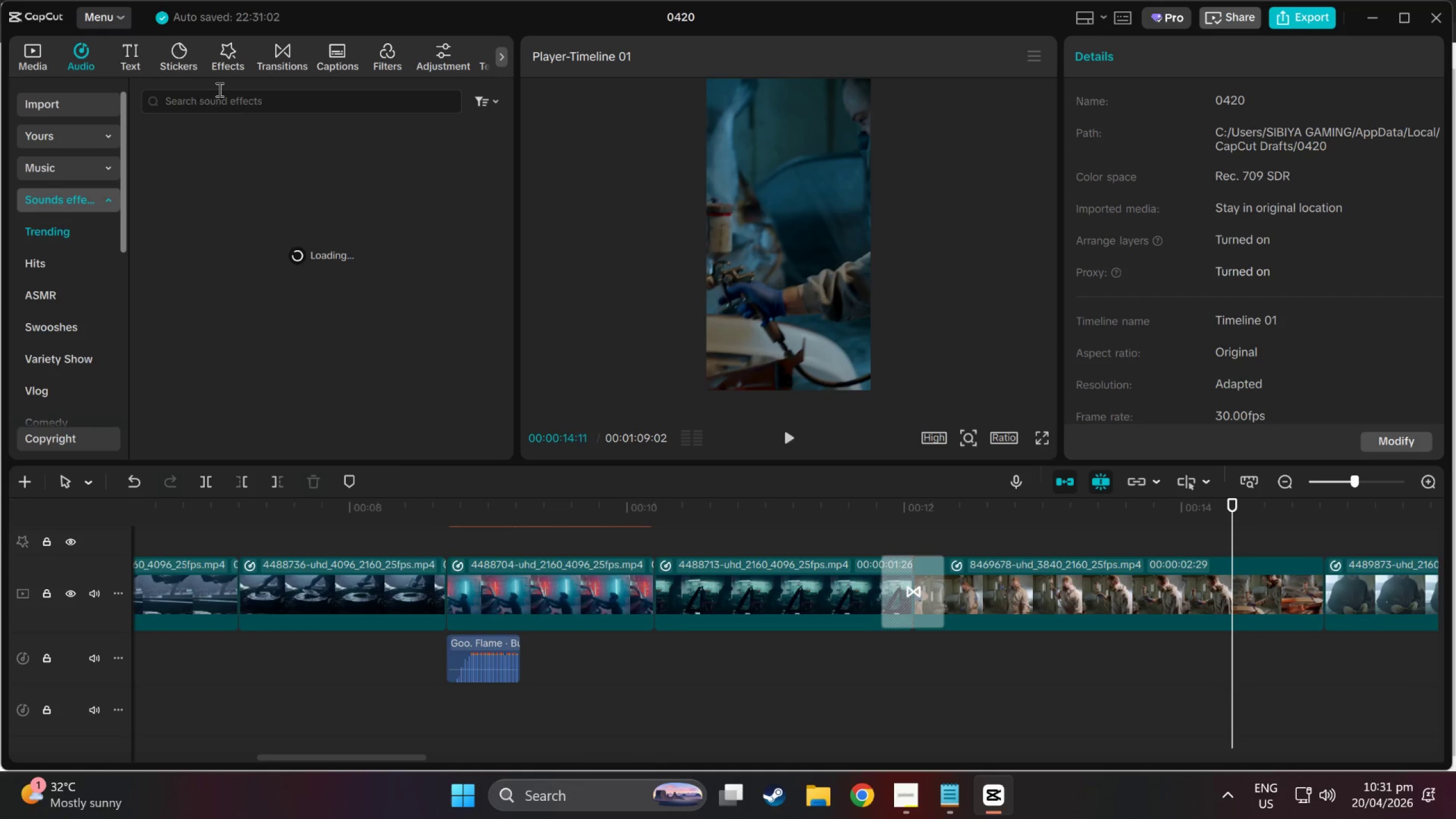 
double_click([221, 109])
 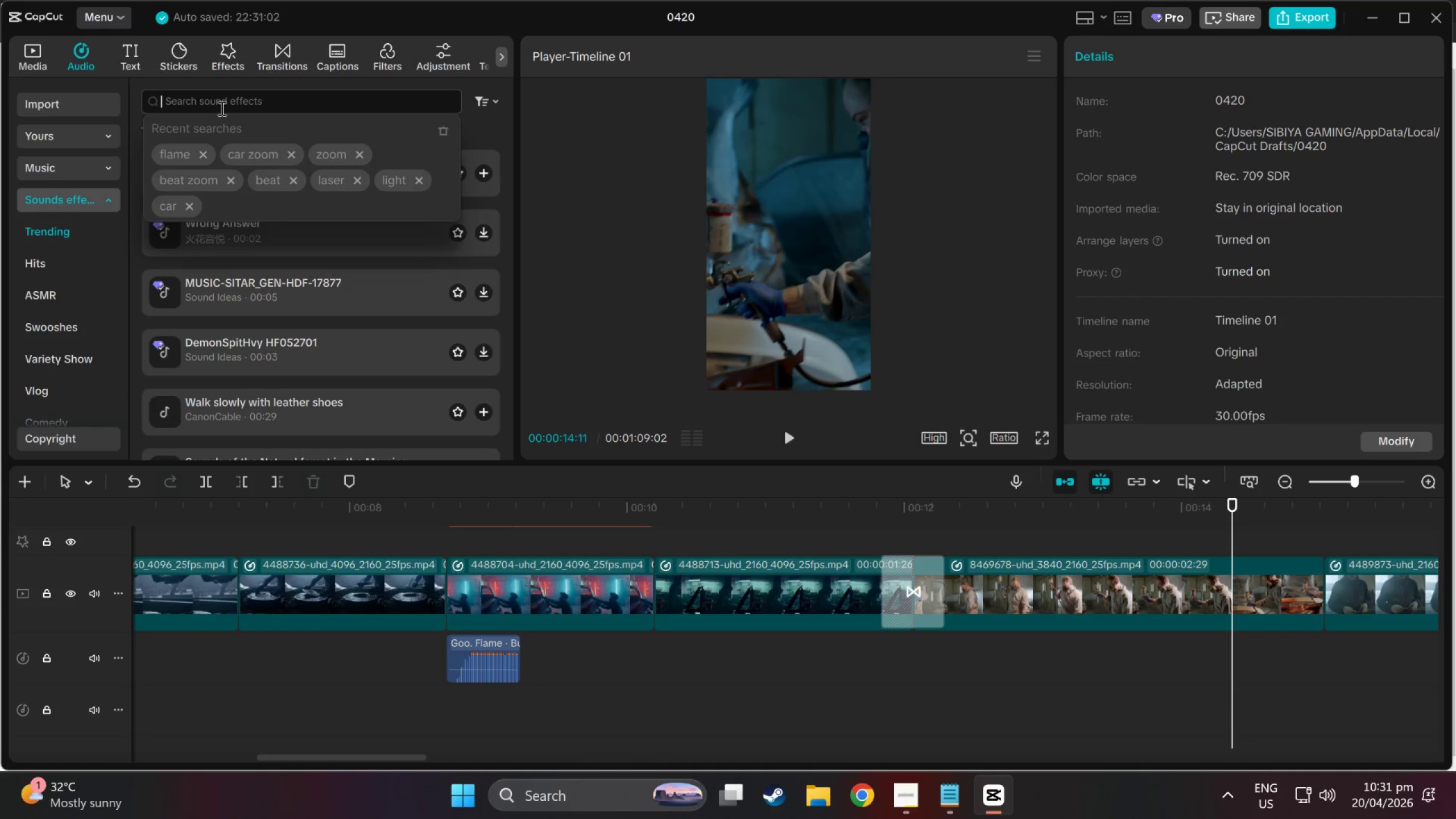 
key(Control+ControlLeft)
 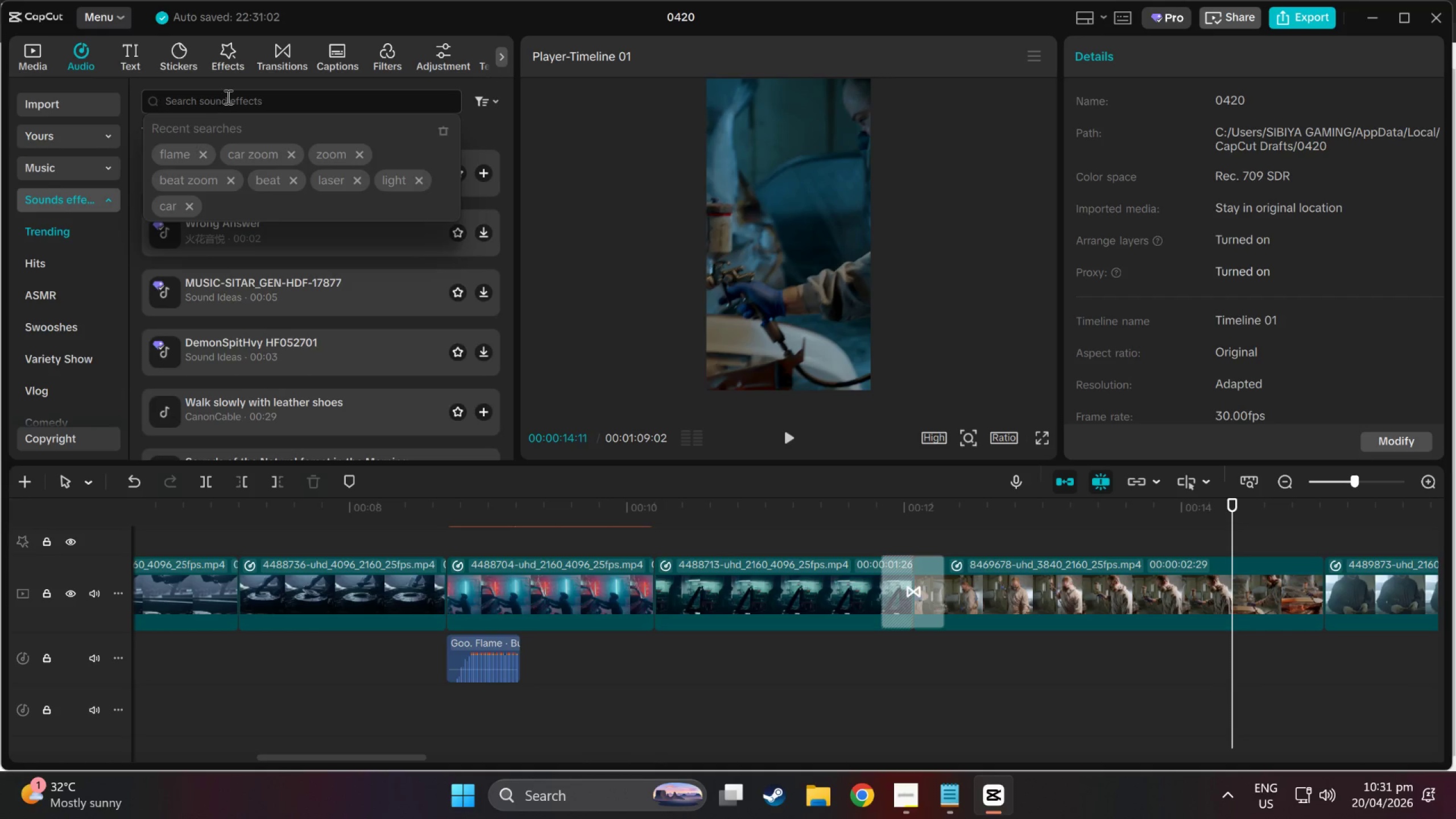 
key(Control+V)
 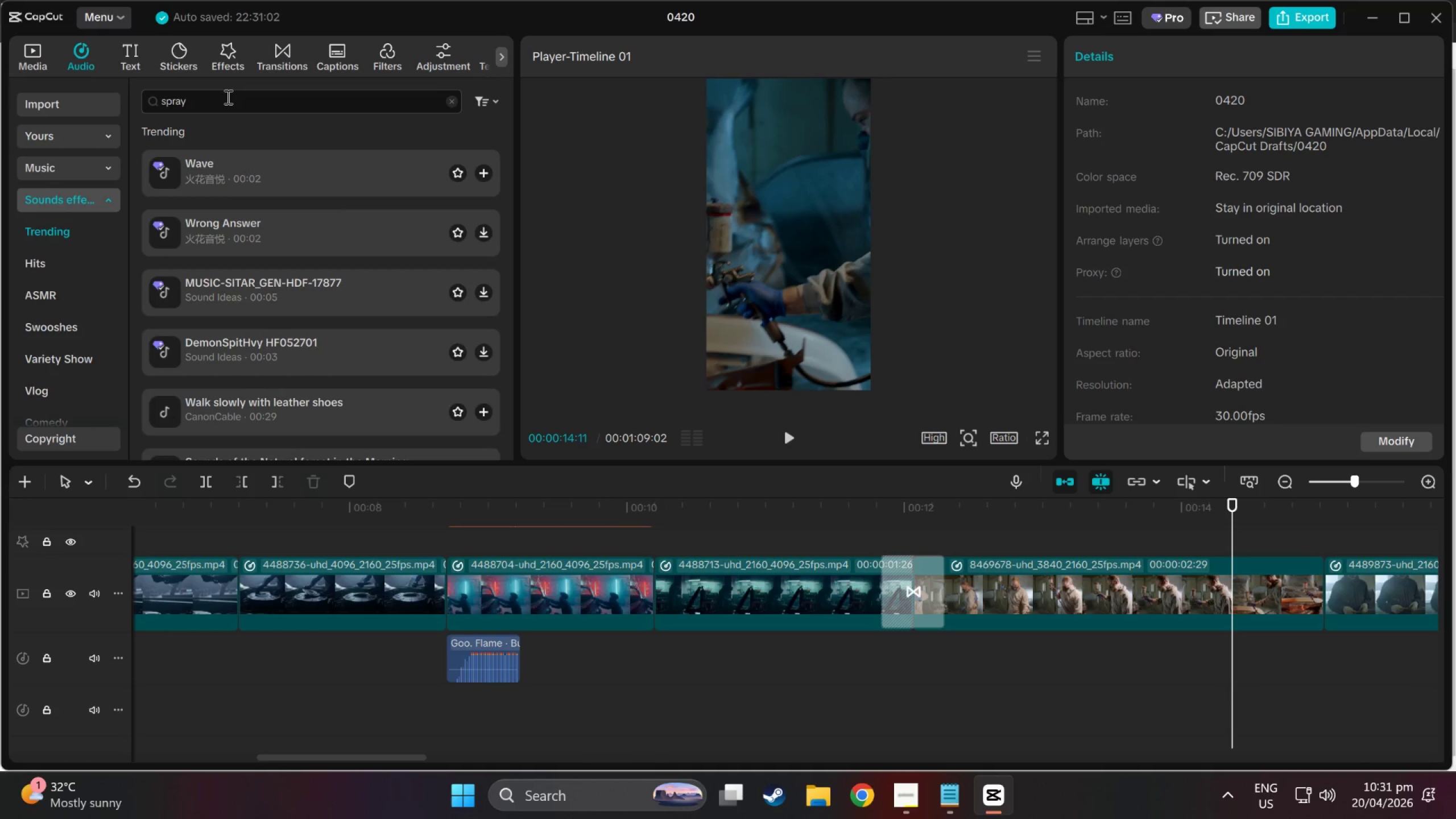 
key(NumpadEnter)
 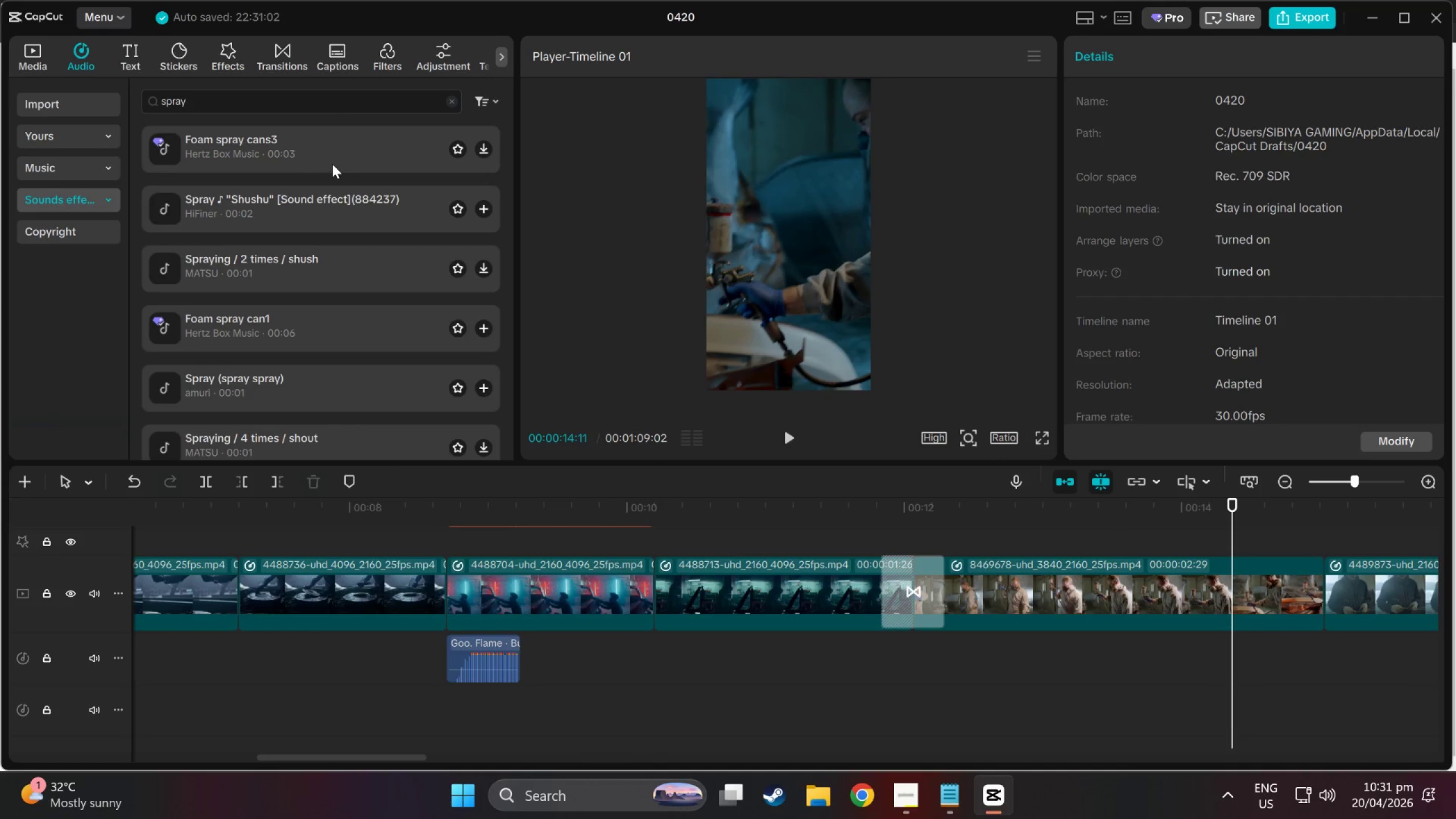 
wait(5.47)
 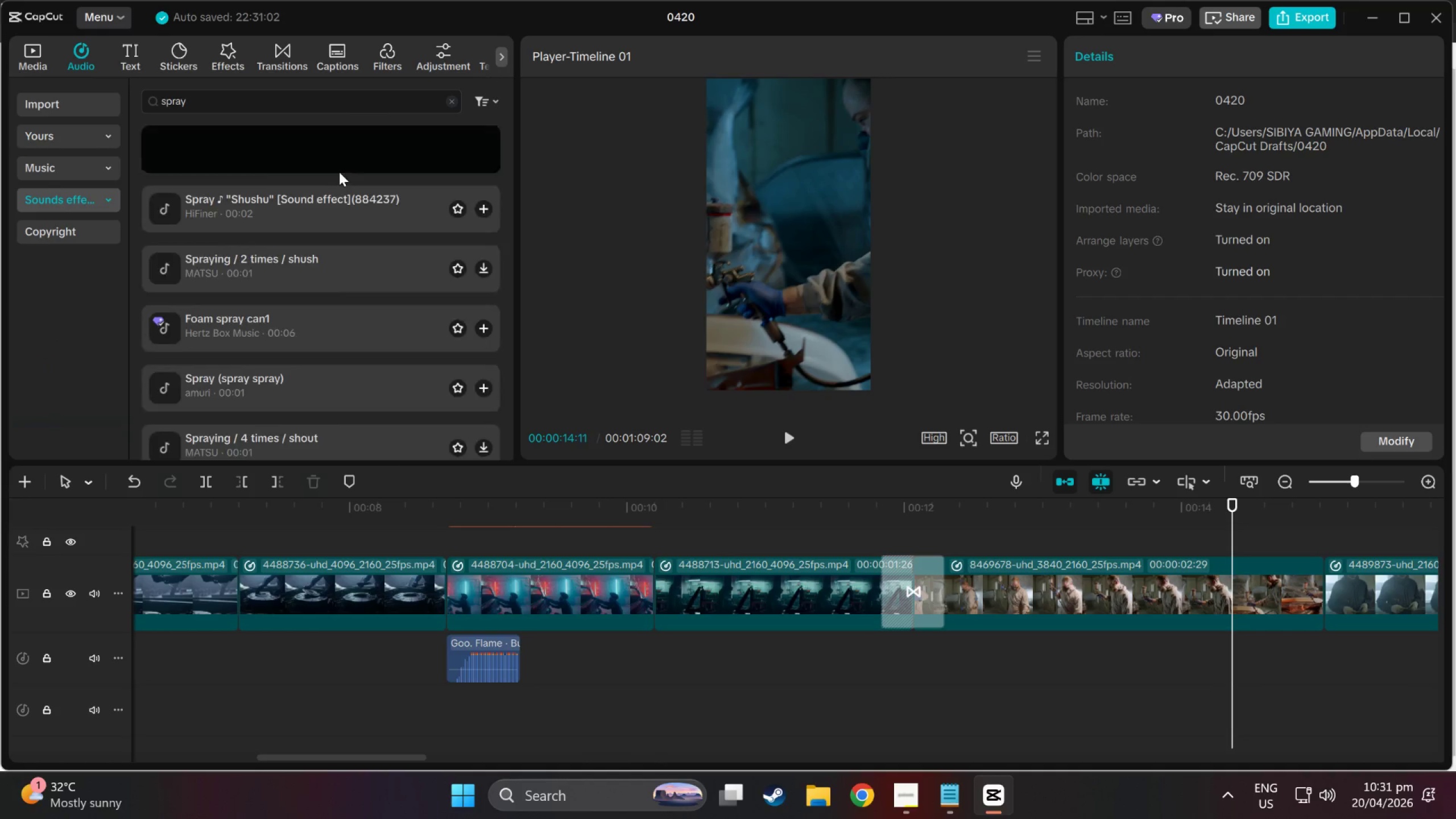 
left_click([332, 164])
 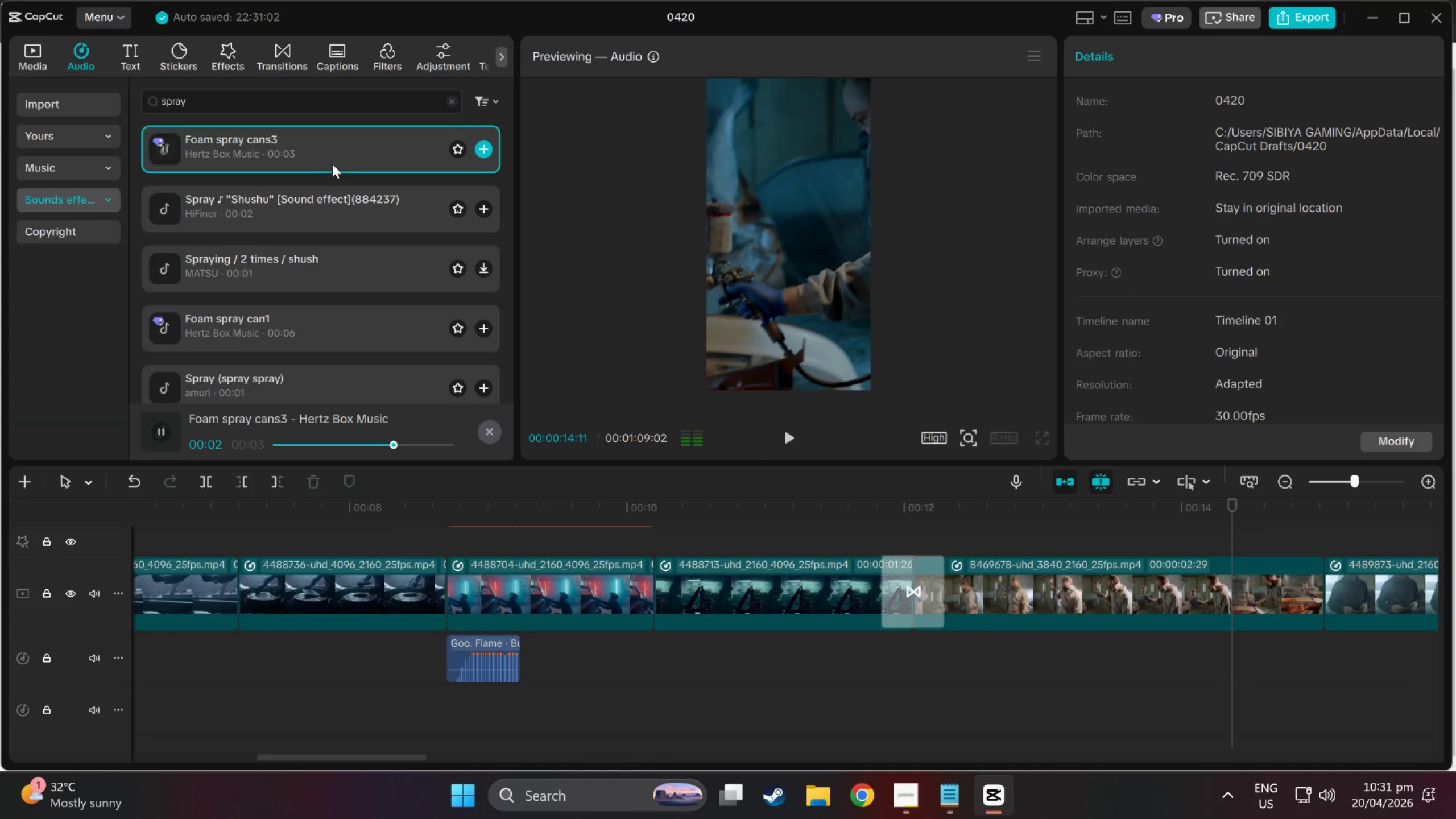 
left_click([328, 212])
 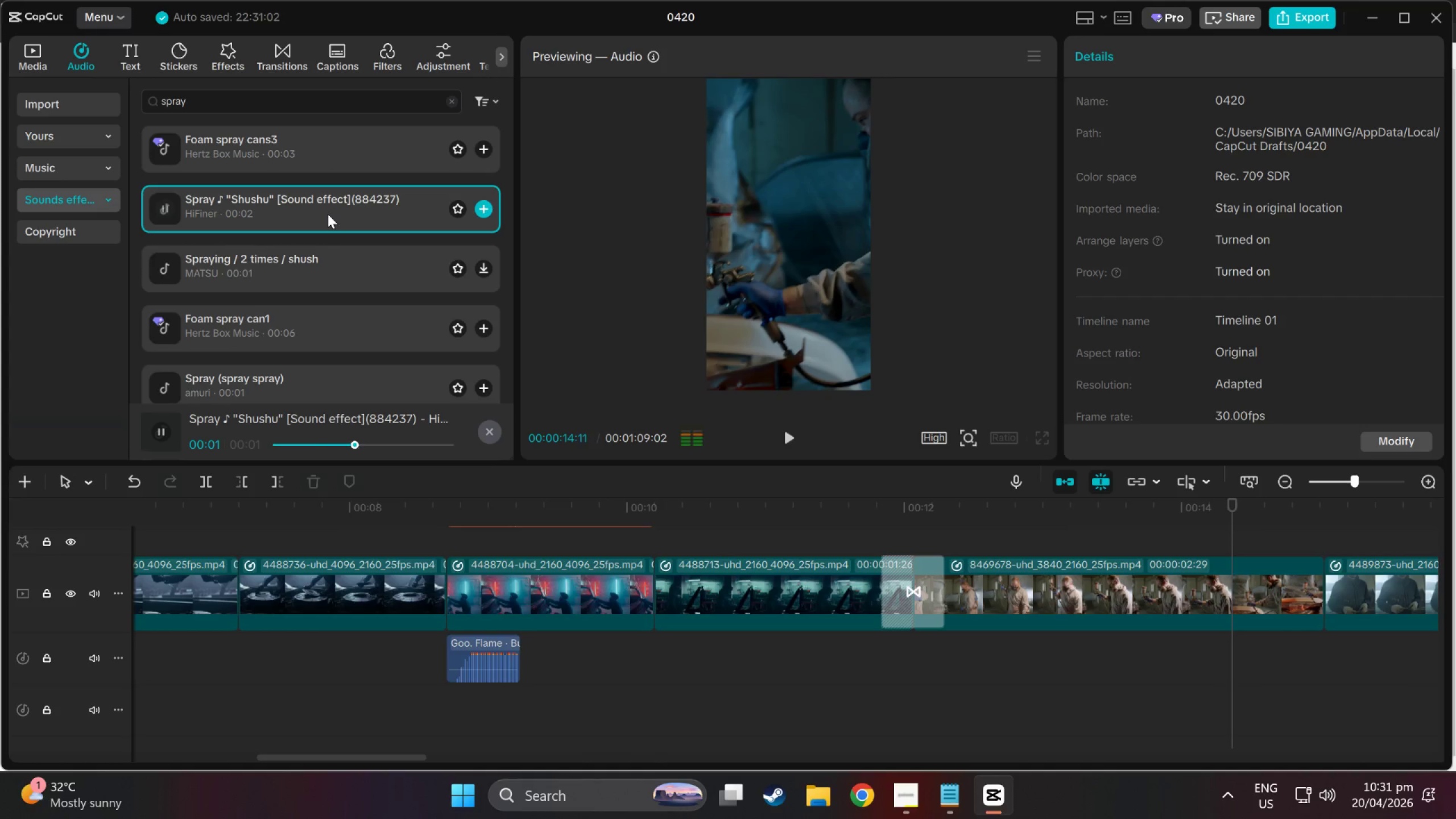 
left_click([309, 263])
 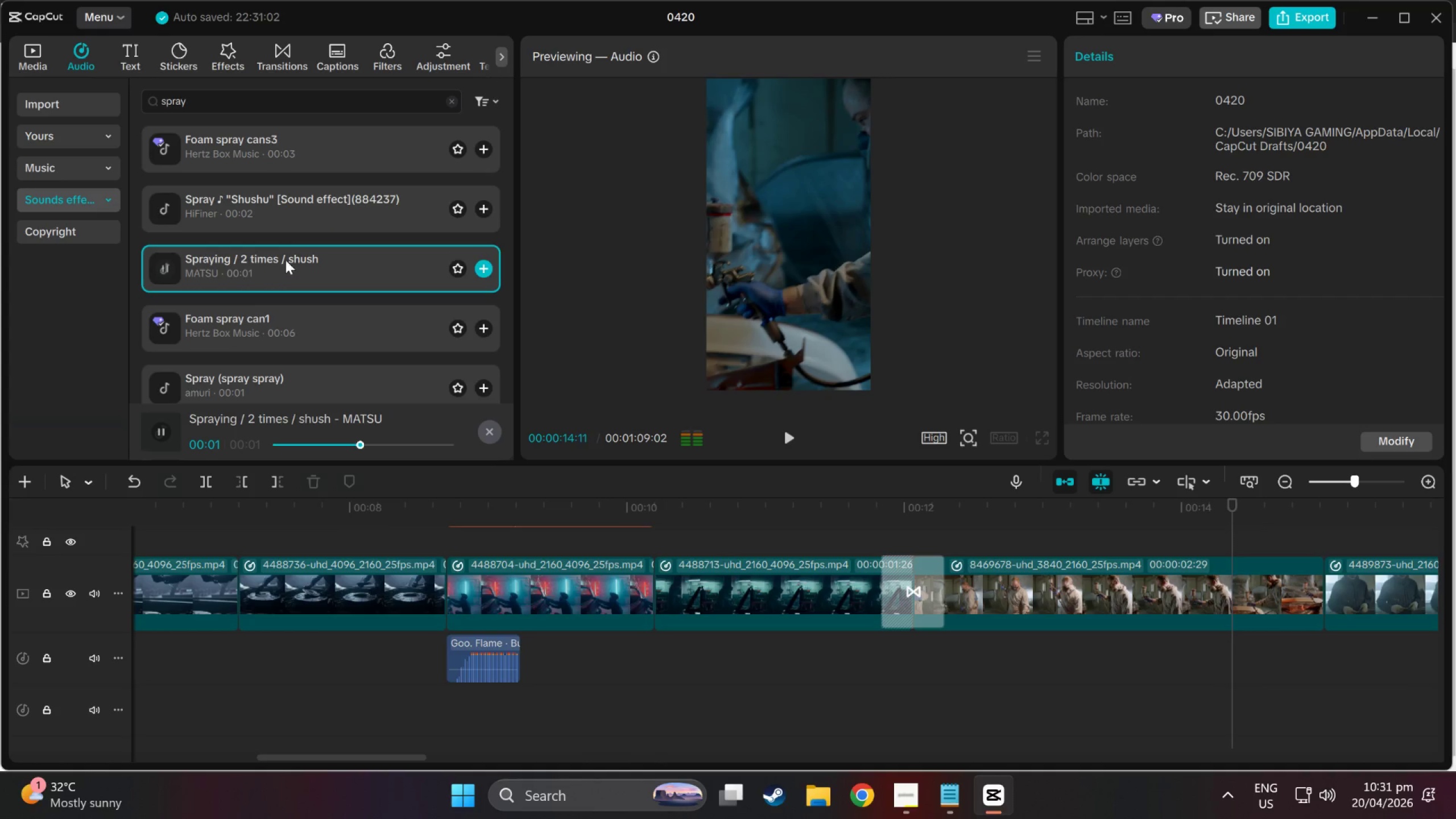 
left_click([304, 332])
 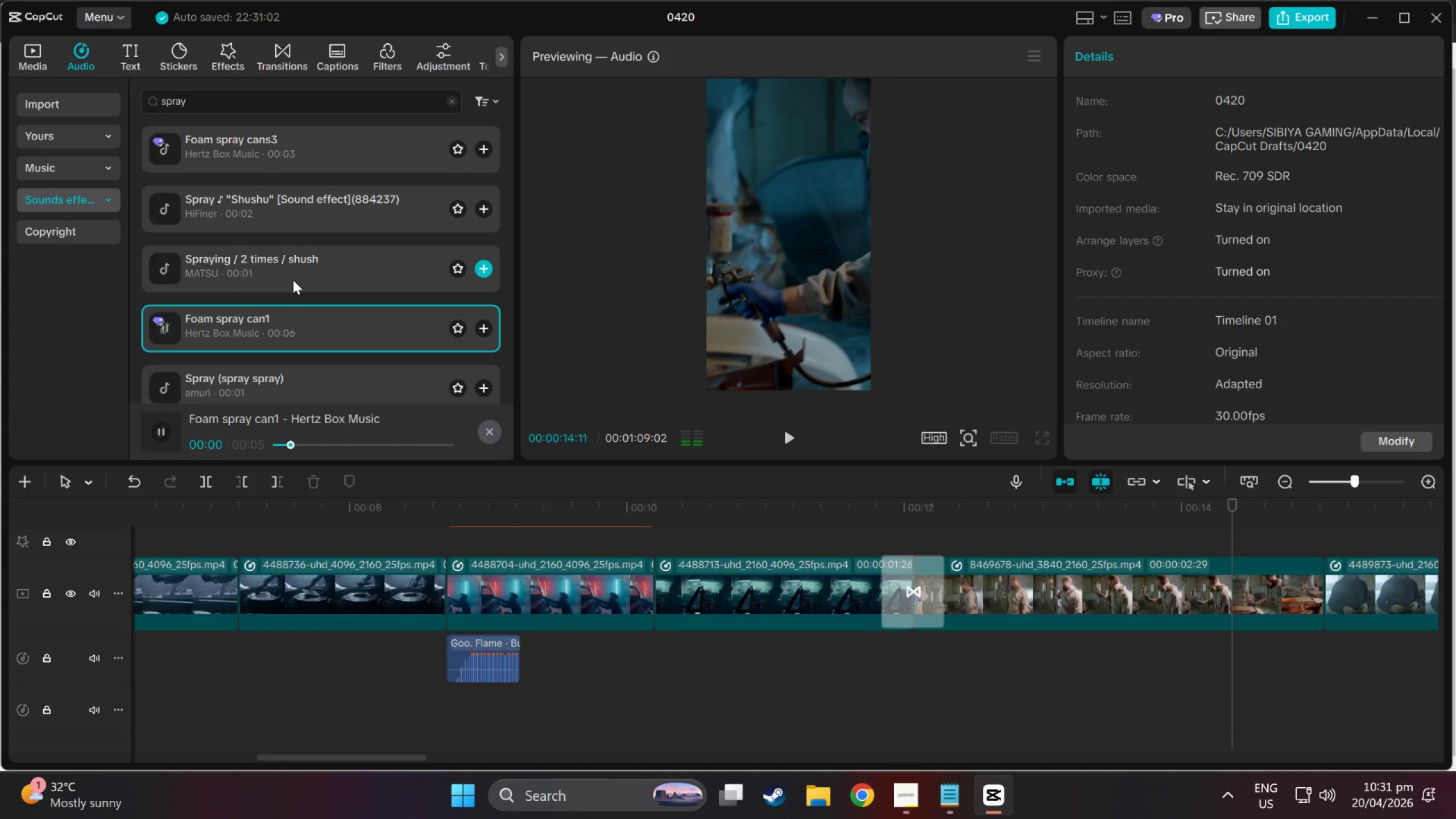 
scroll: coordinate [289, 265], scroll_direction: down, amount: 2.0
 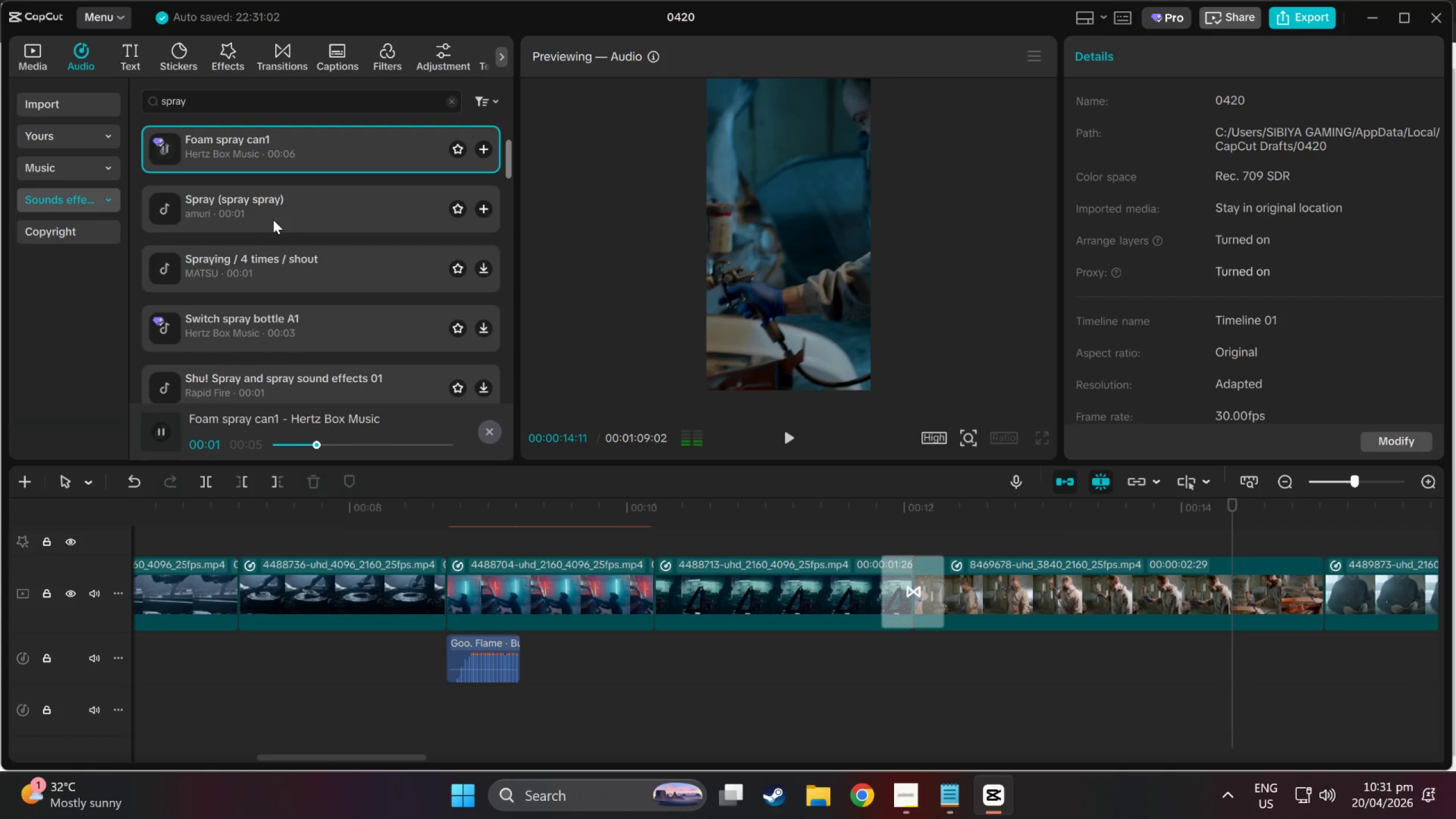 
left_click([272, 216])
 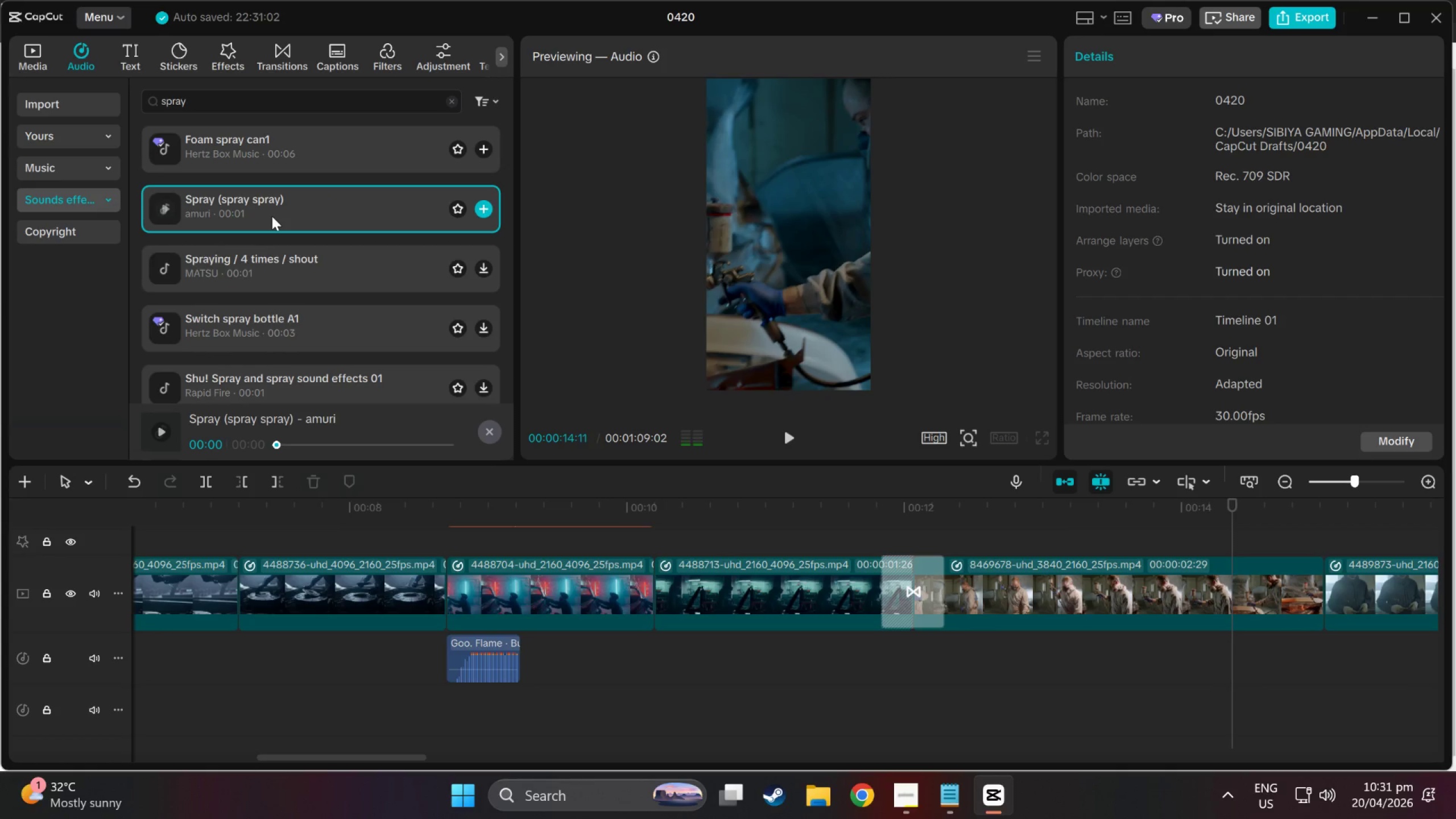 
left_click([299, 275])
 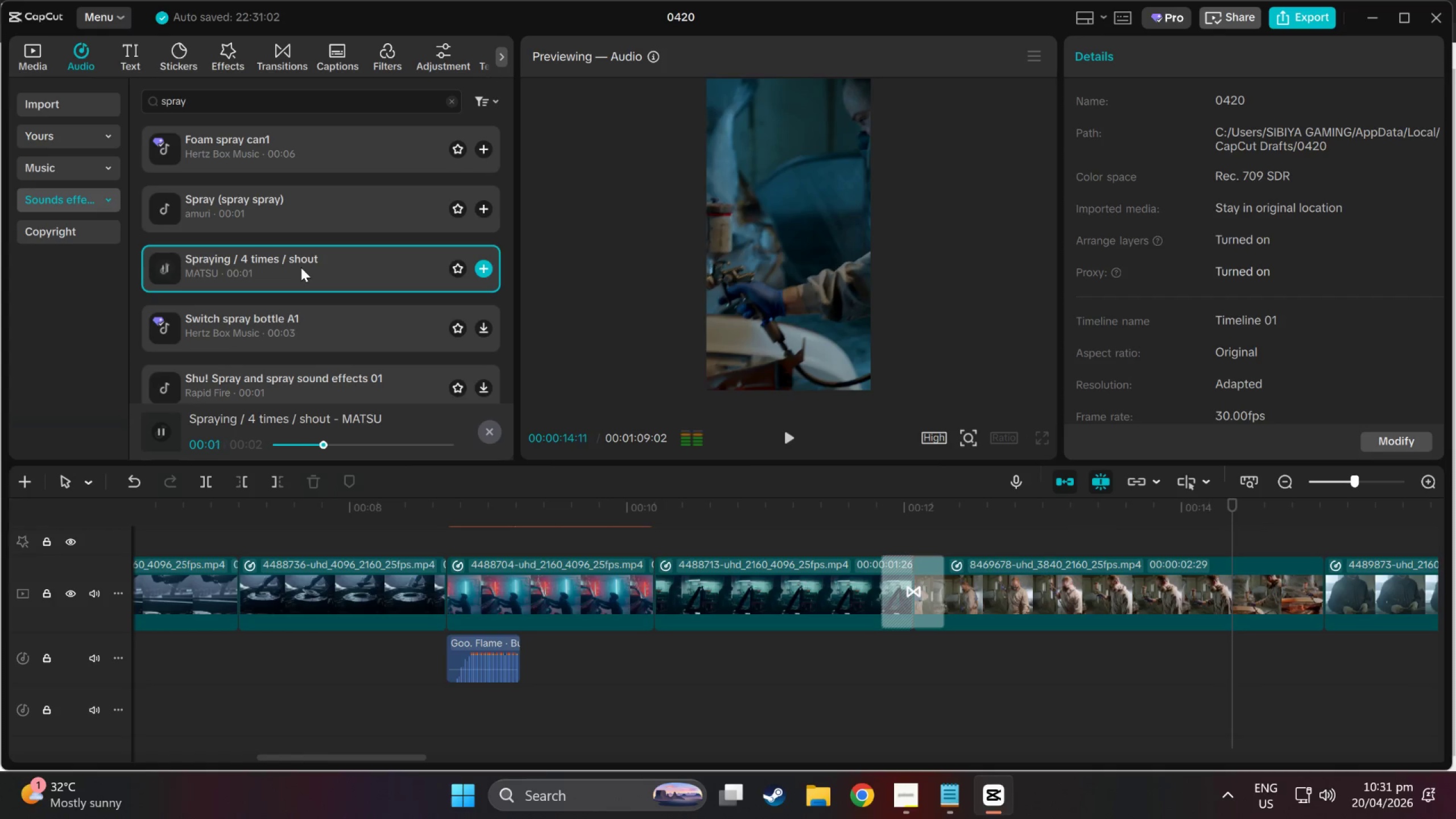 
left_click([304, 340])
 